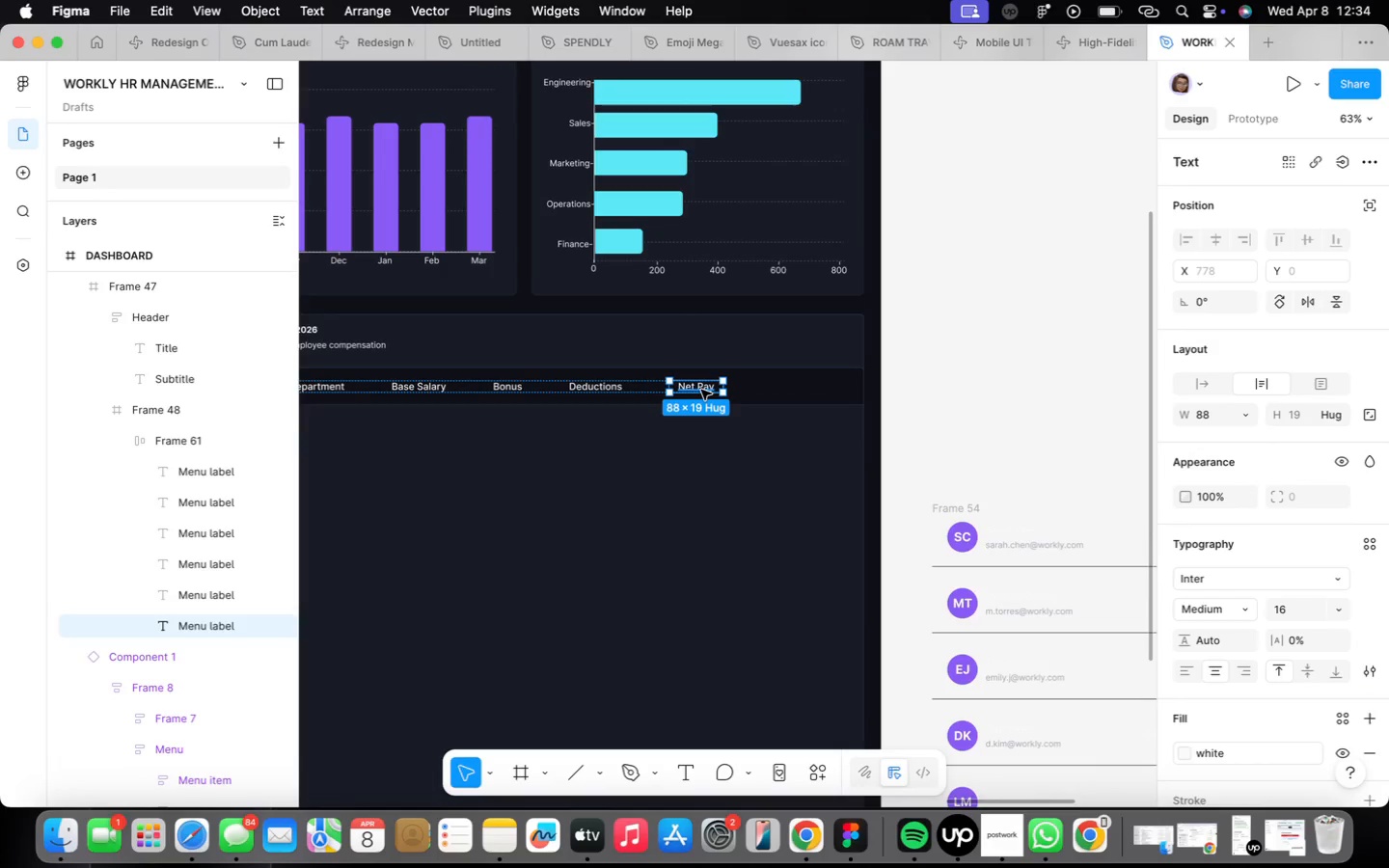 
key(Meta+CommandLeft)
 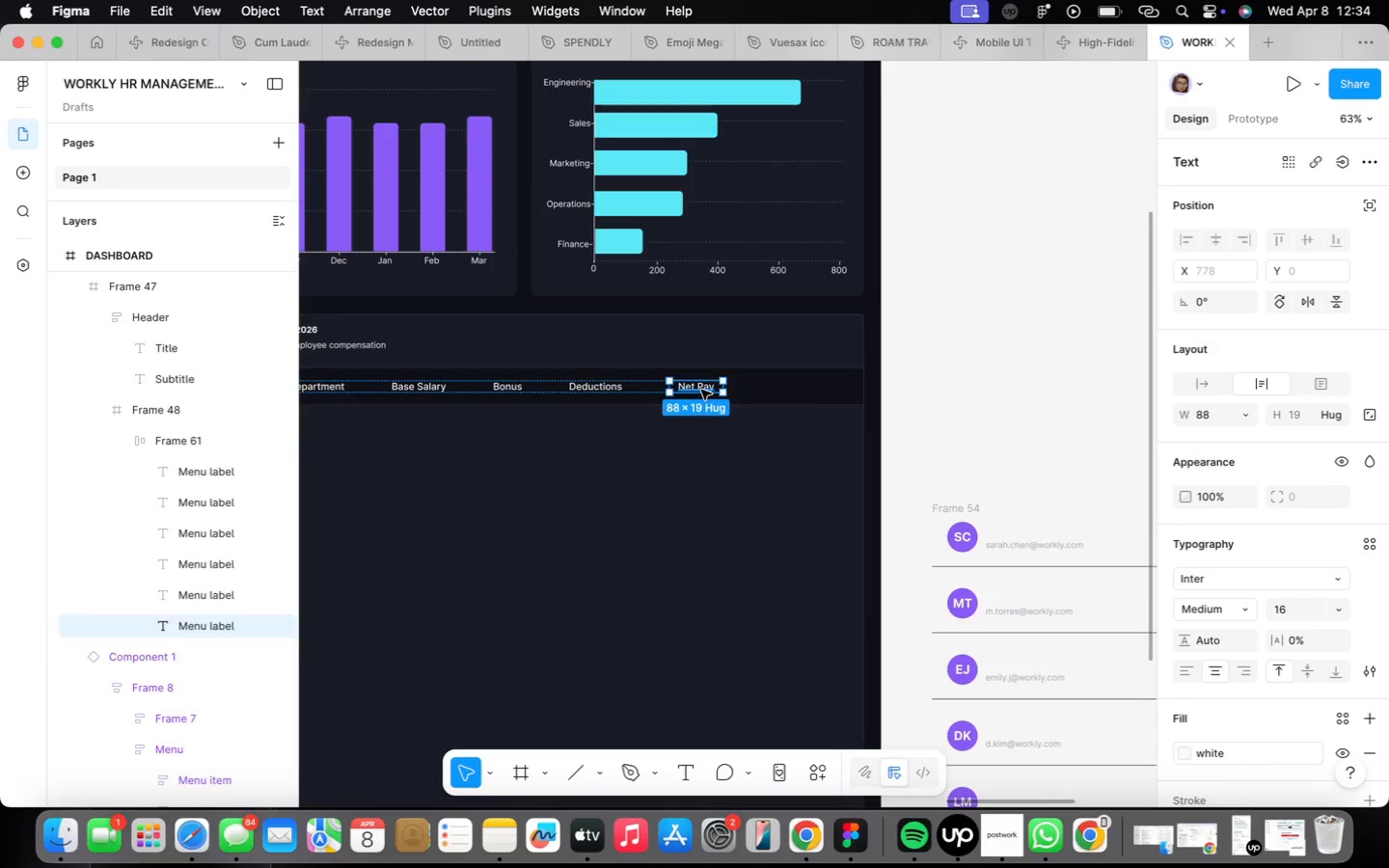 
key(Meta+D)
 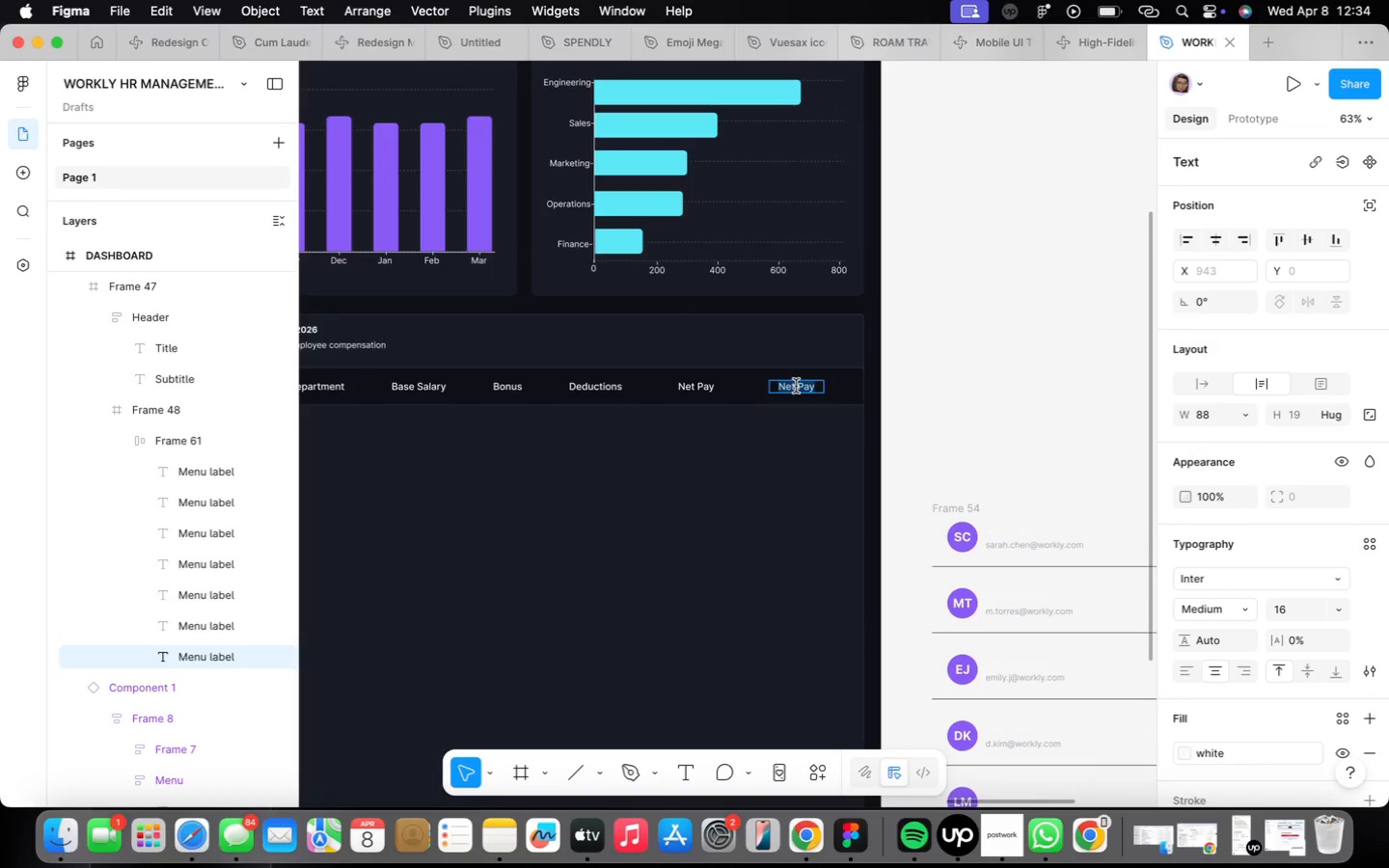 
type(Status)
 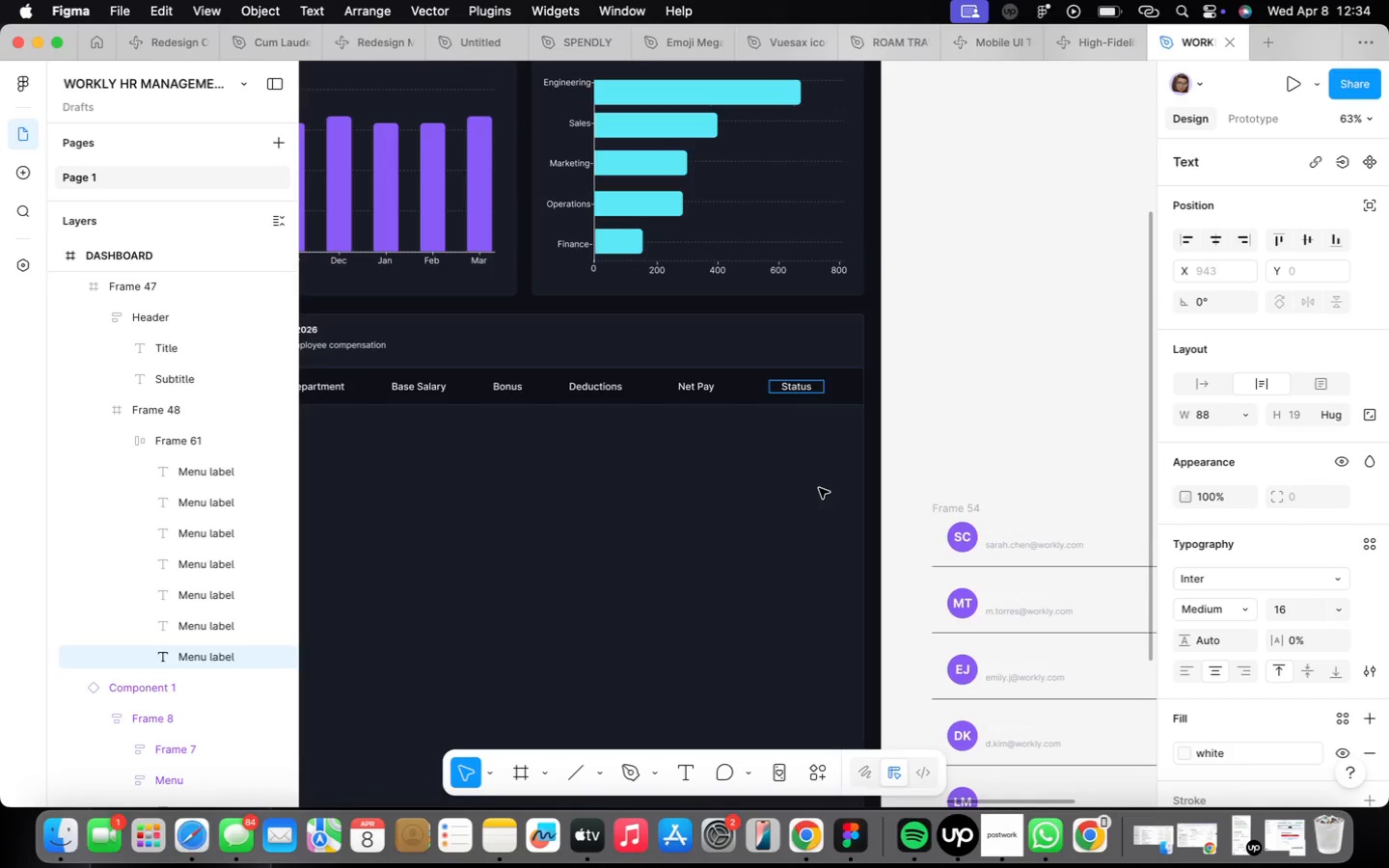 
double_click([819, 488])
 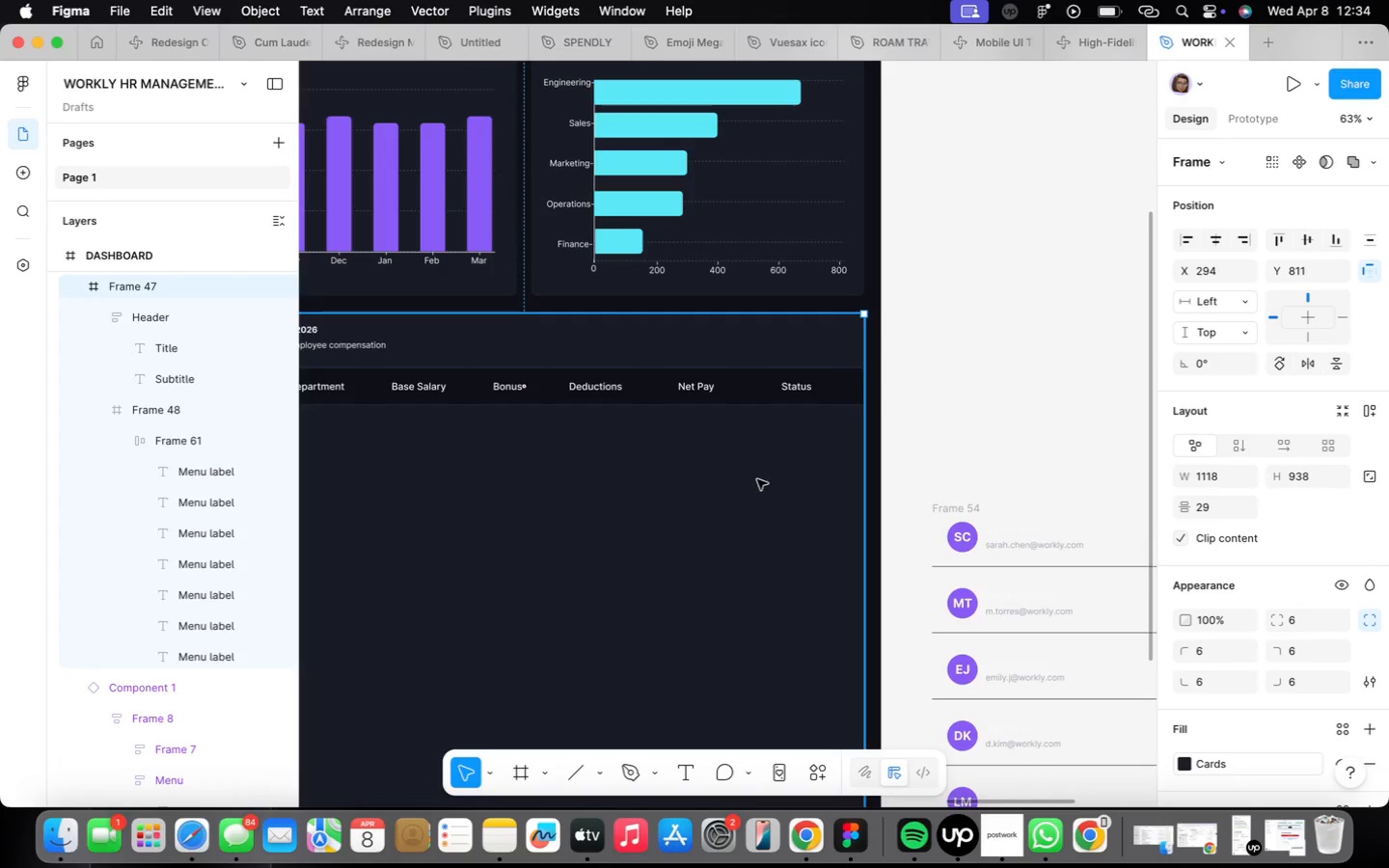 
scroll: coordinate [755, 474], scroll_direction: down, amount: 2.0
 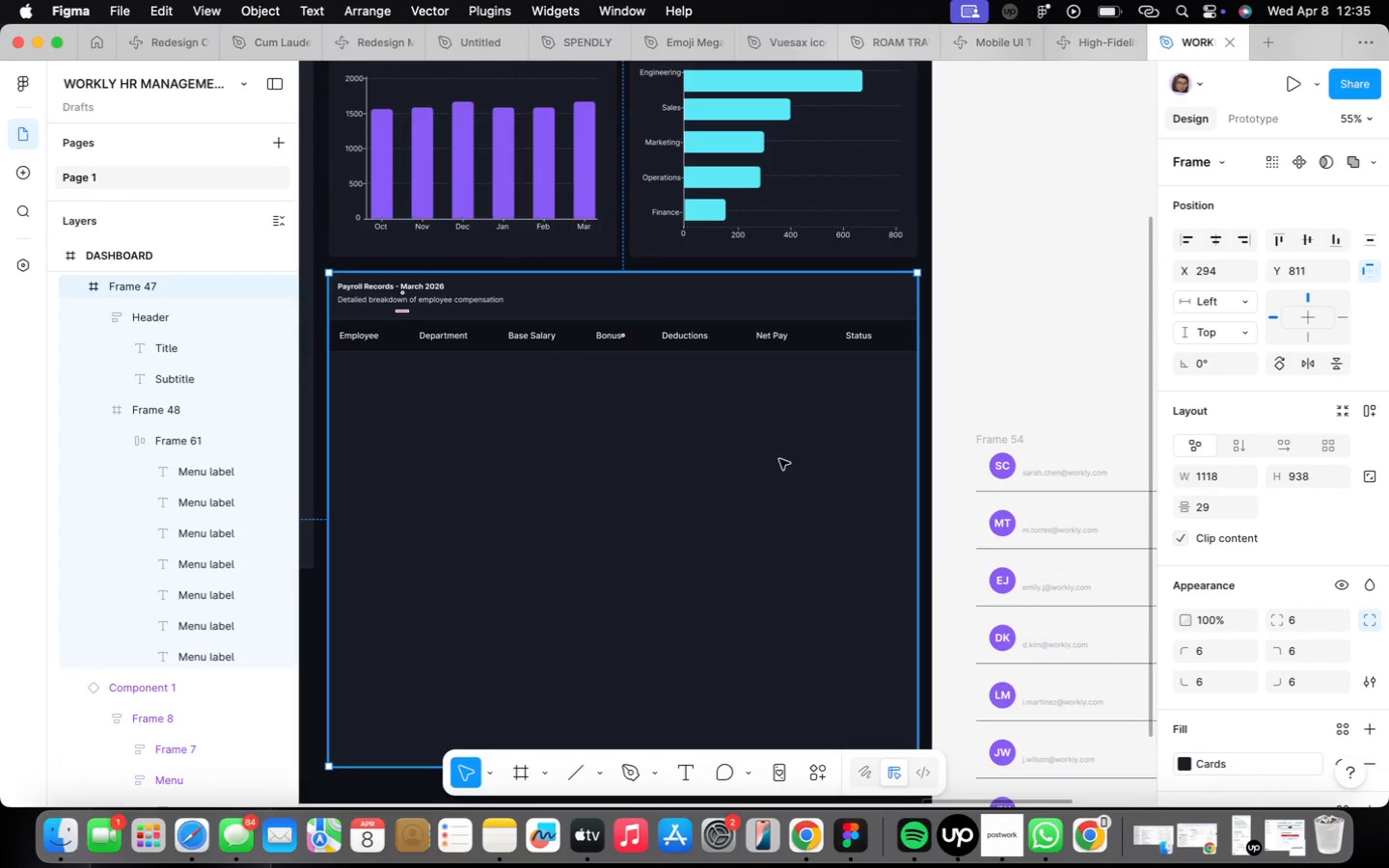 
wait(6.48)
 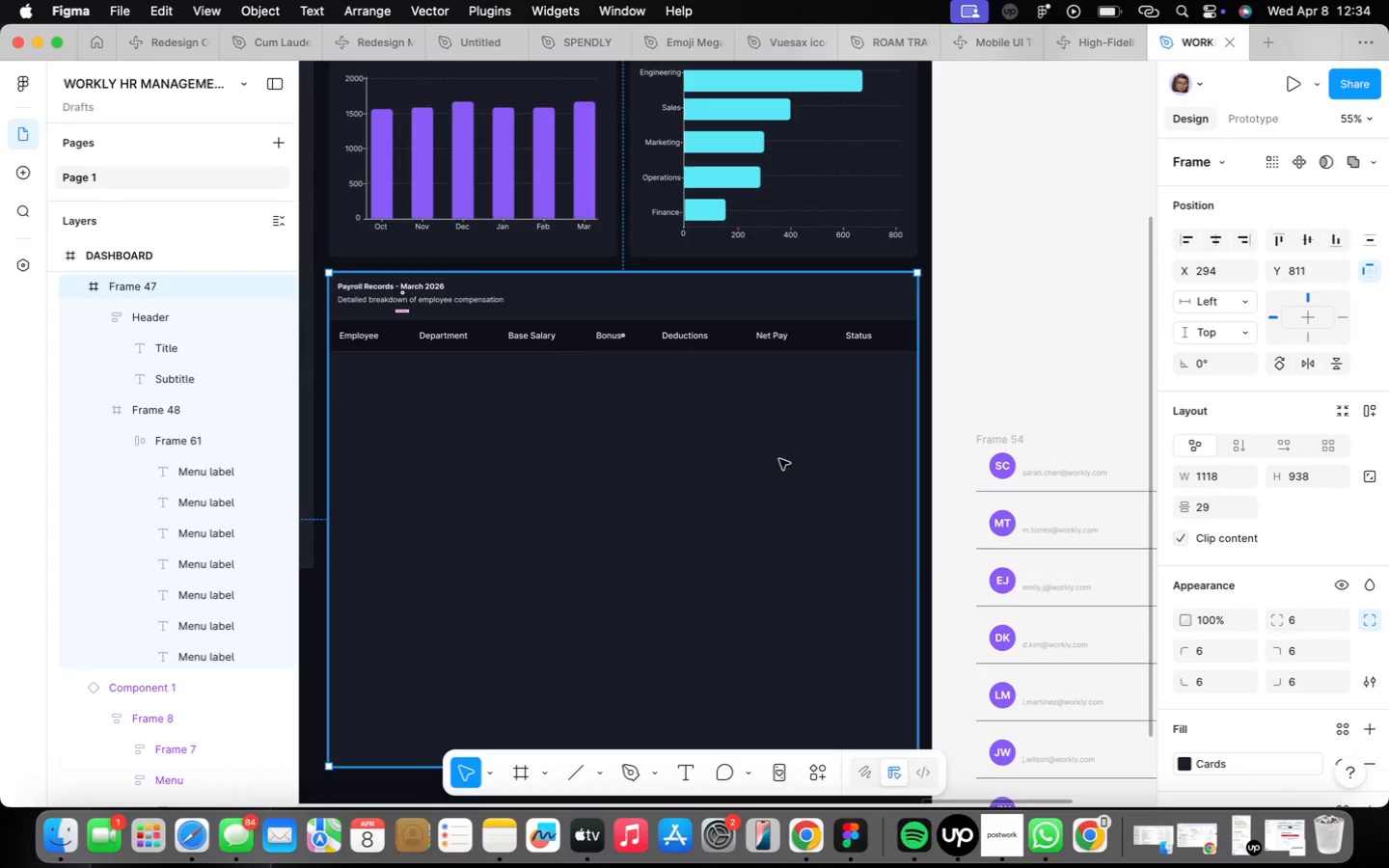 
double_click([782, 342])
 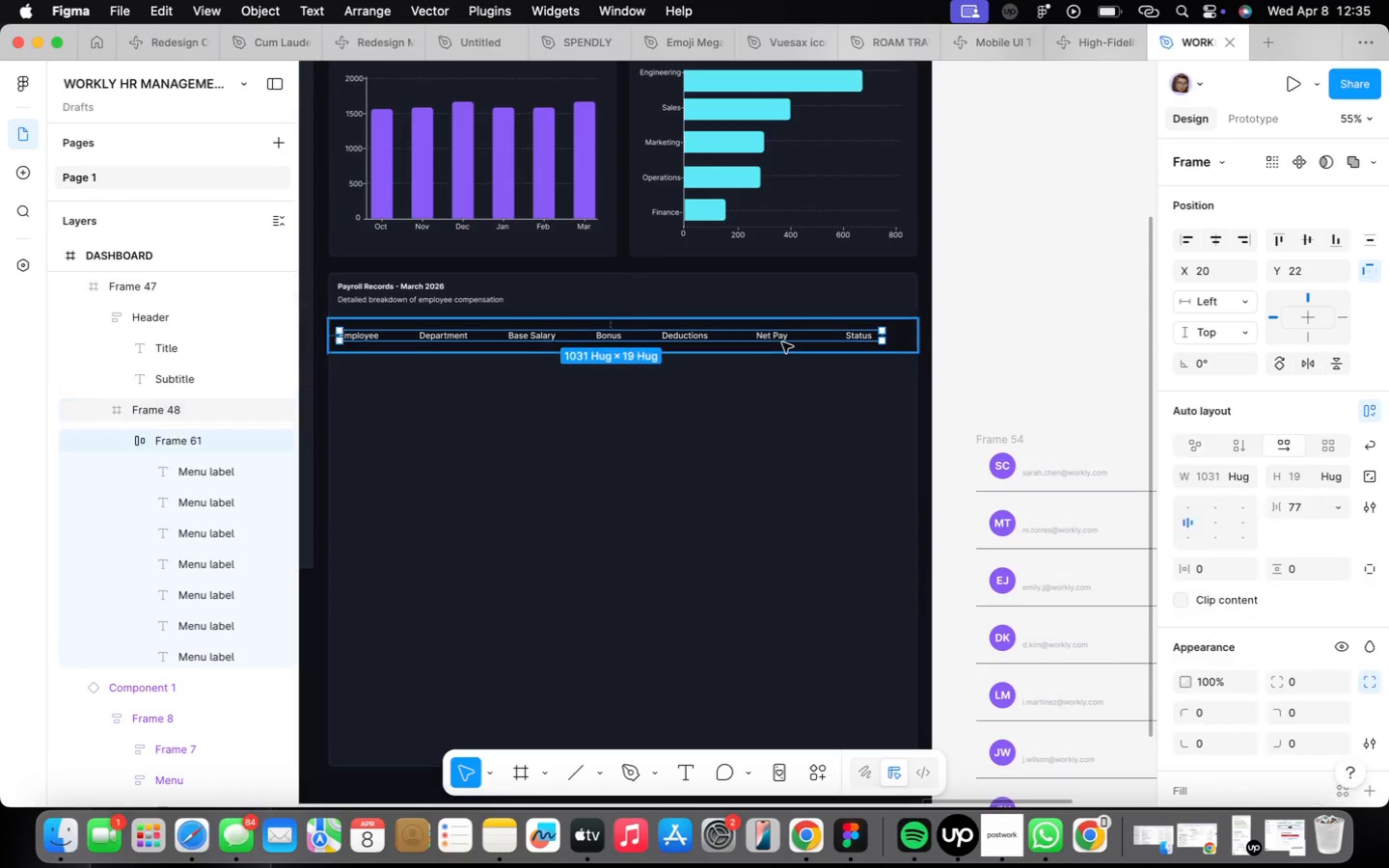 
triple_click([782, 342])
 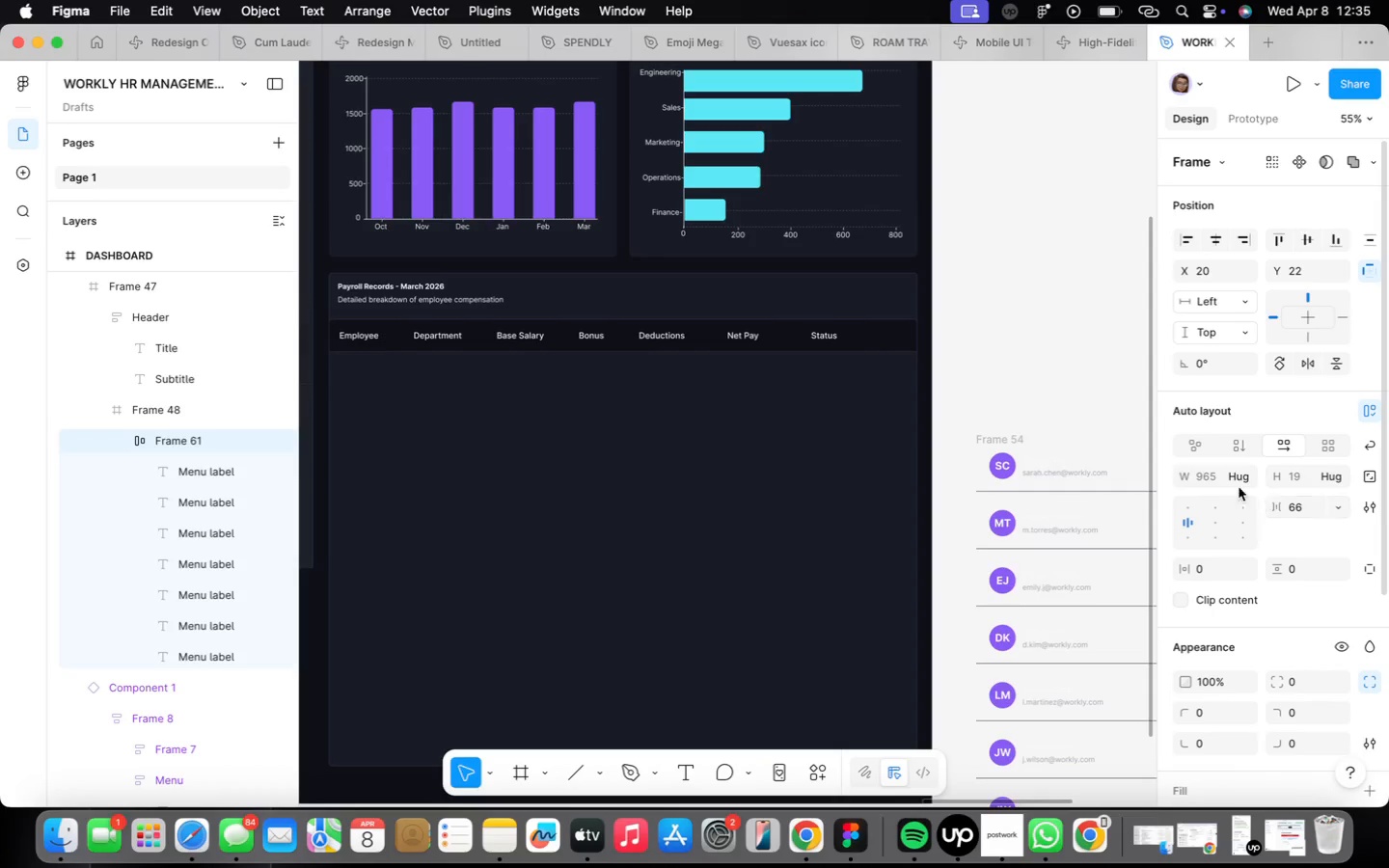 
double_click([823, 334])
 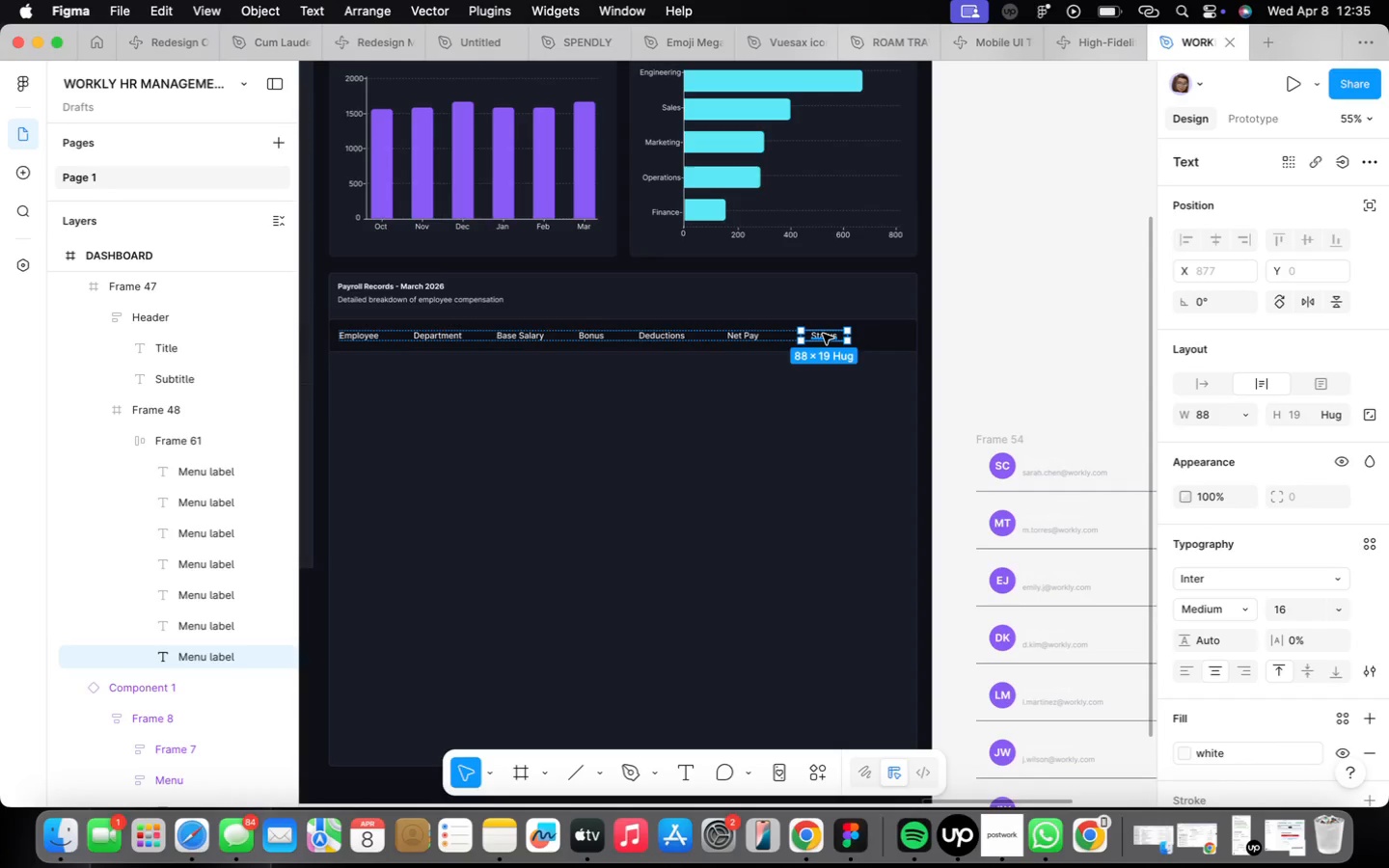 
key(Meta+CommandLeft)
 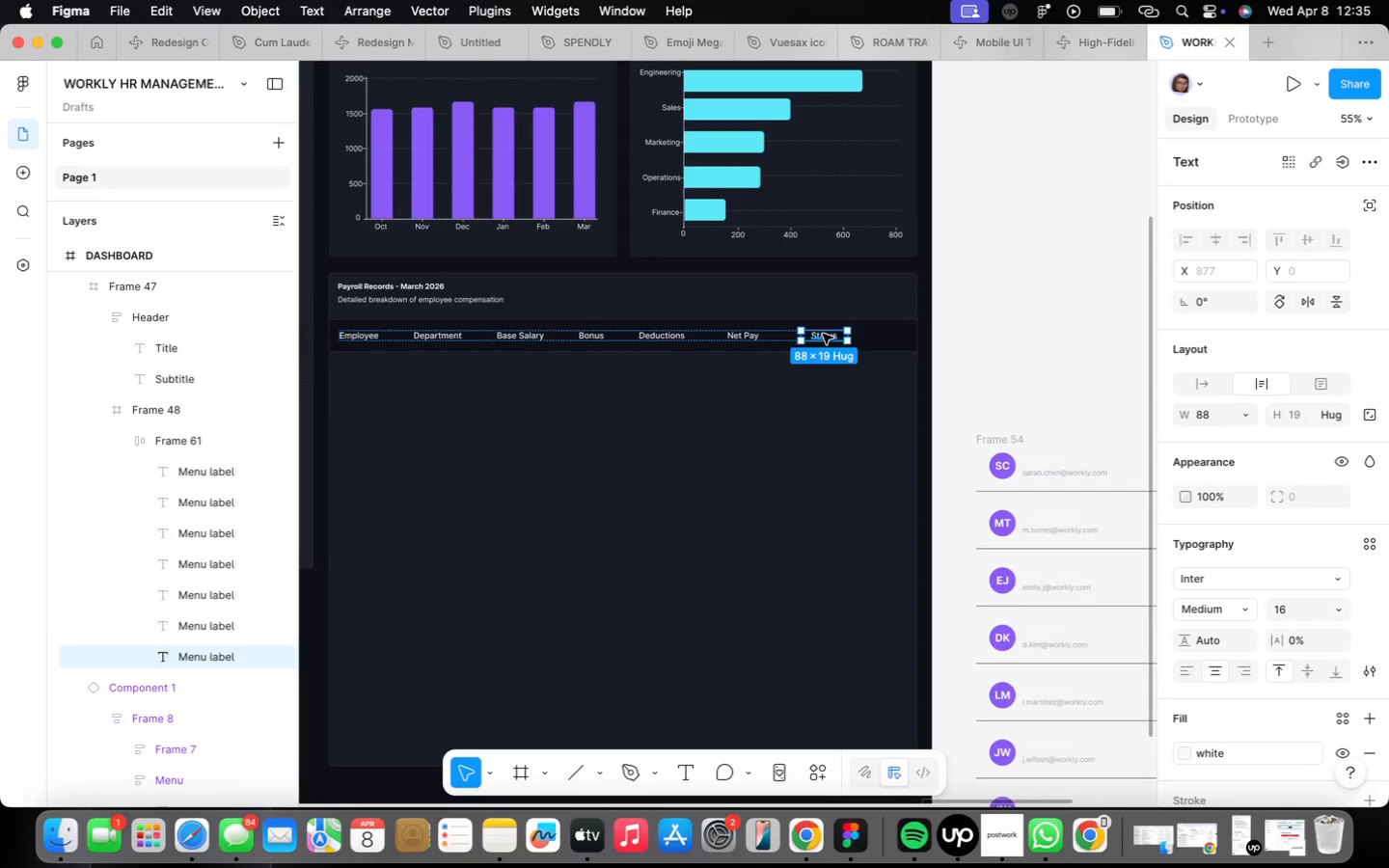 
key(Meta+D)
 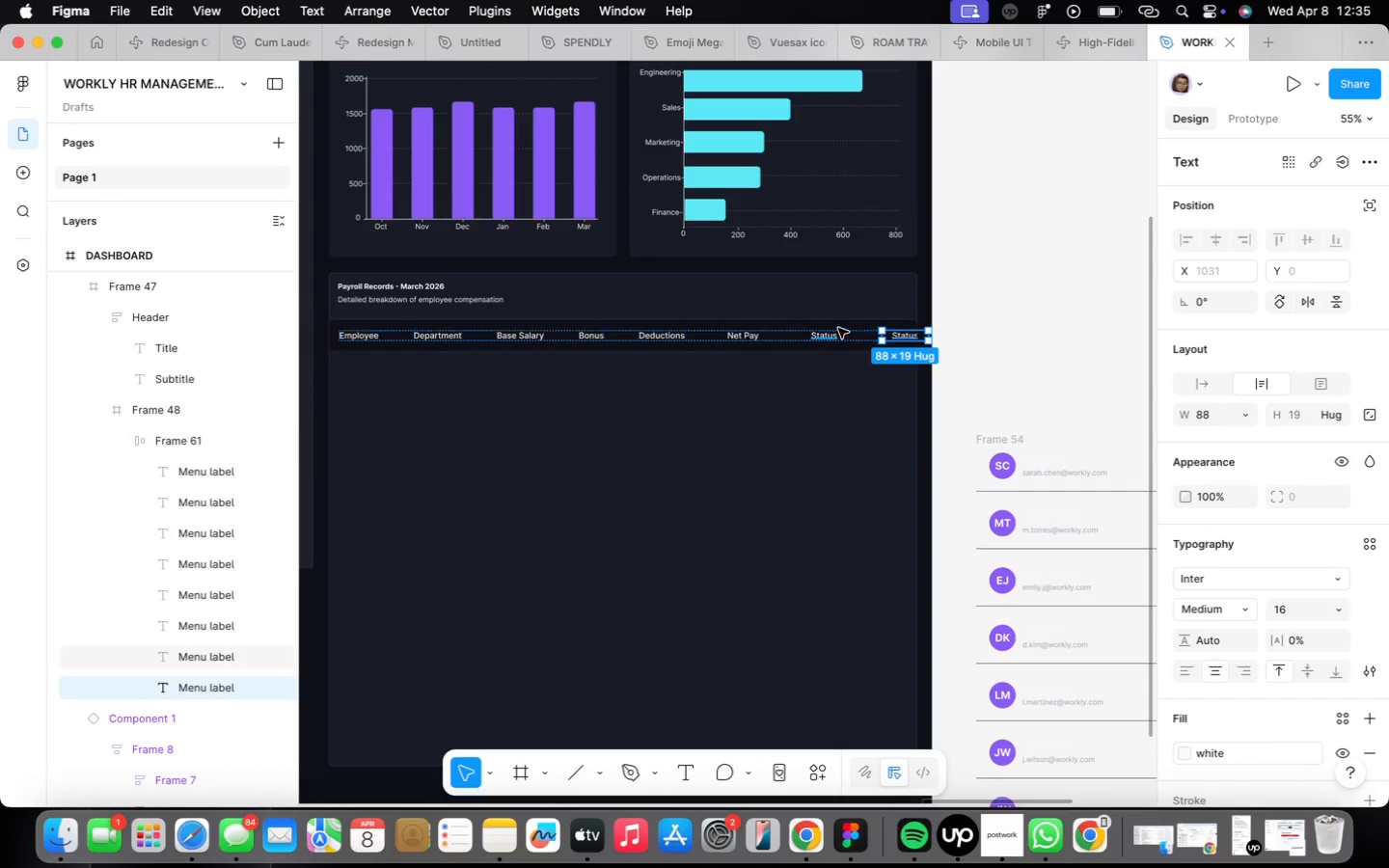 
left_click([848, 333])
 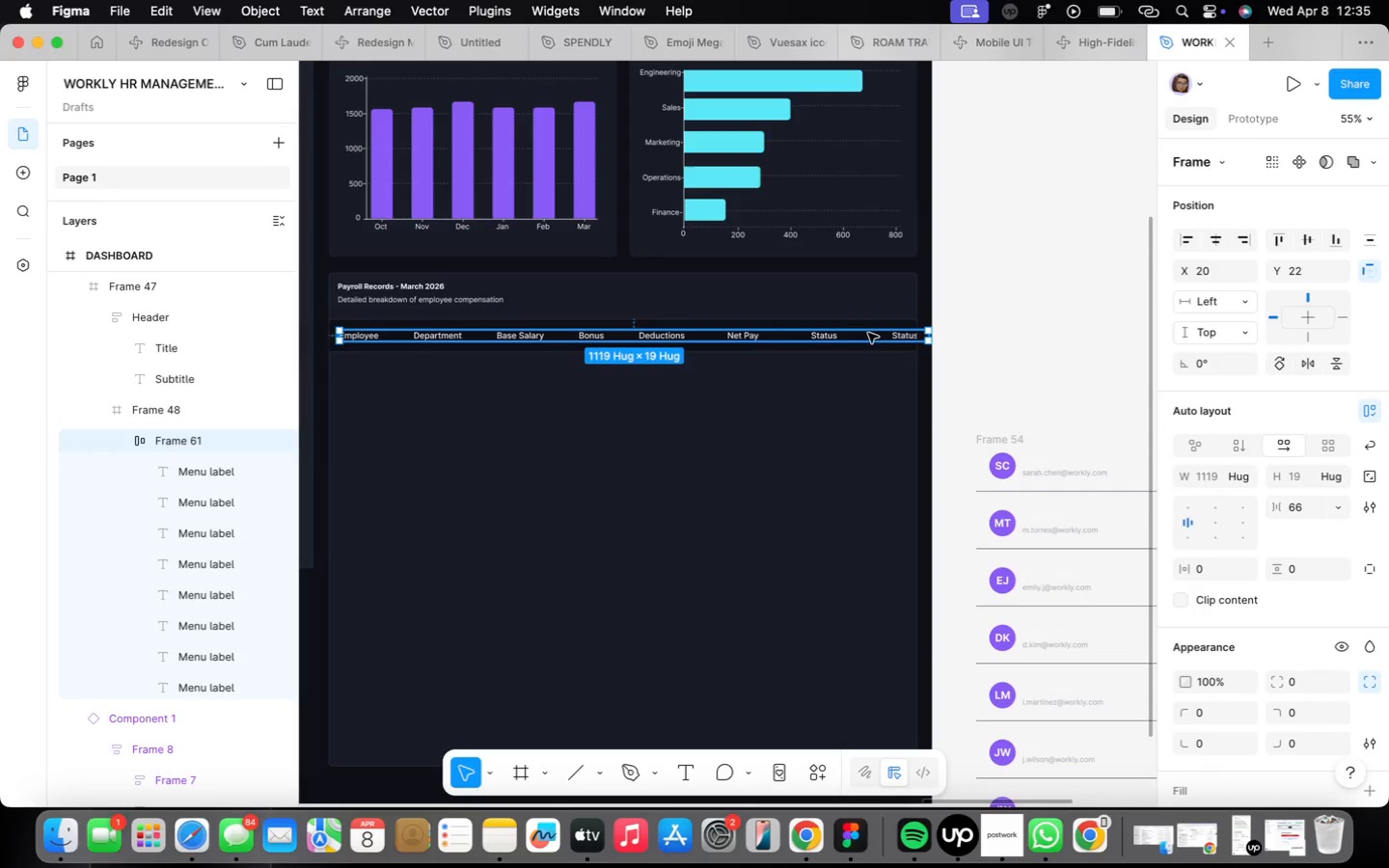 
left_click([836, 336])
 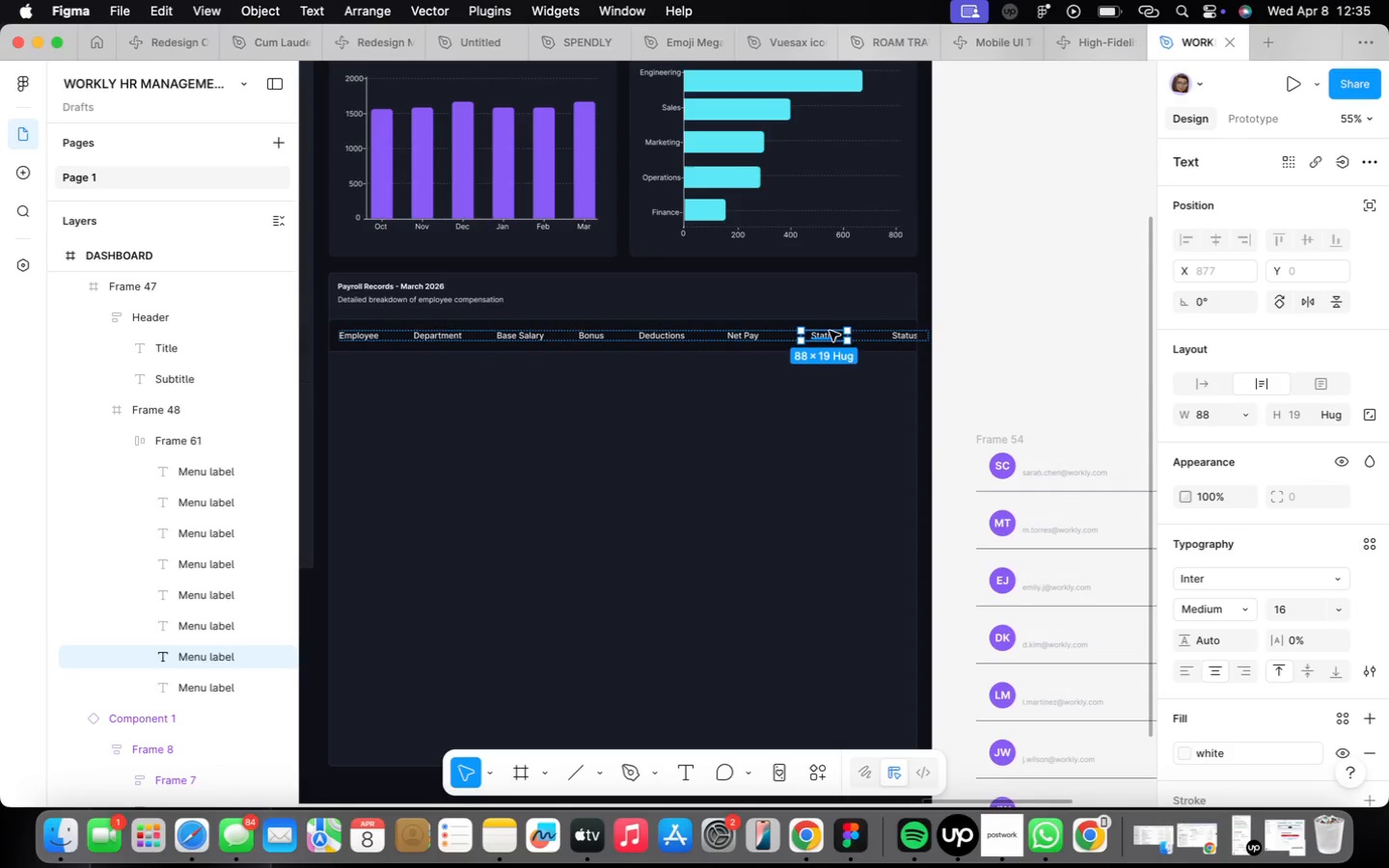 
scroll: coordinate [830, 332], scroll_direction: up, amount: 5.0
 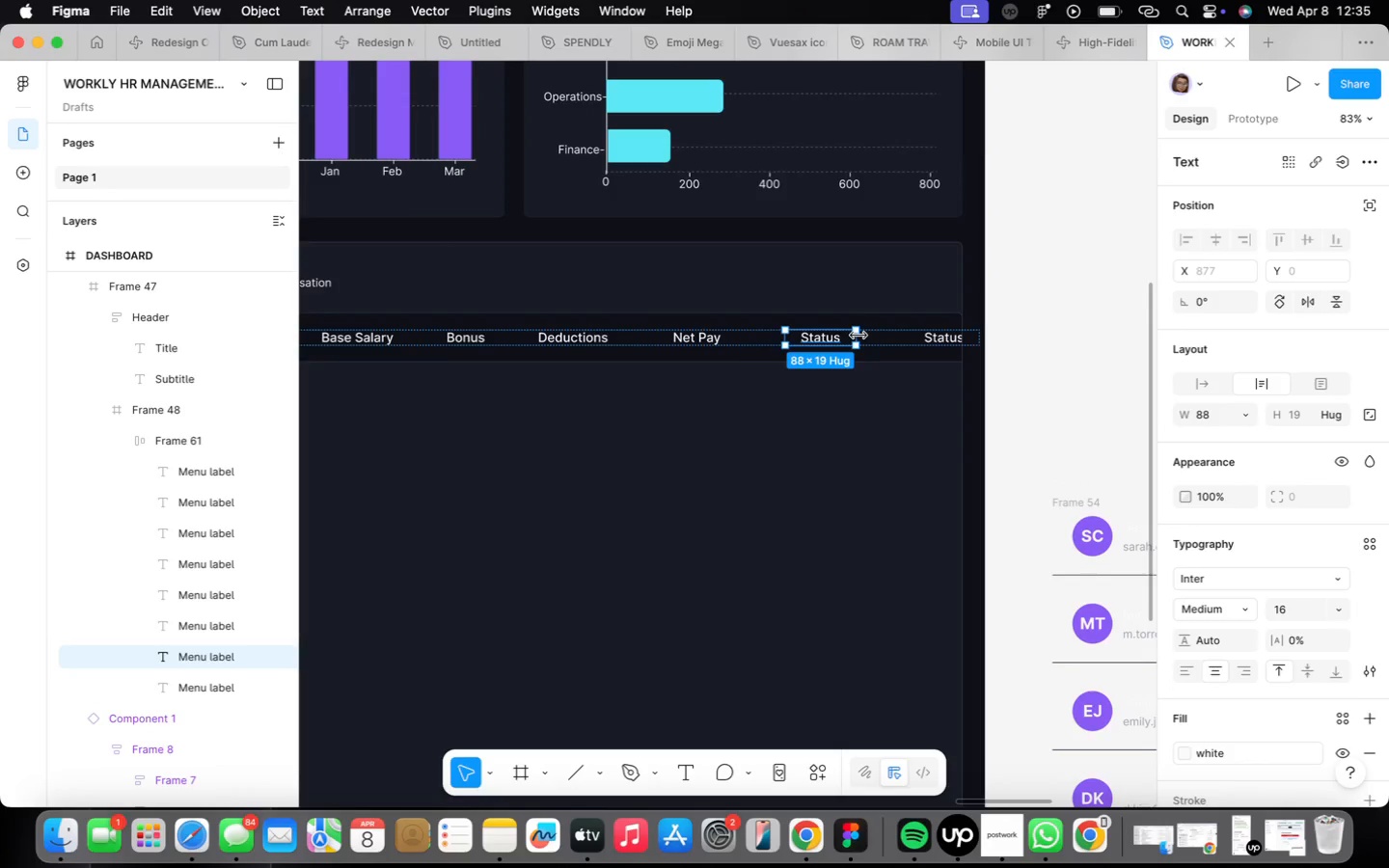 
left_click_drag(start_coordinate=[858, 336], to_coordinate=[838, 334])
 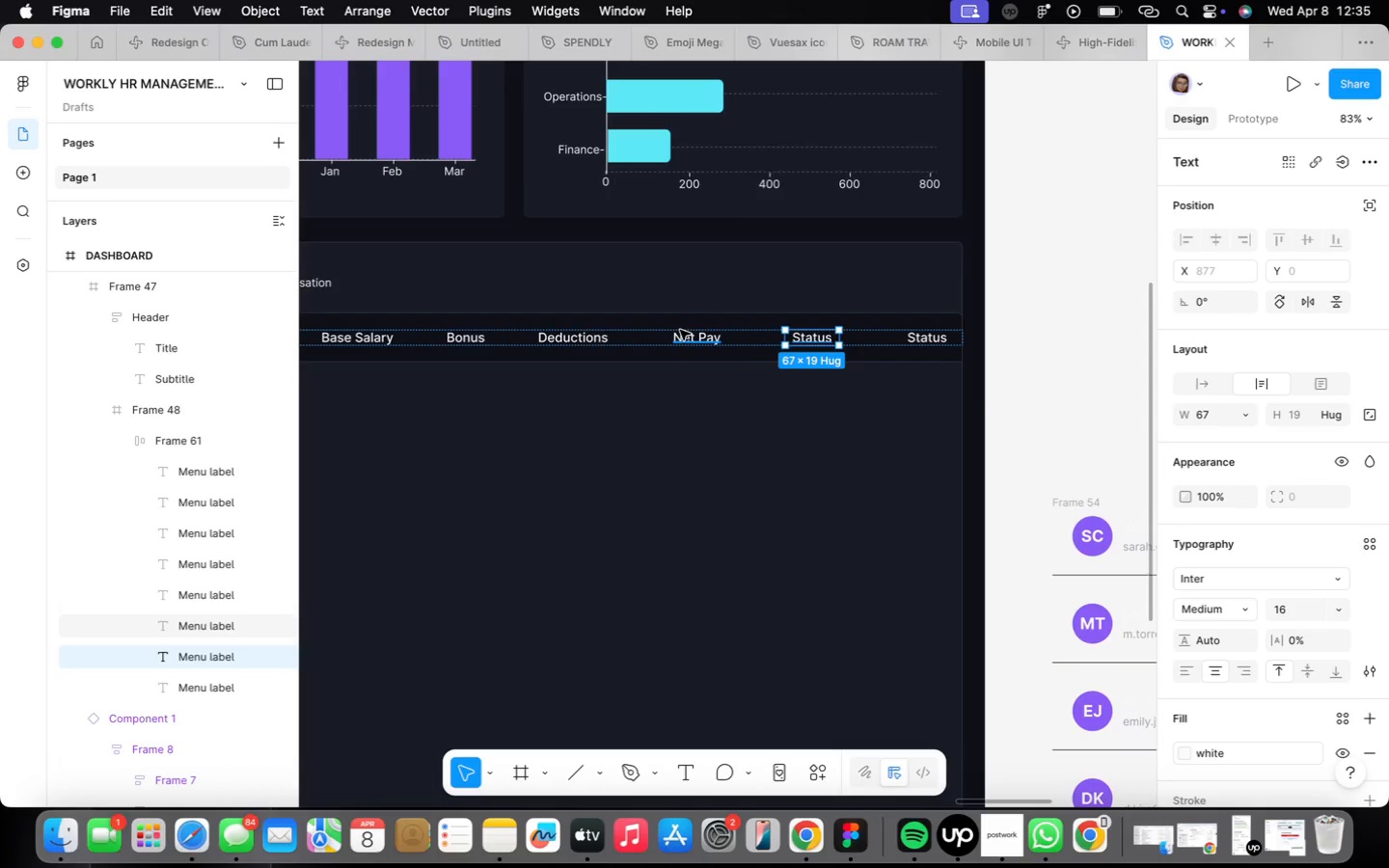 
left_click([687, 337])
 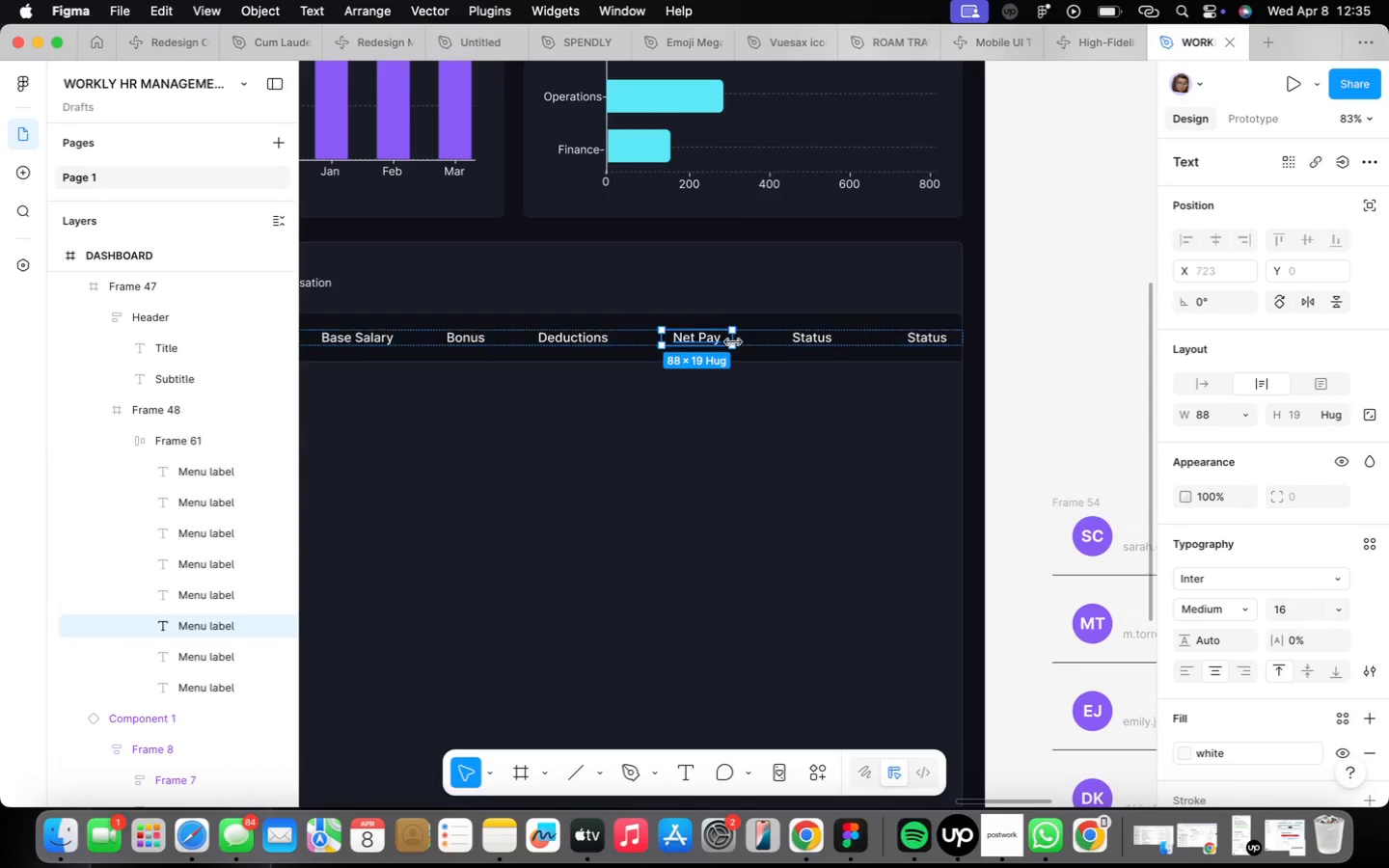 
left_click_drag(start_coordinate=[733, 341], to_coordinate=[724, 339])
 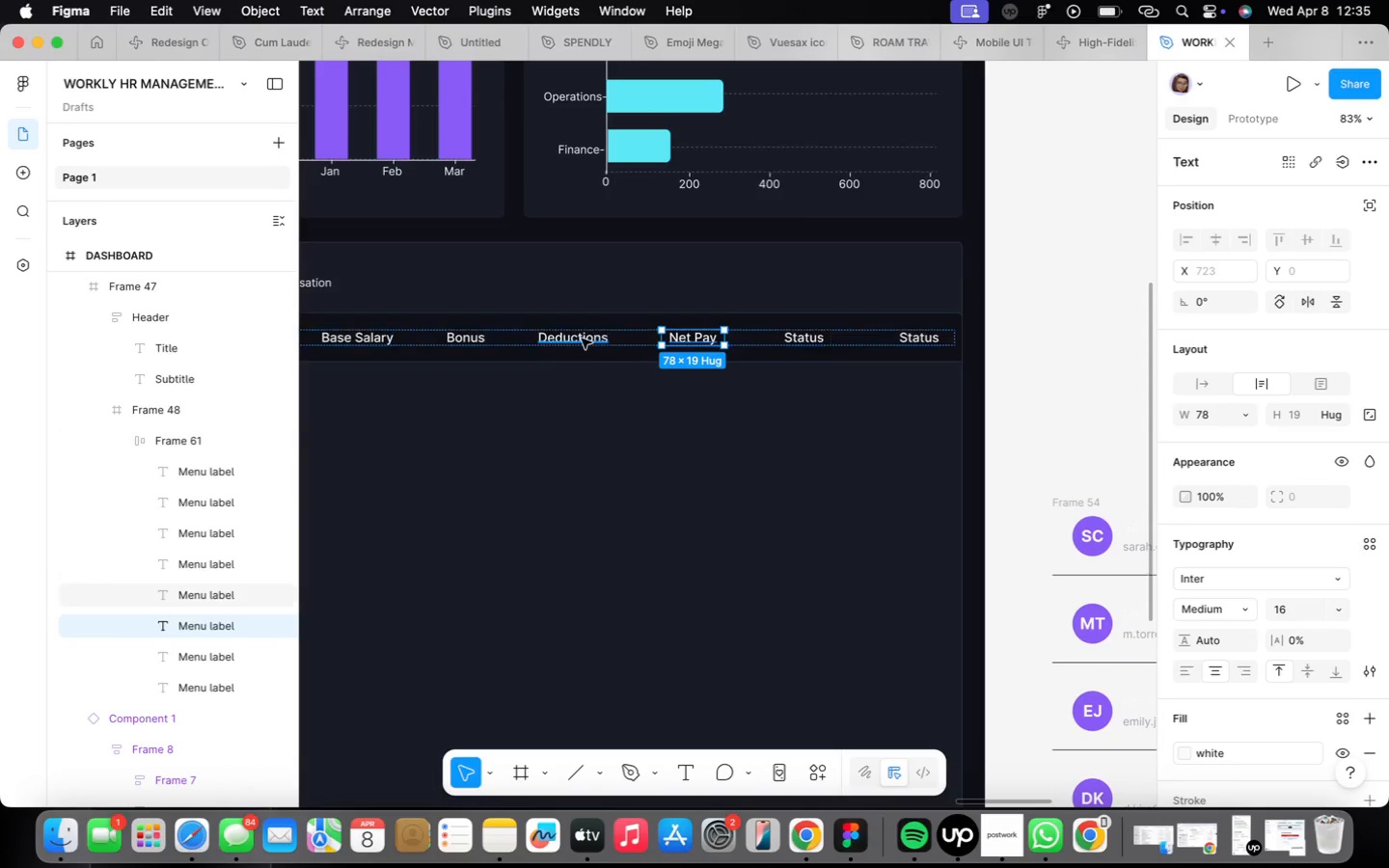 
left_click([583, 339])
 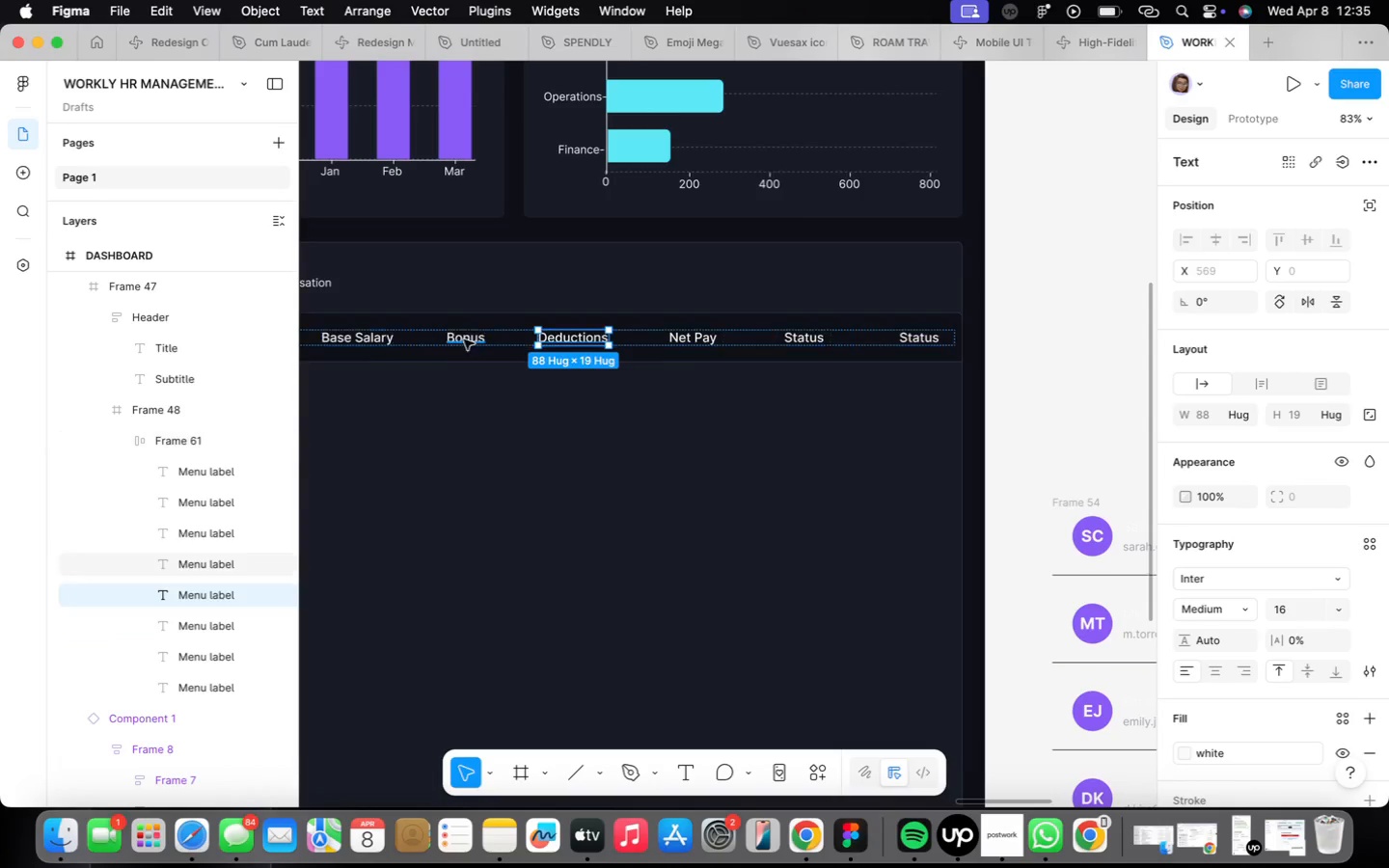 
left_click([448, 340])
 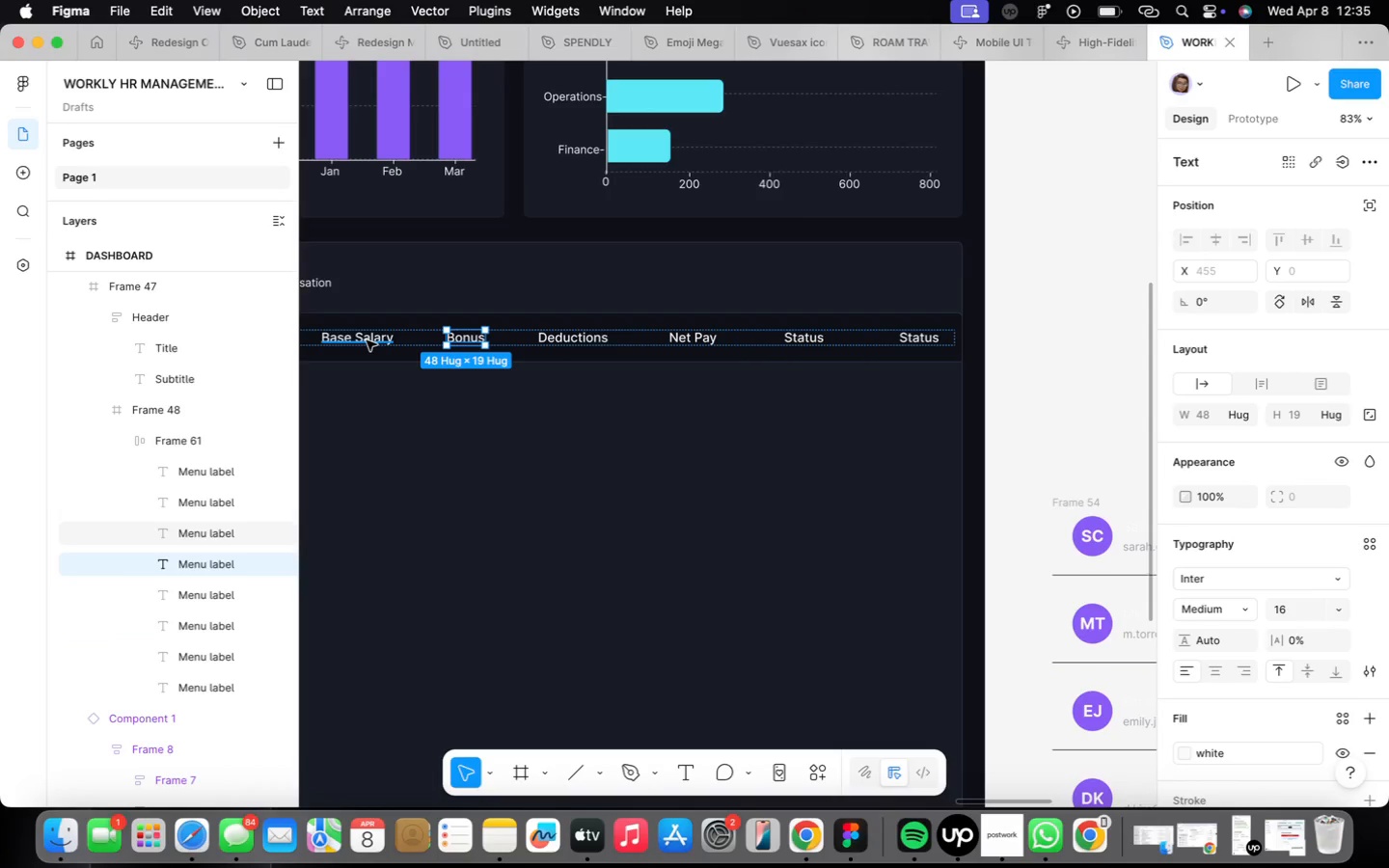 
left_click([369, 341])
 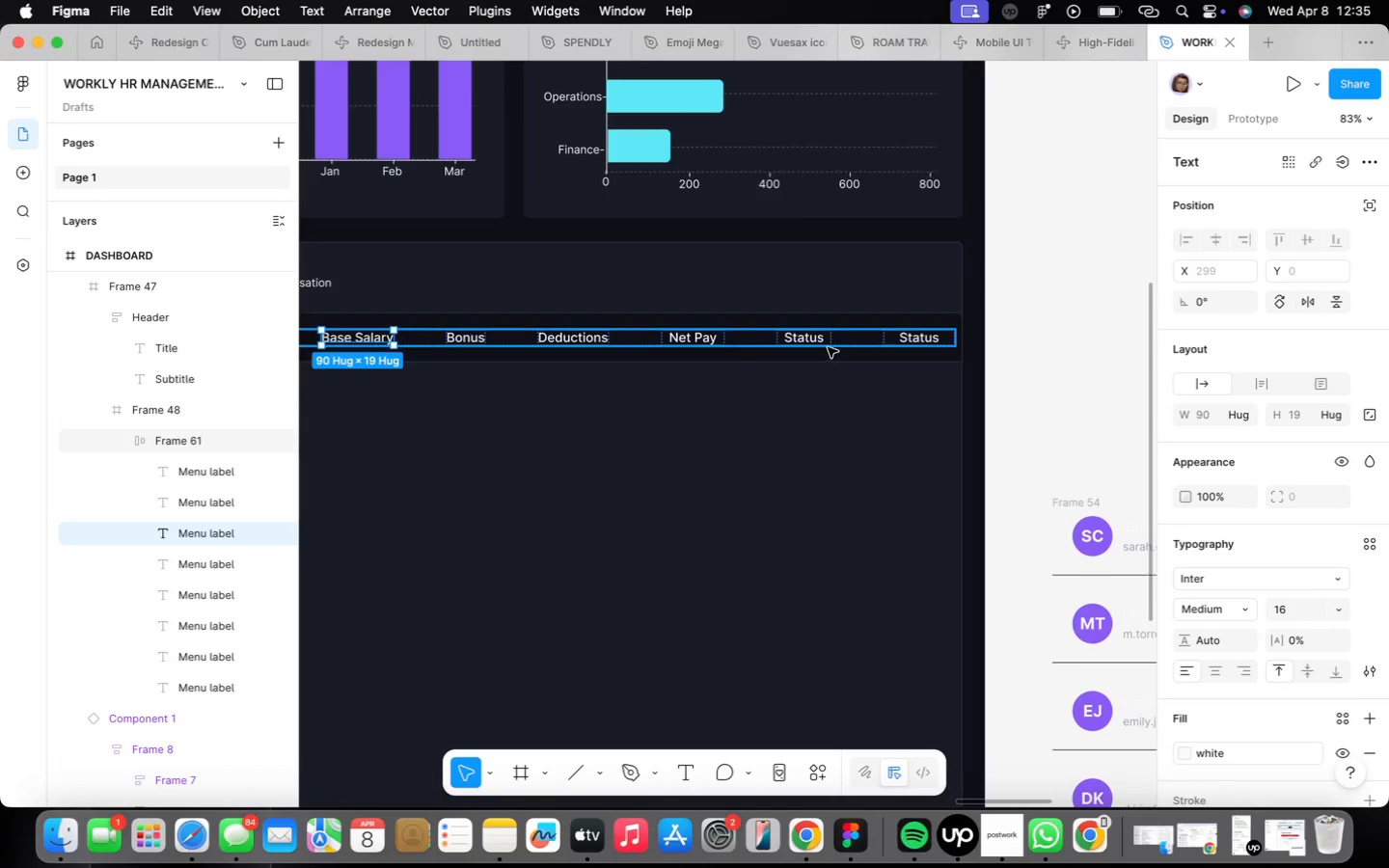 
left_click([840, 339])
 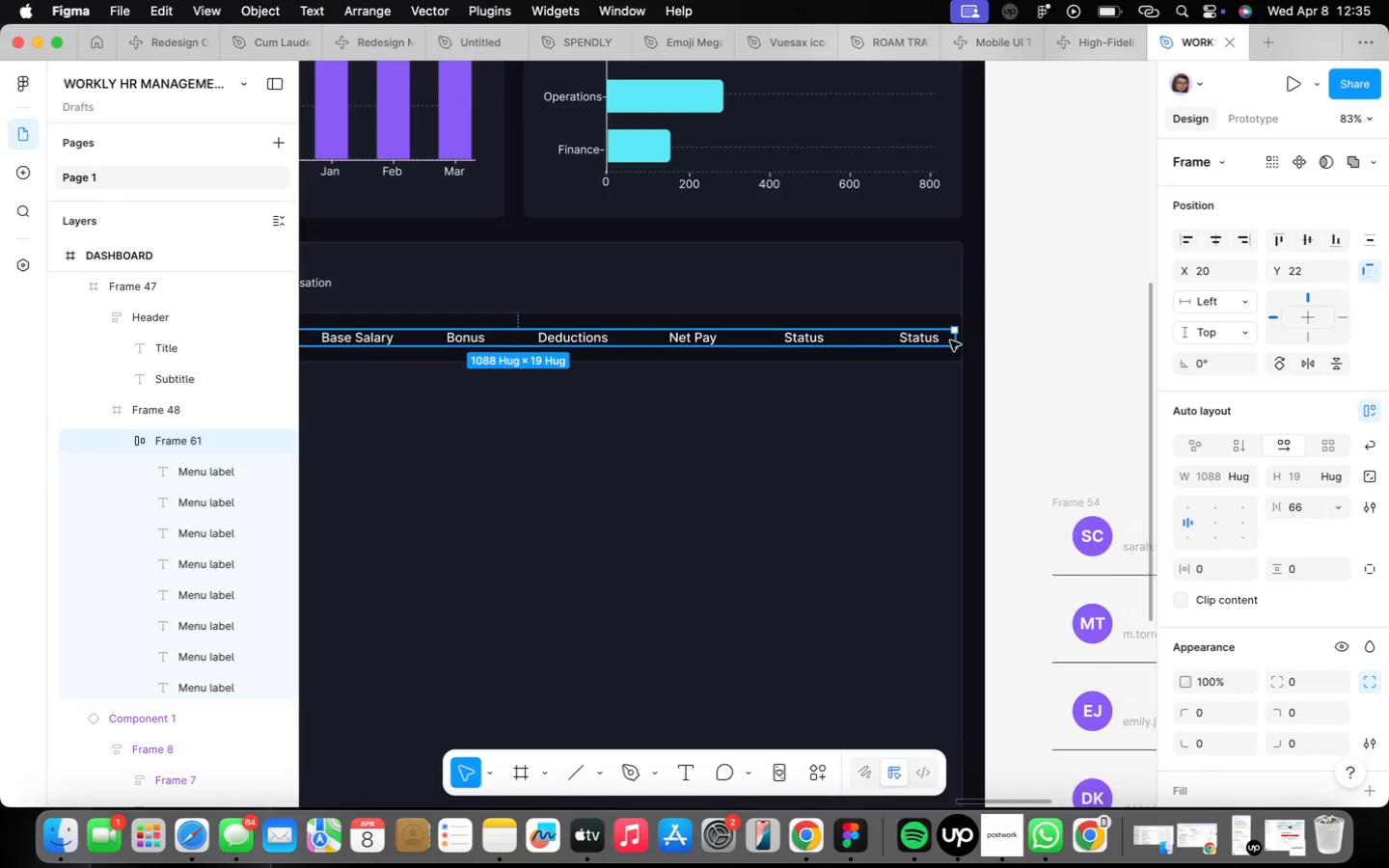 
left_click([927, 339])
 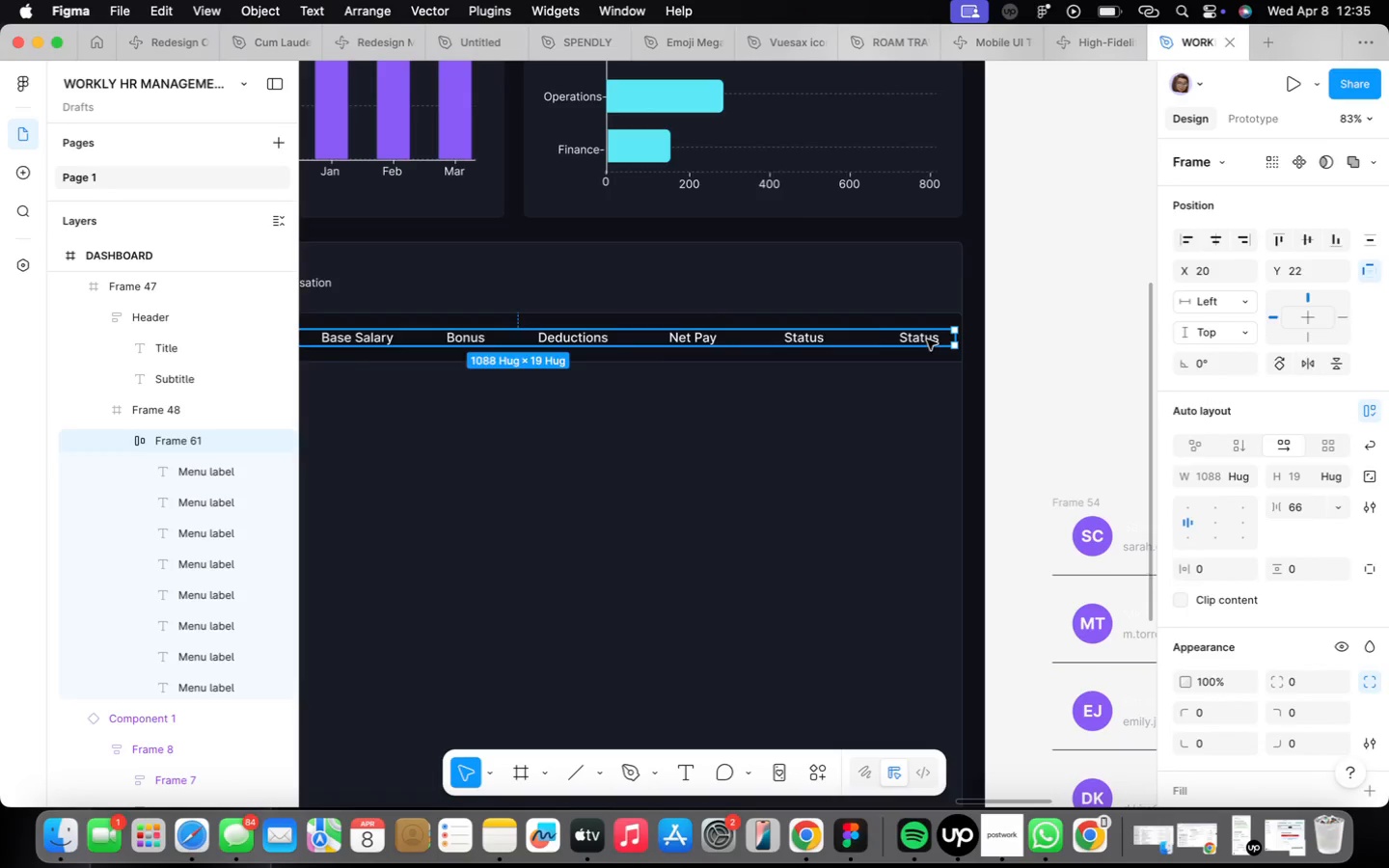 
triple_click([927, 339])
 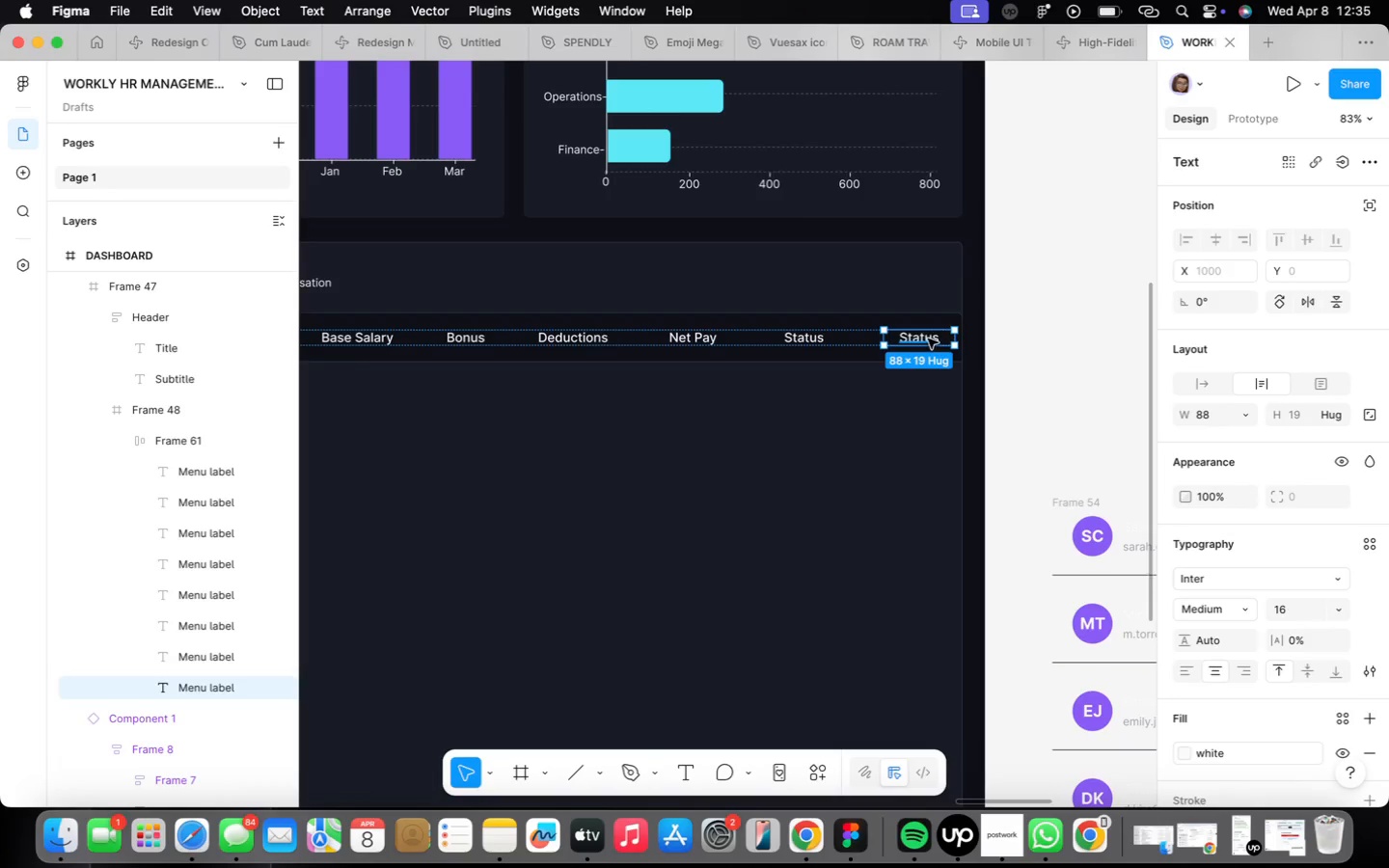 
triple_click([928, 339])
 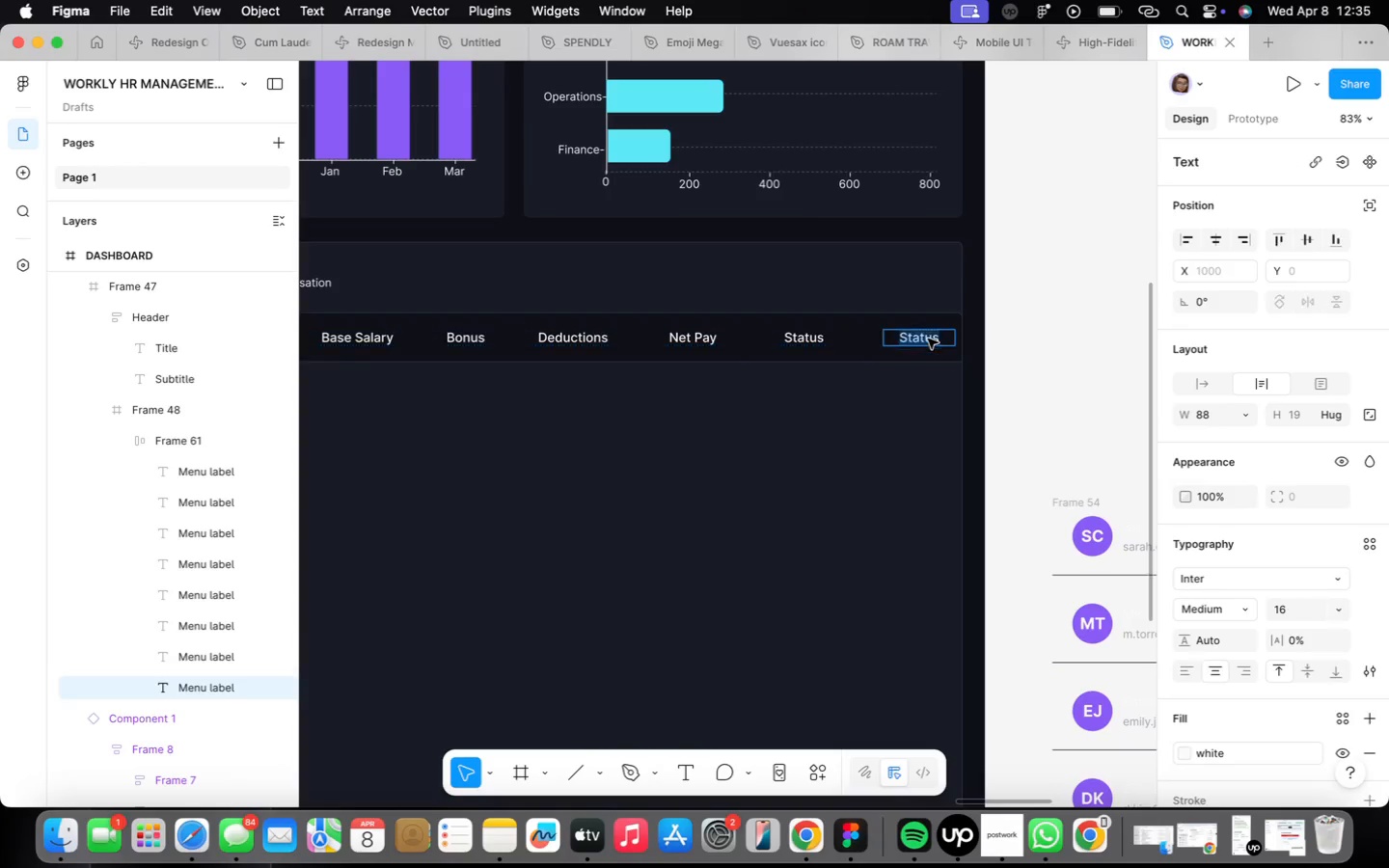 
triple_click([928, 339])
 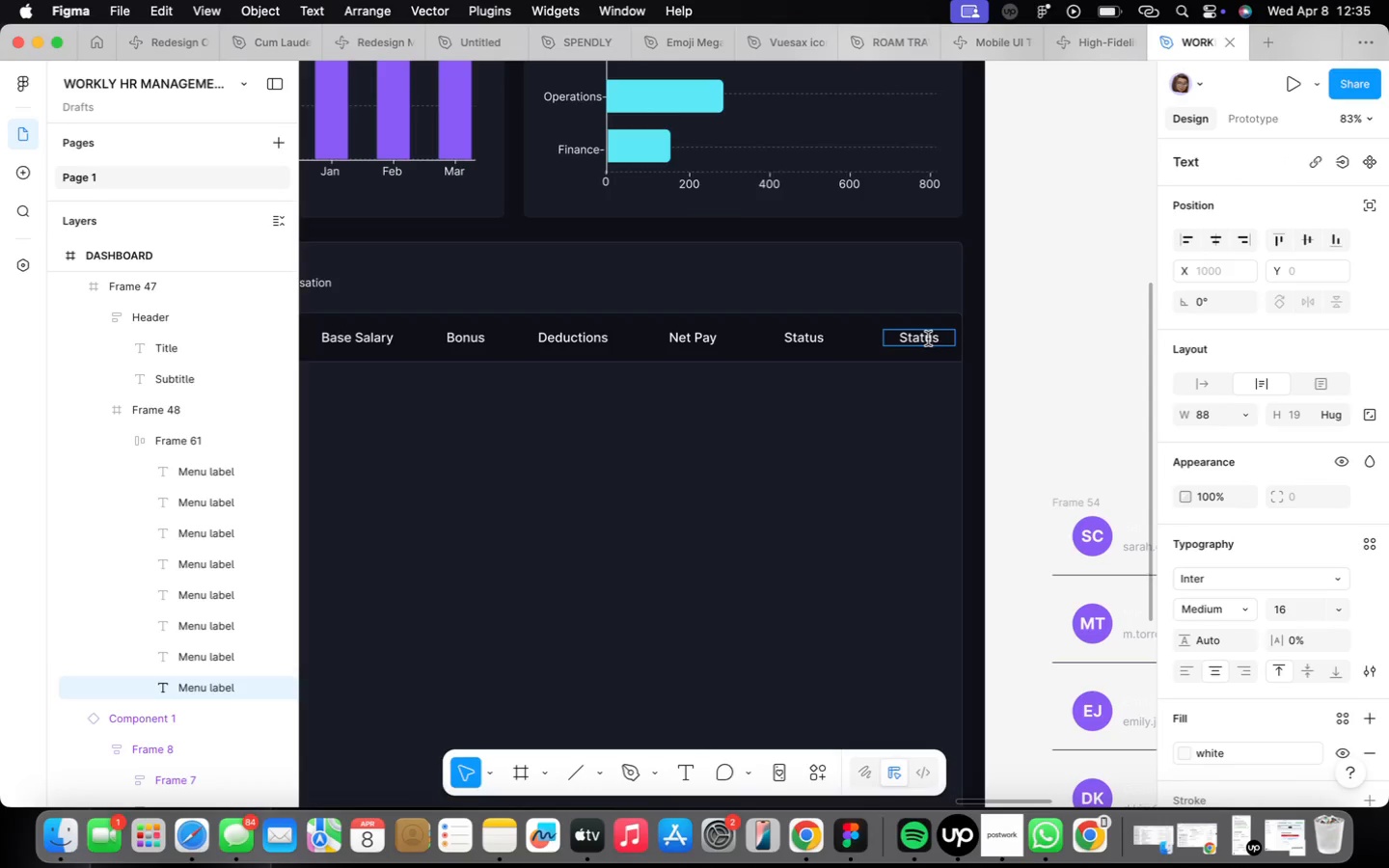 
double_click([928, 339])
 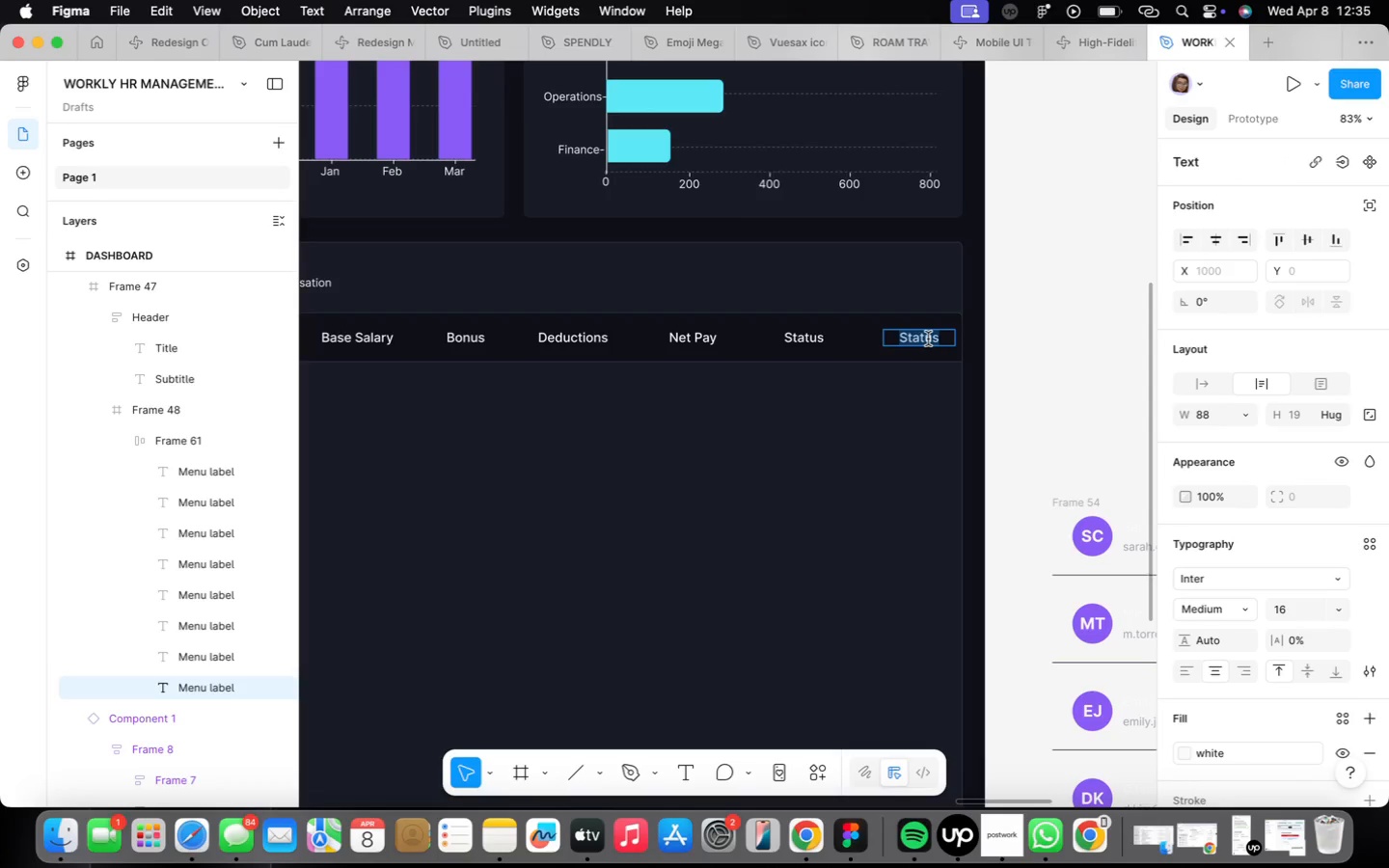 
type(Action)
 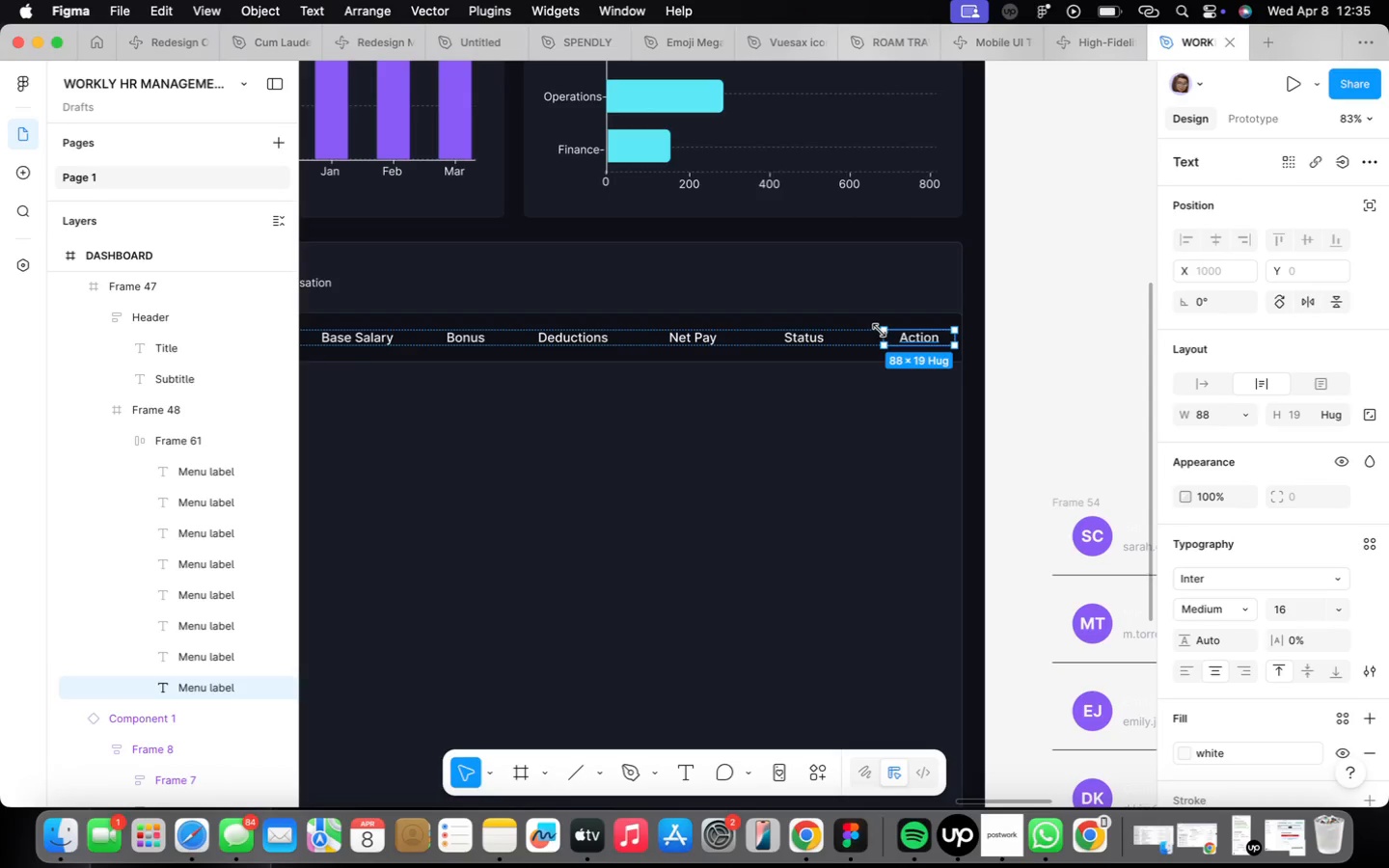 
left_click_drag(start_coordinate=[882, 333], to_coordinate=[898, 339])
 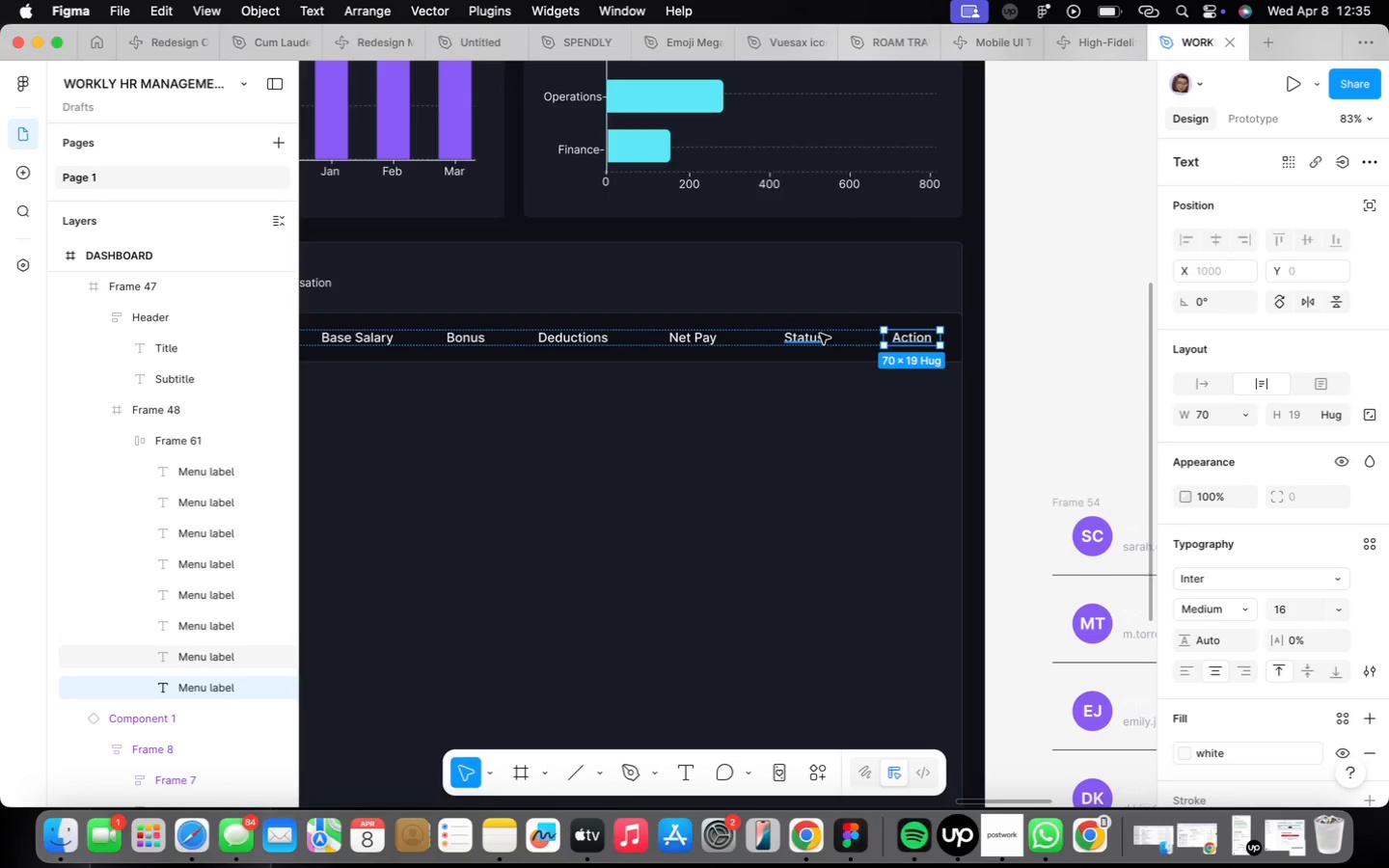 
left_click([820, 334])
 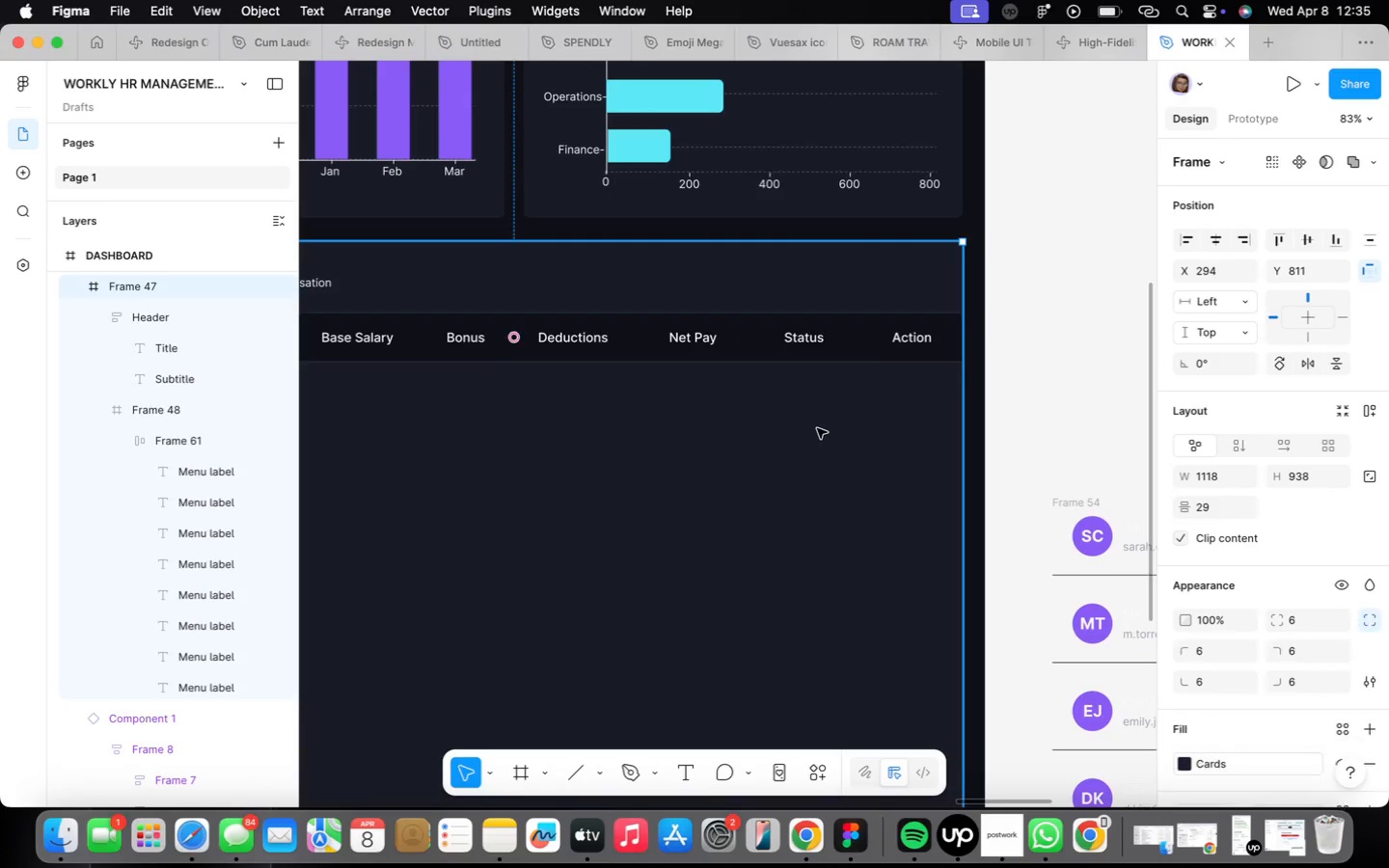 
scroll: coordinate [817, 426], scroll_direction: down, amount: 10.0
 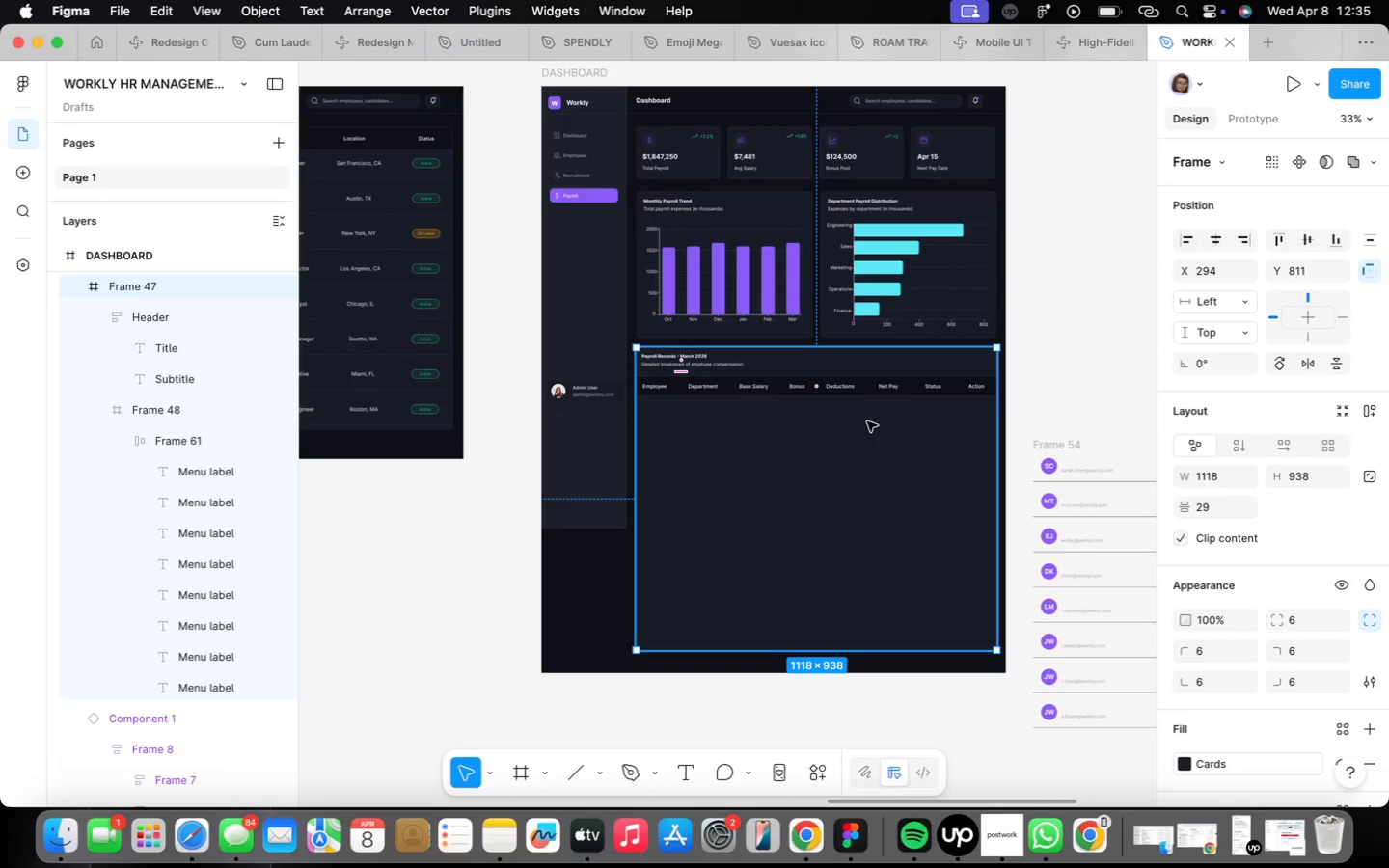 
scroll: coordinate [862, 423], scroll_direction: up, amount: 5.0
 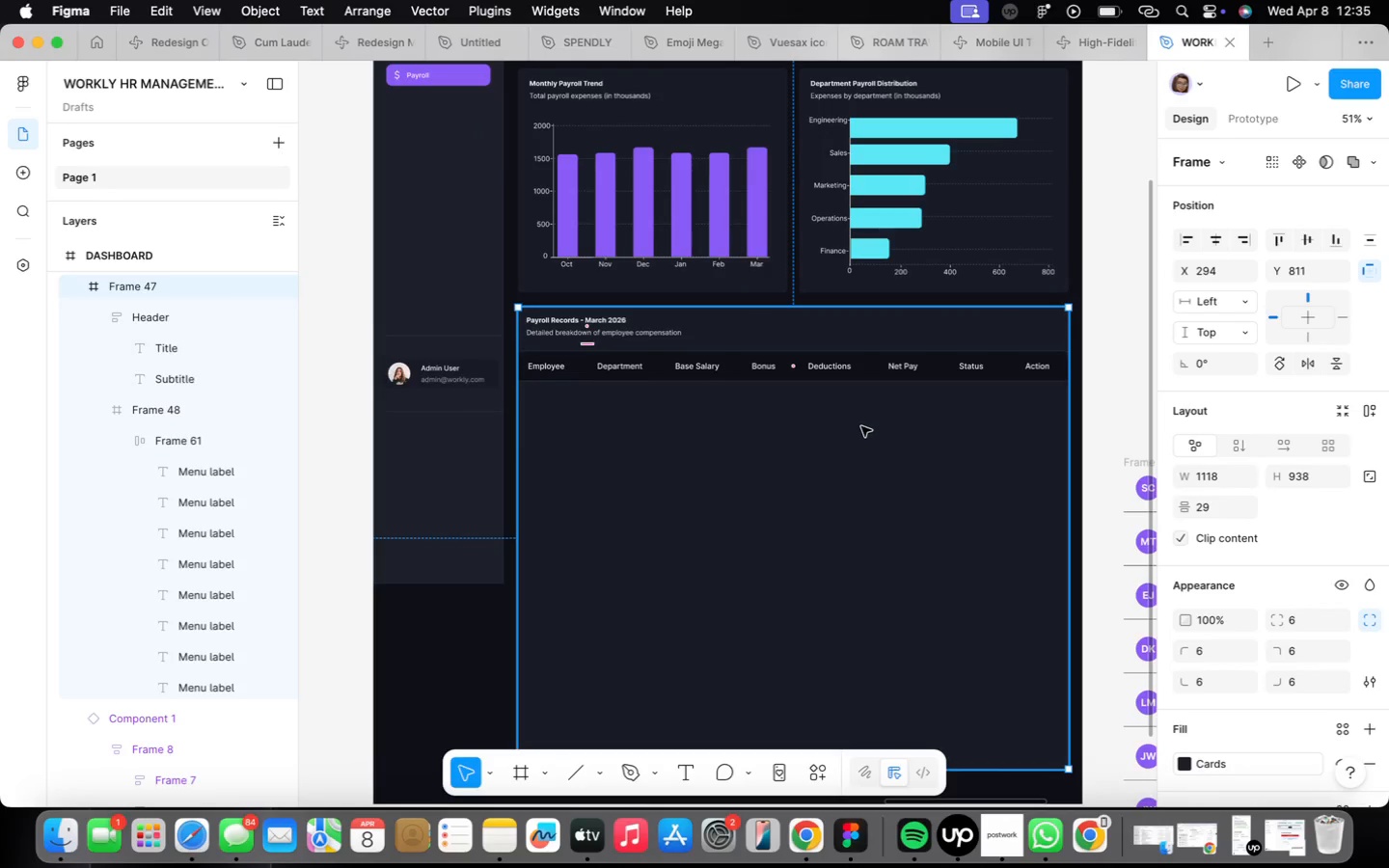 
scroll: coordinate [861, 425], scroll_direction: down, amount: 5.0
 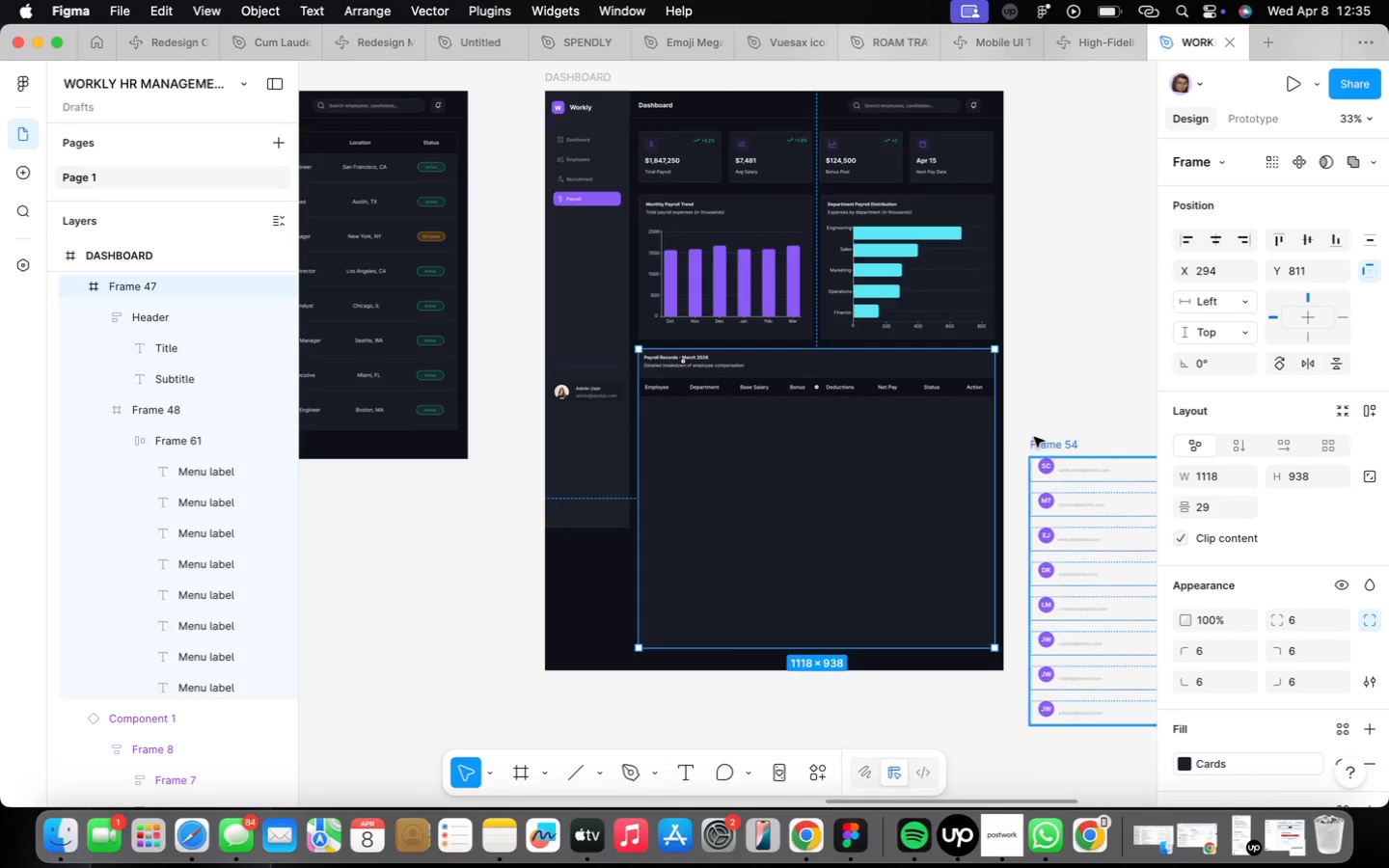 
left_click([1041, 440])
 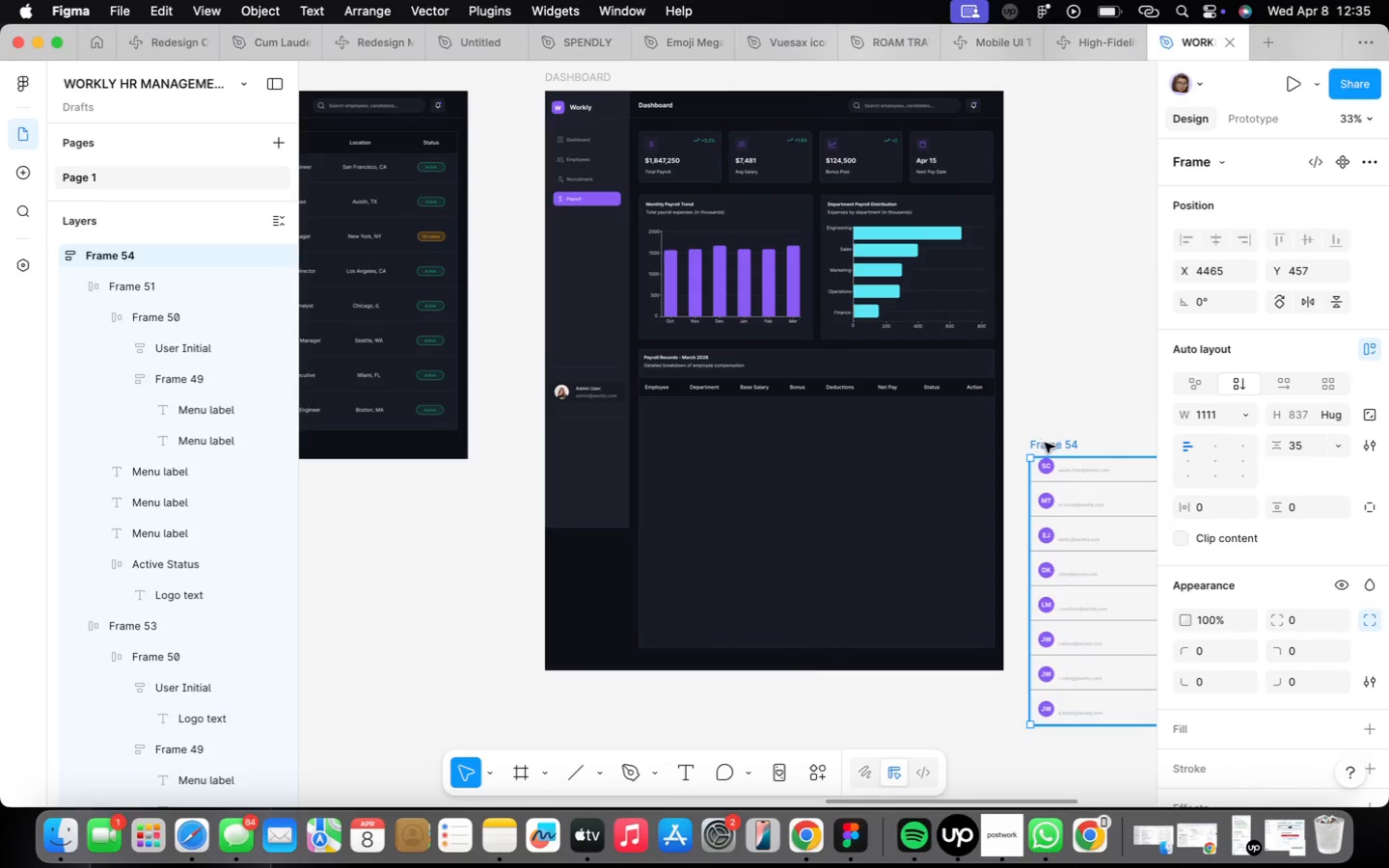 
left_click_drag(start_coordinate=[1048, 445], to_coordinate=[655, 419])
 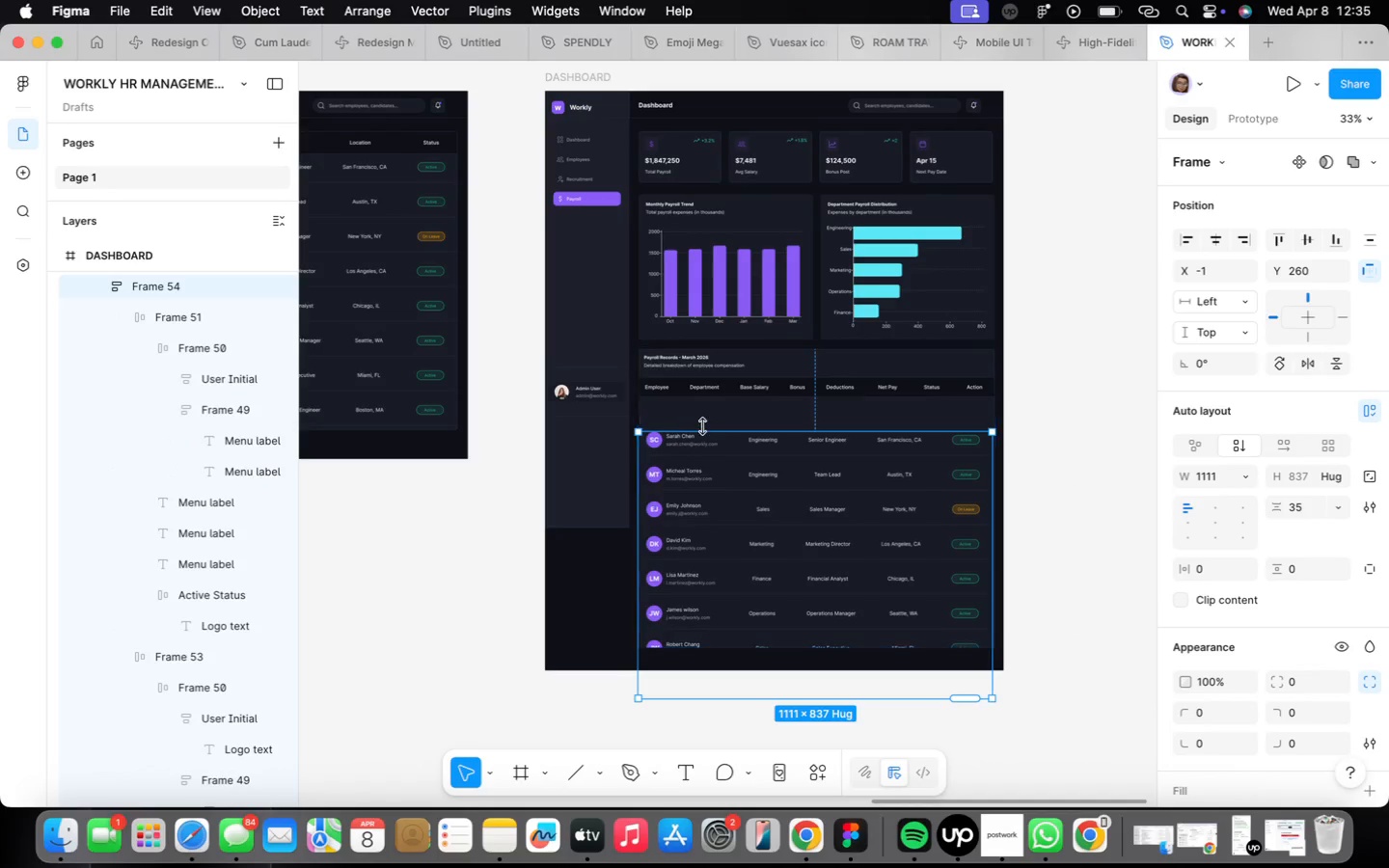 
scroll: coordinate [702, 428], scroll_direction: up, amount: 4.0
 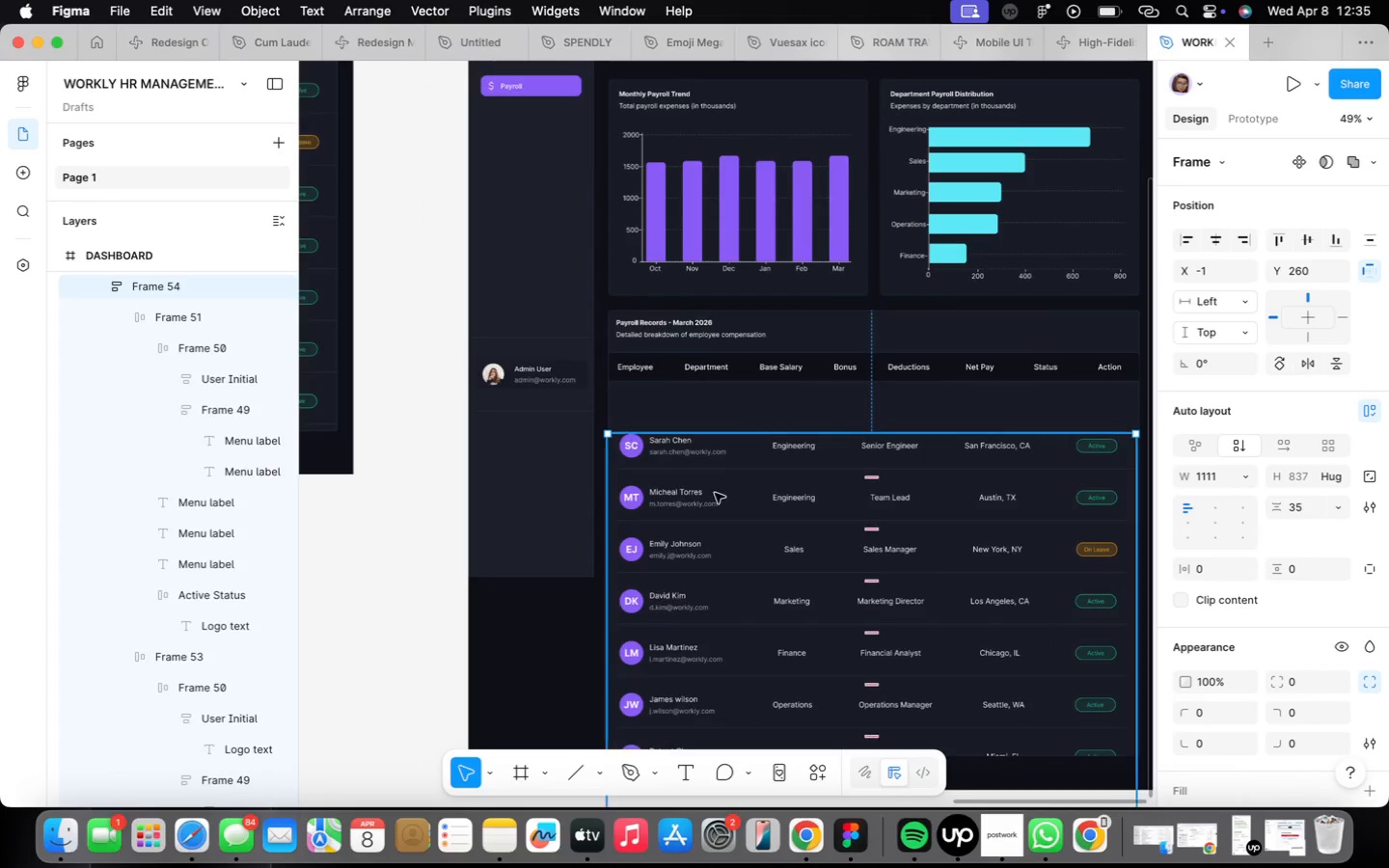 
left_click_drag(start_coordinate=[720, 504], to_coordinate=[719, 455])
 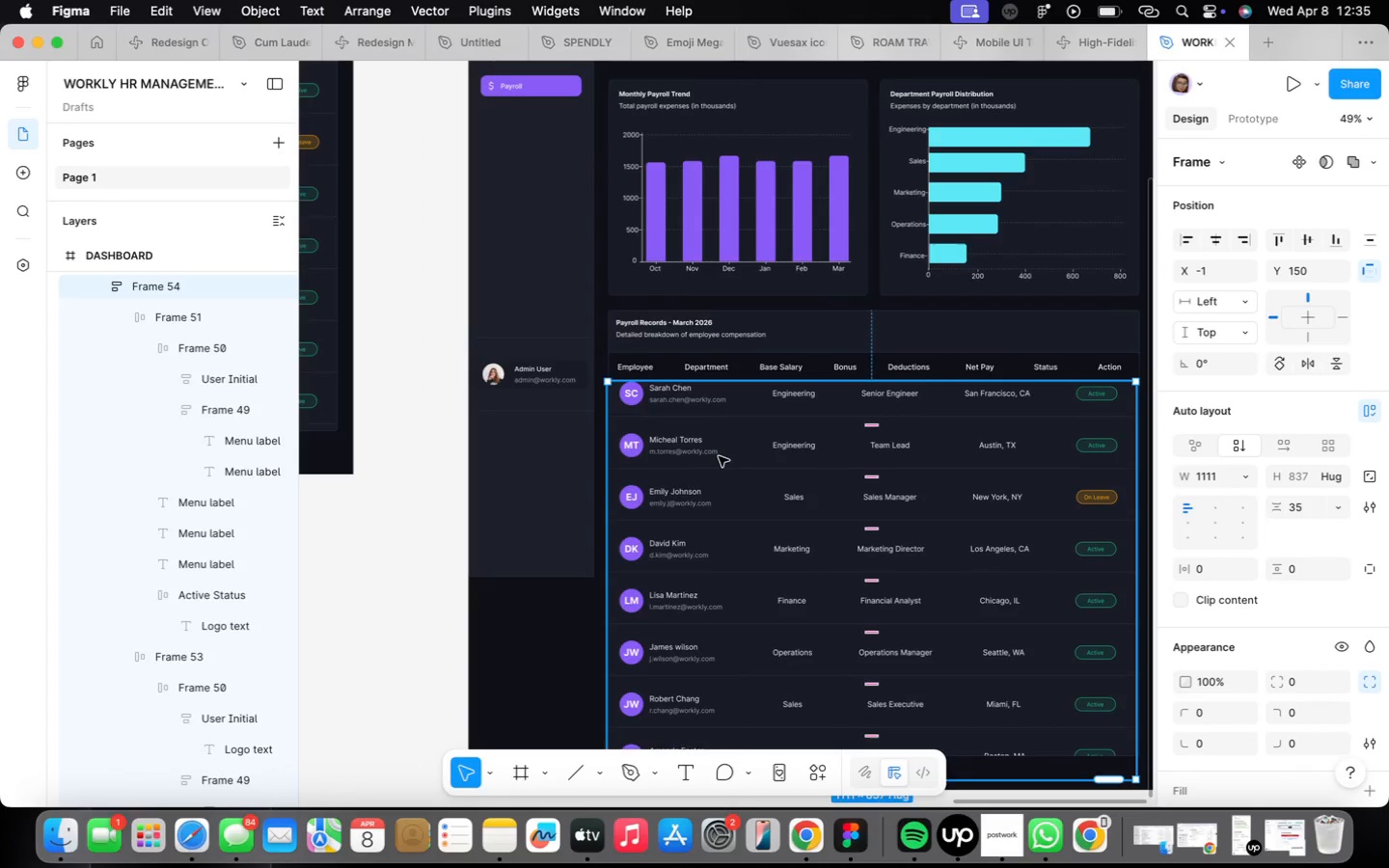 
left_click_drag(start_coordinate=[721, 431], to_coordinate=[720, 440])
 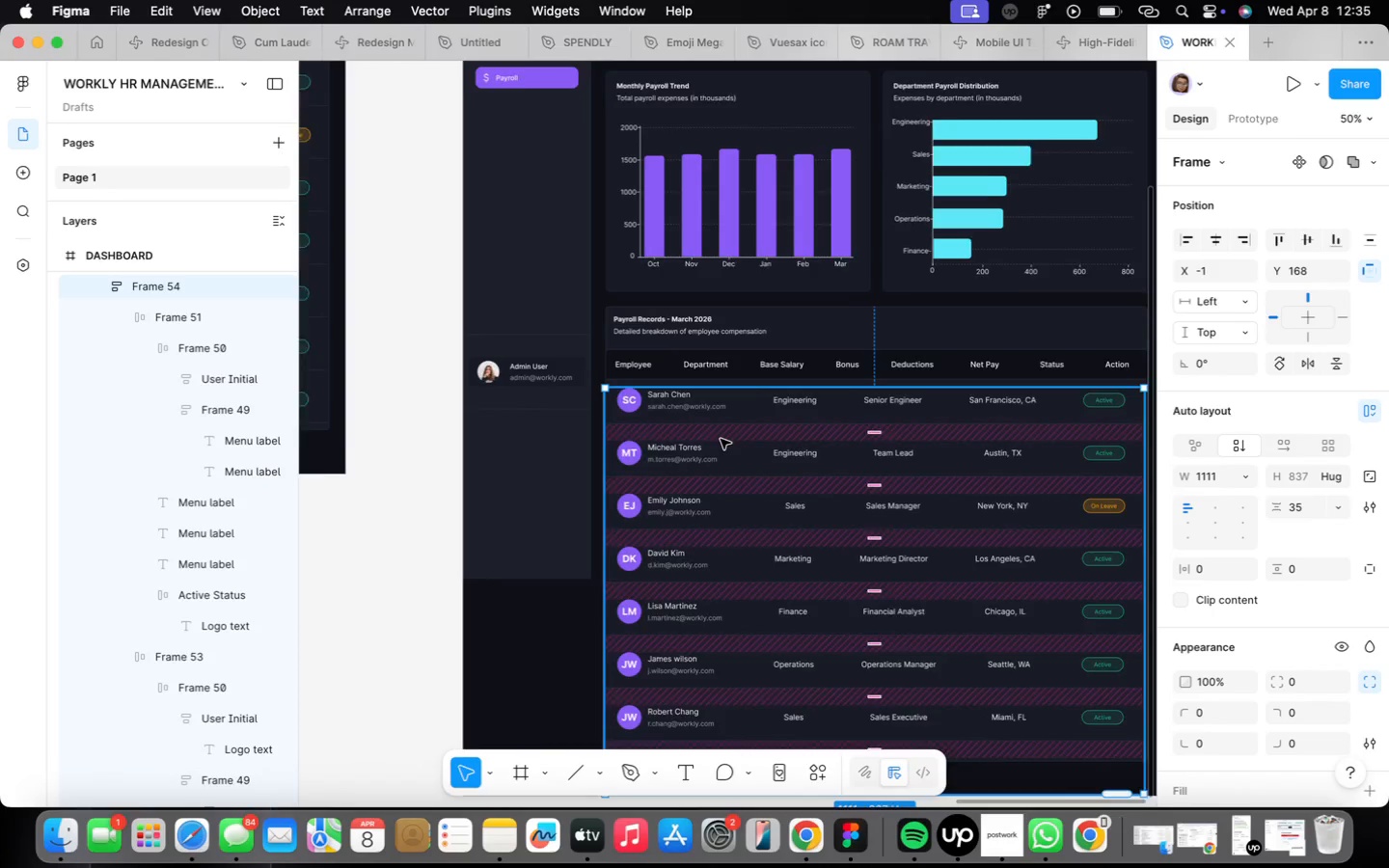 
scroll: coordinate [719, 440], scroll_direction: up, amount: 5.0
 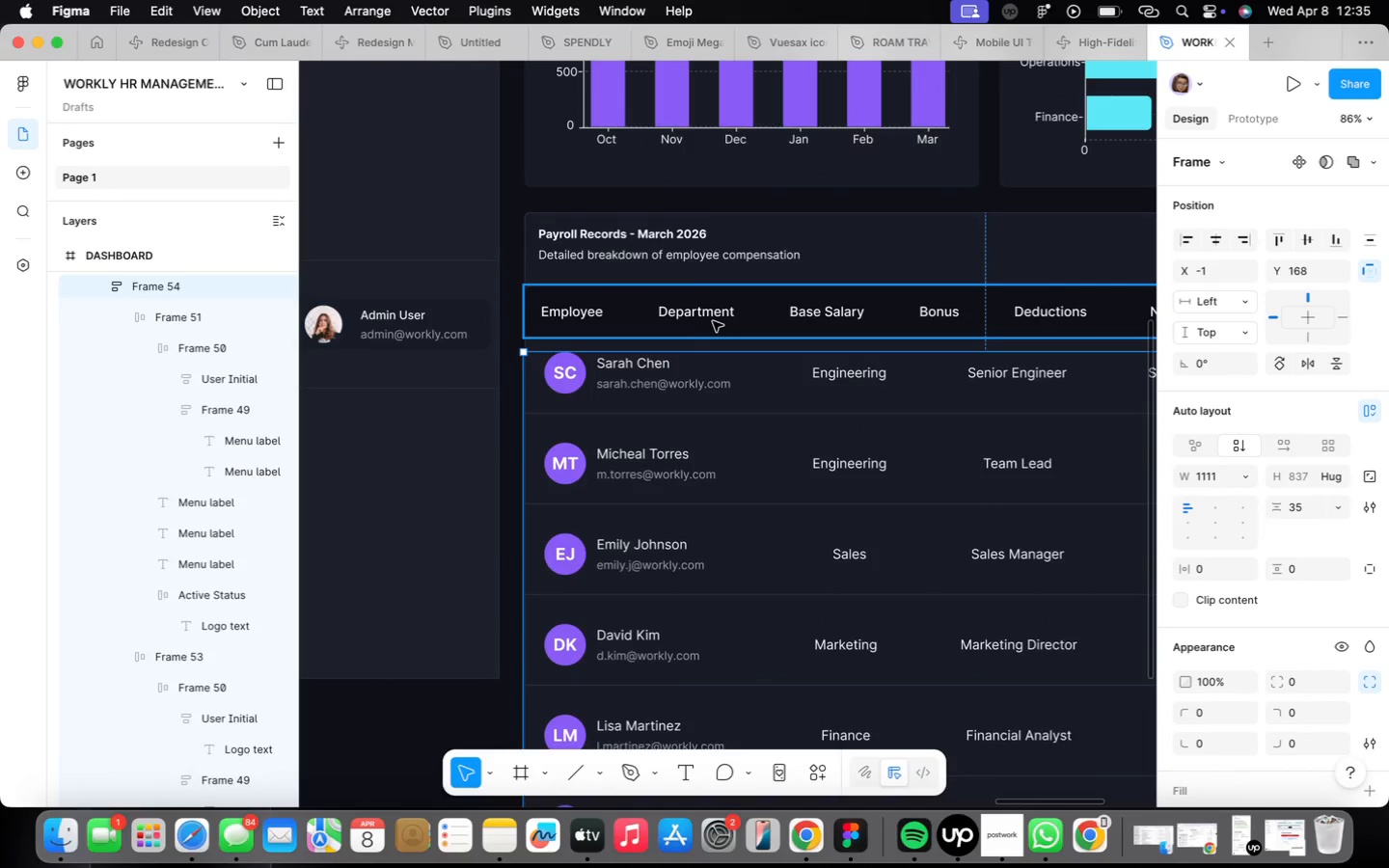 
double_click([714, 321])
 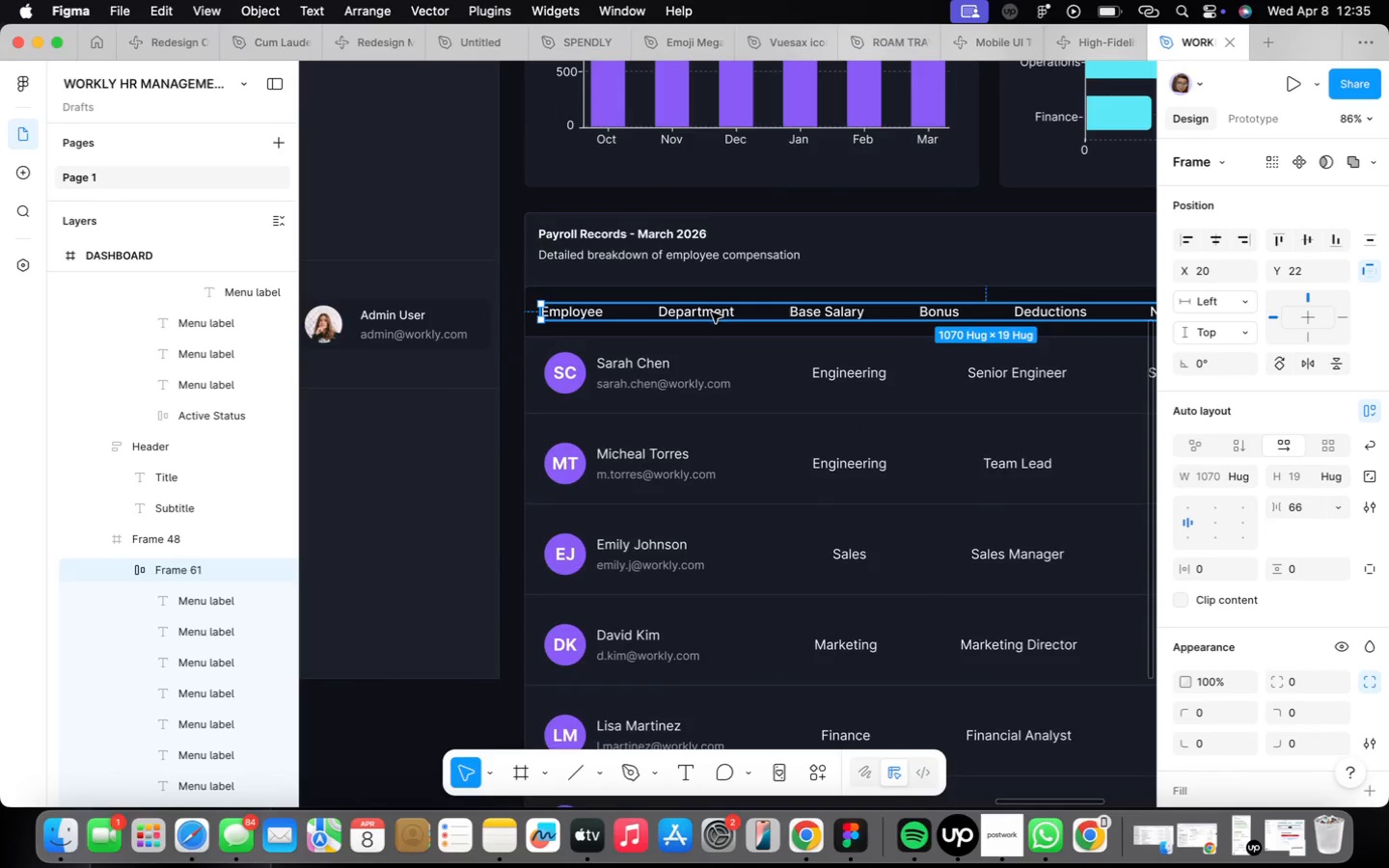 
right_click([712, 312])
 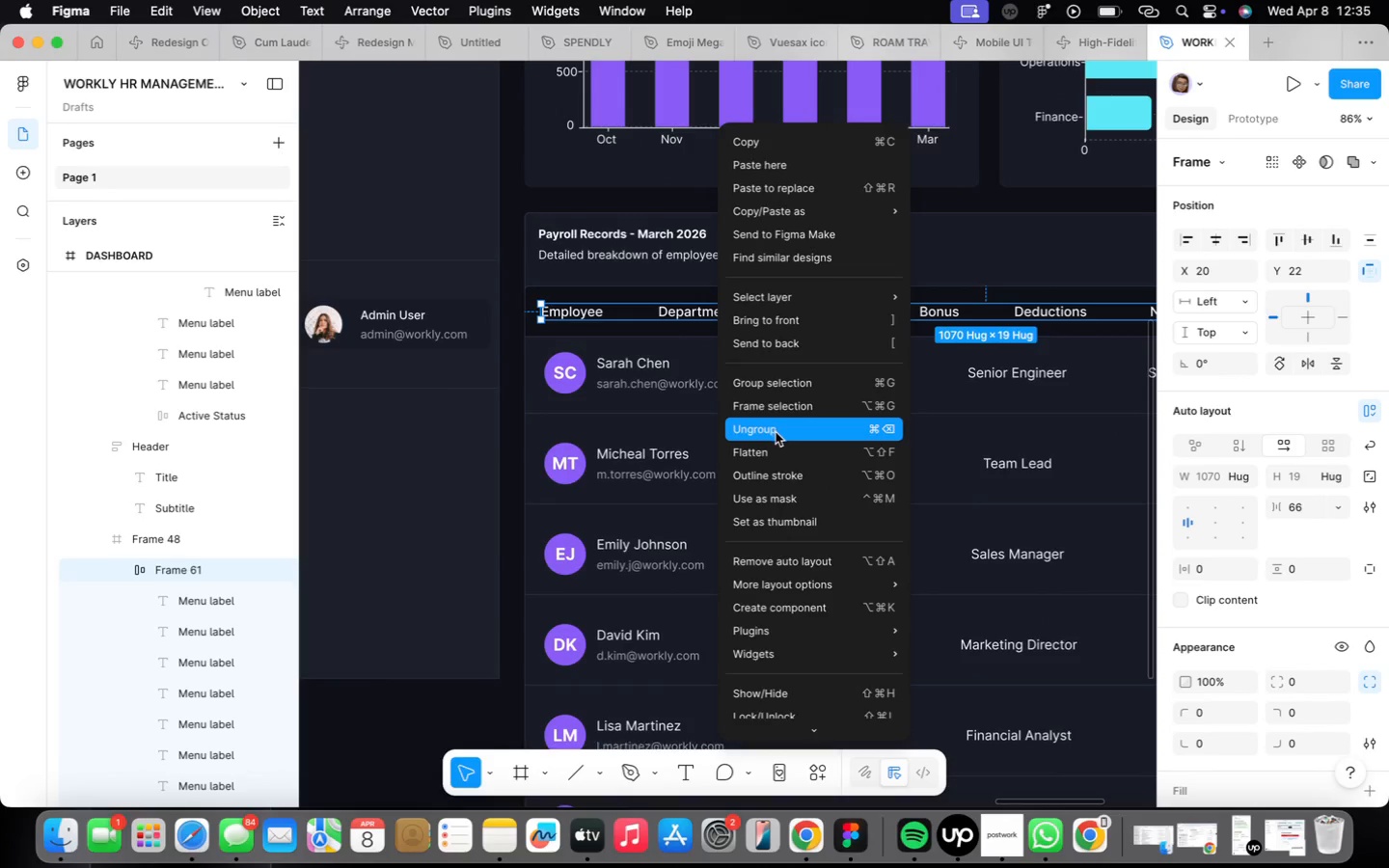 
scroll: coordinate [813, 403], scroll_direction: down, amount: 5.0
 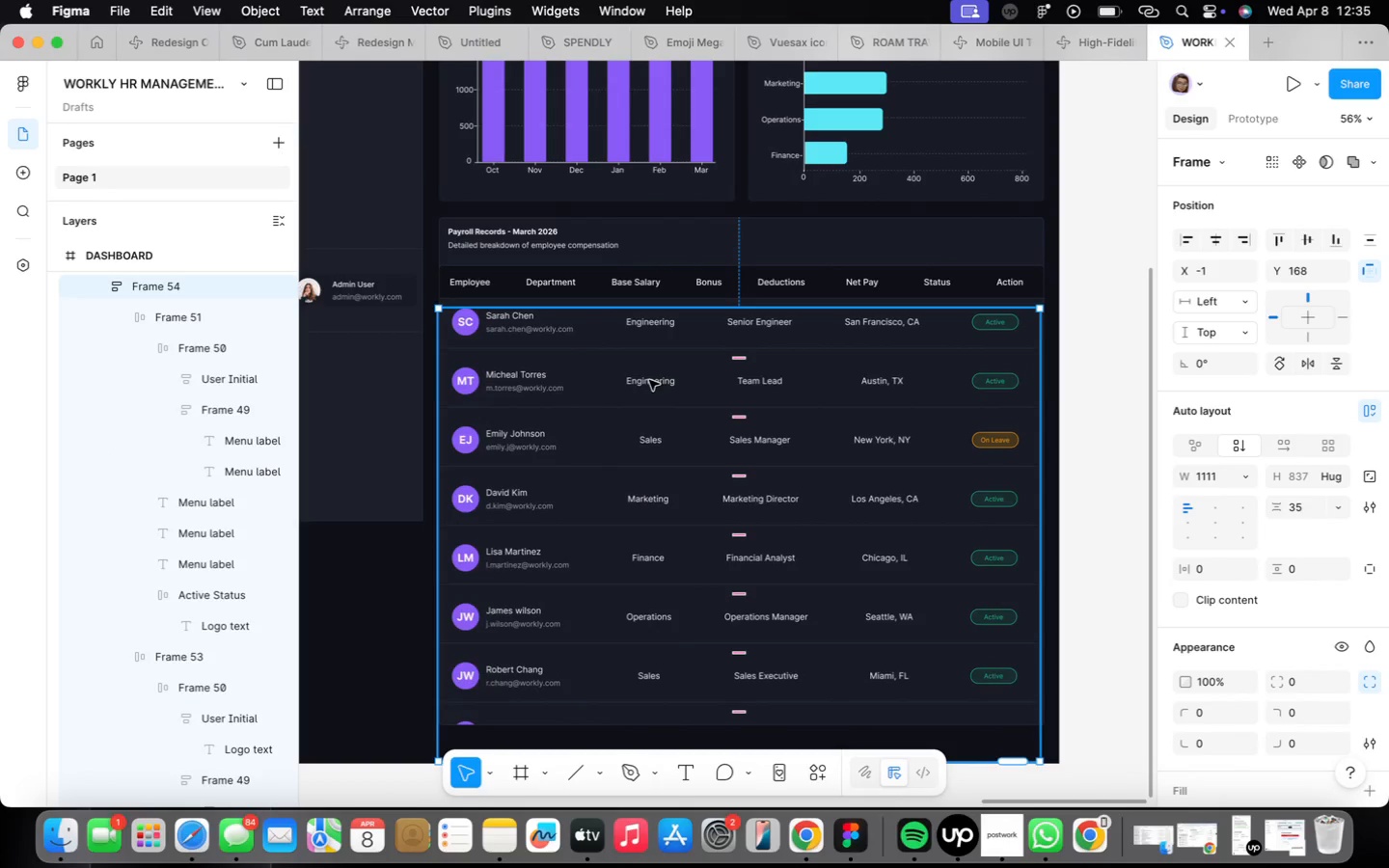 
double_click([651, 389])
 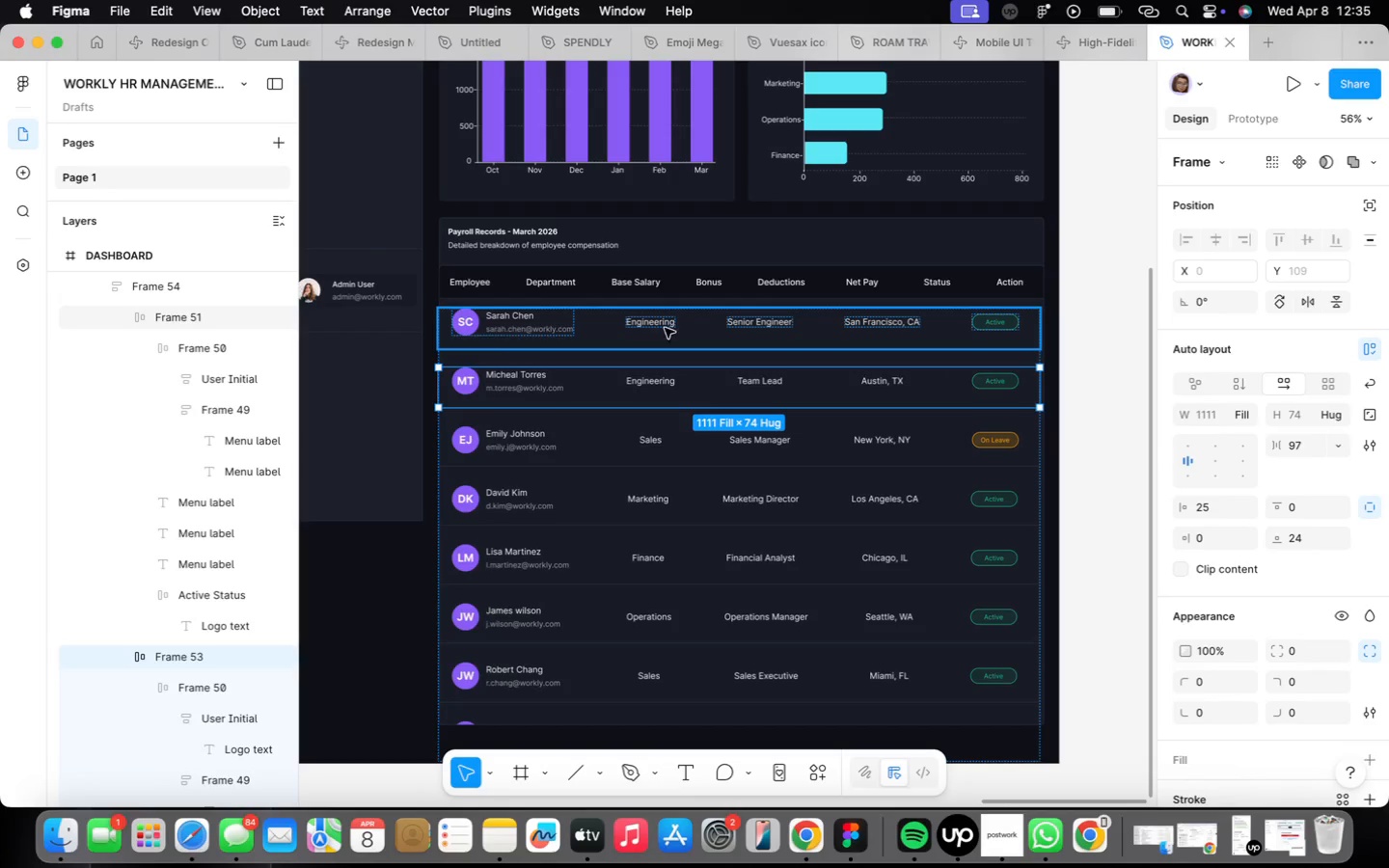 
left_click([662, 319])
 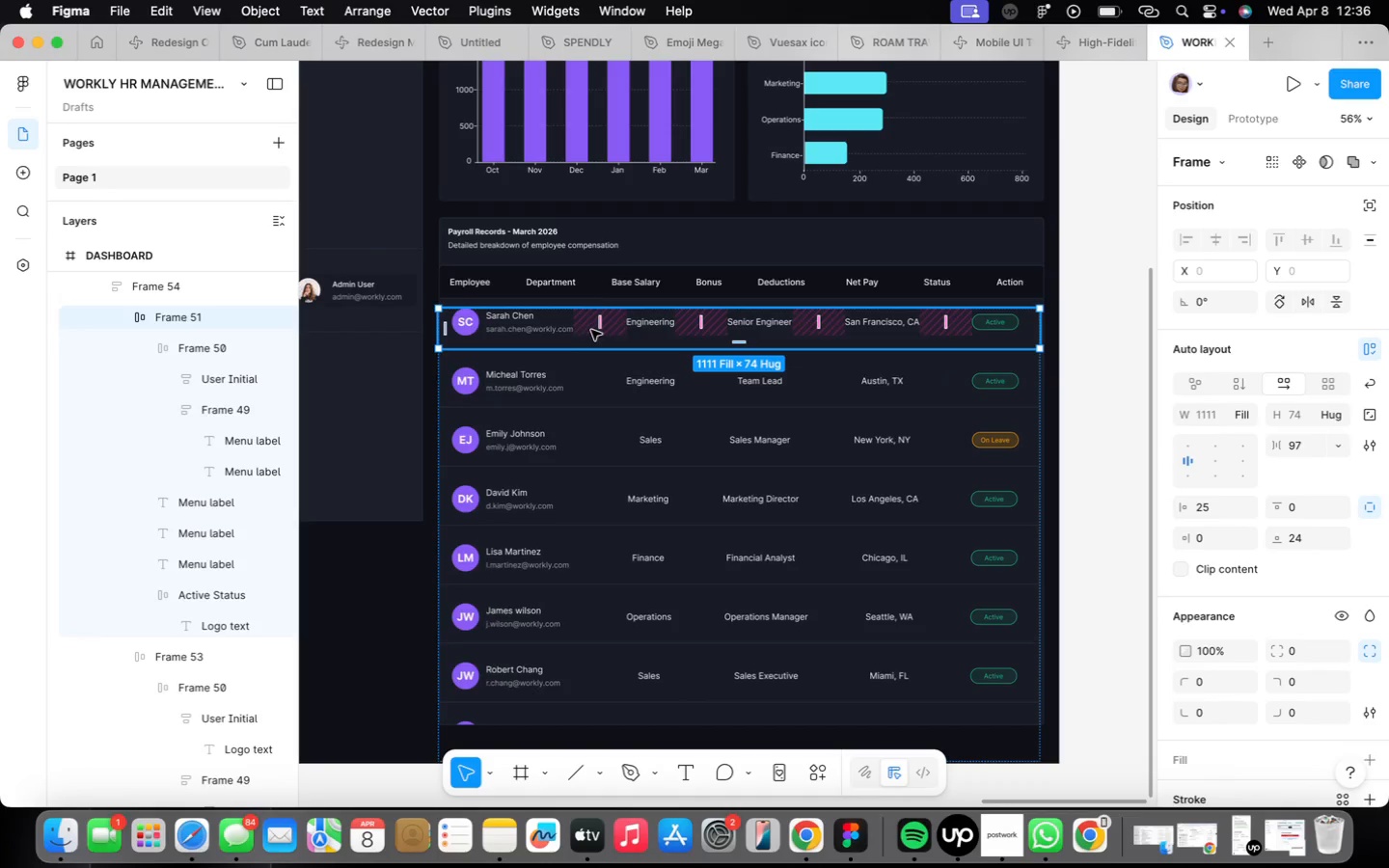 
left_click_drag(start_coordinate=[597, 326], to_coordinate=[585, 322])
 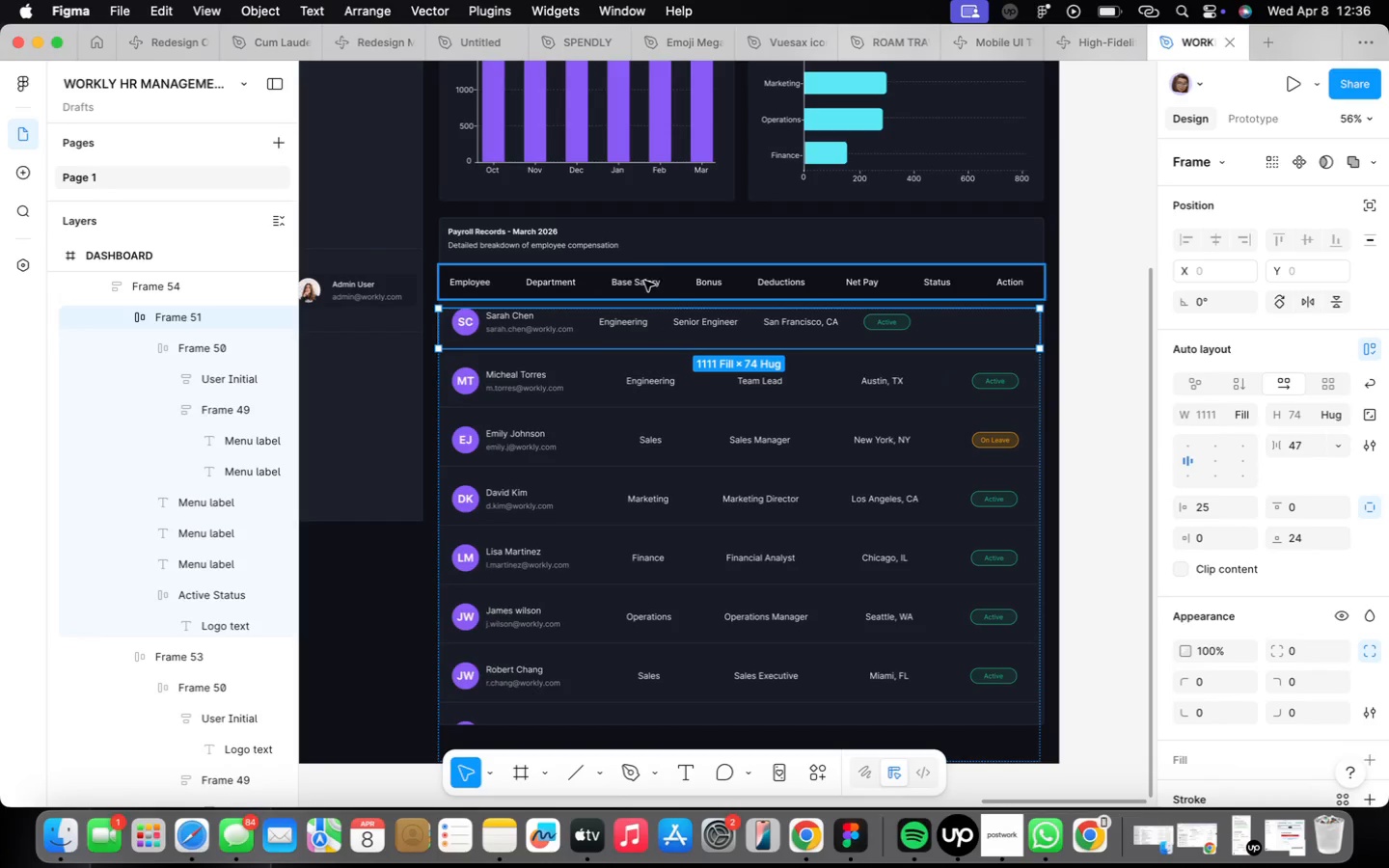 
double_click([643, 281])
 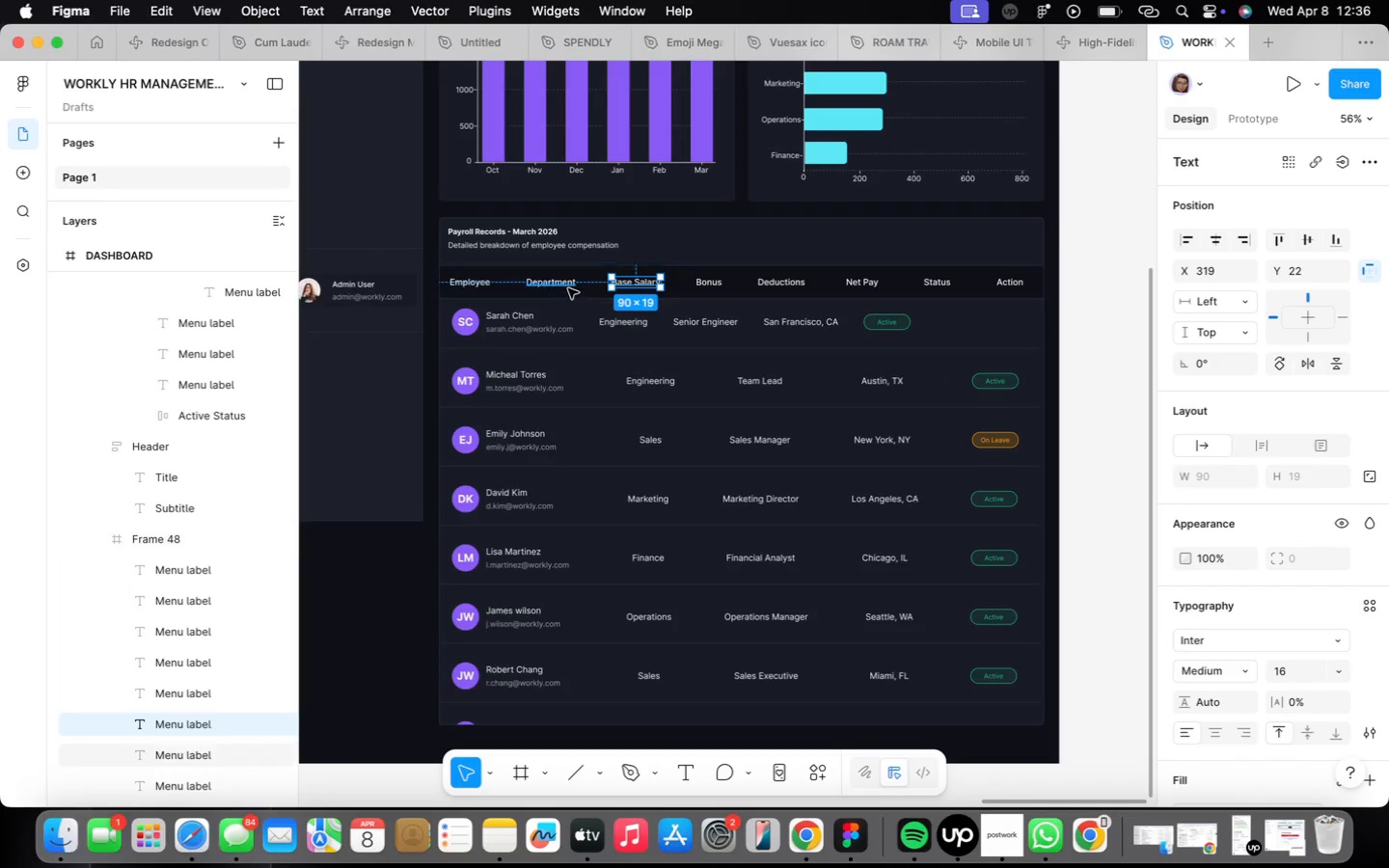 
left_click([564, 286])
 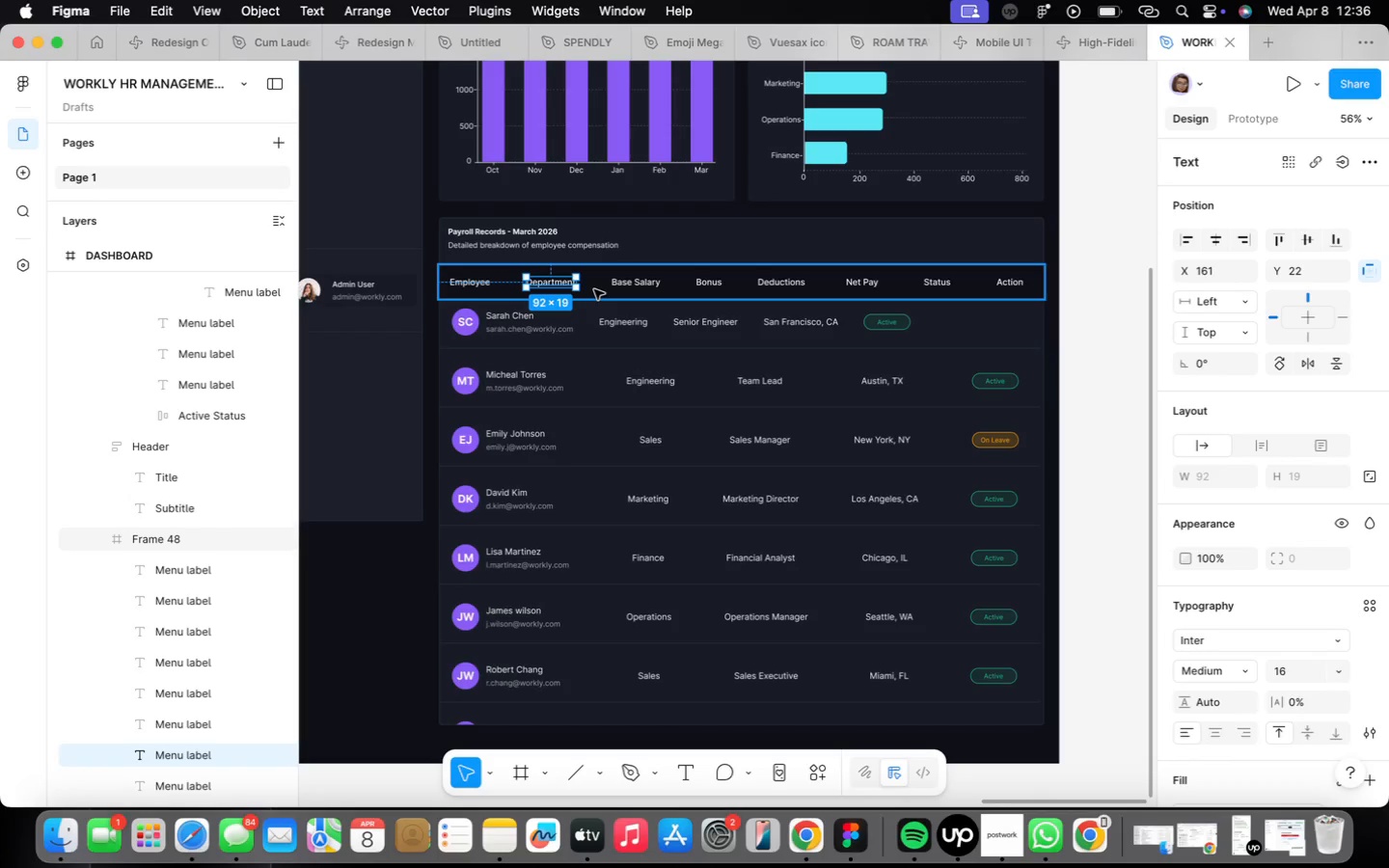 
wait(9.23)
 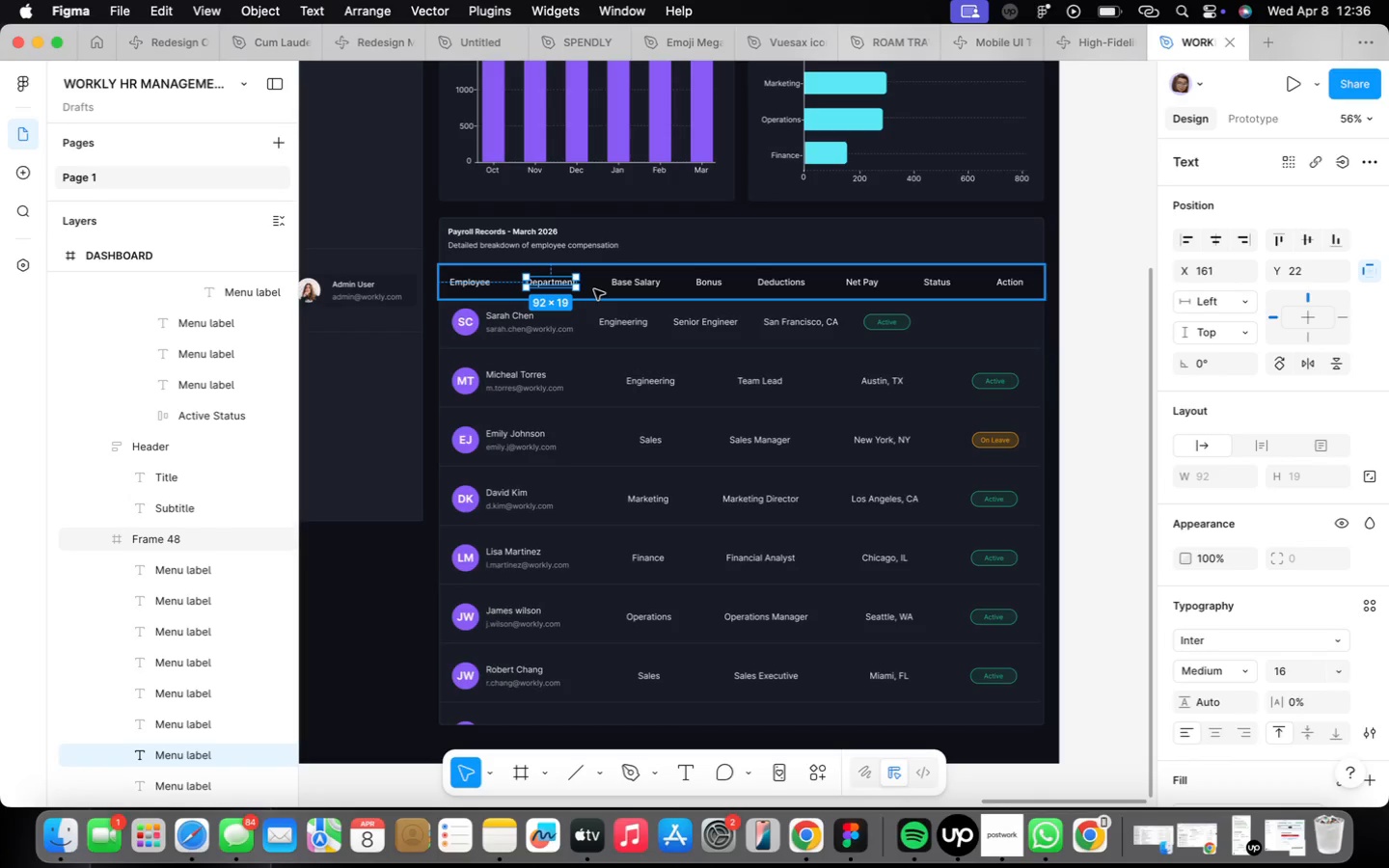 
double_click([621, 331])
 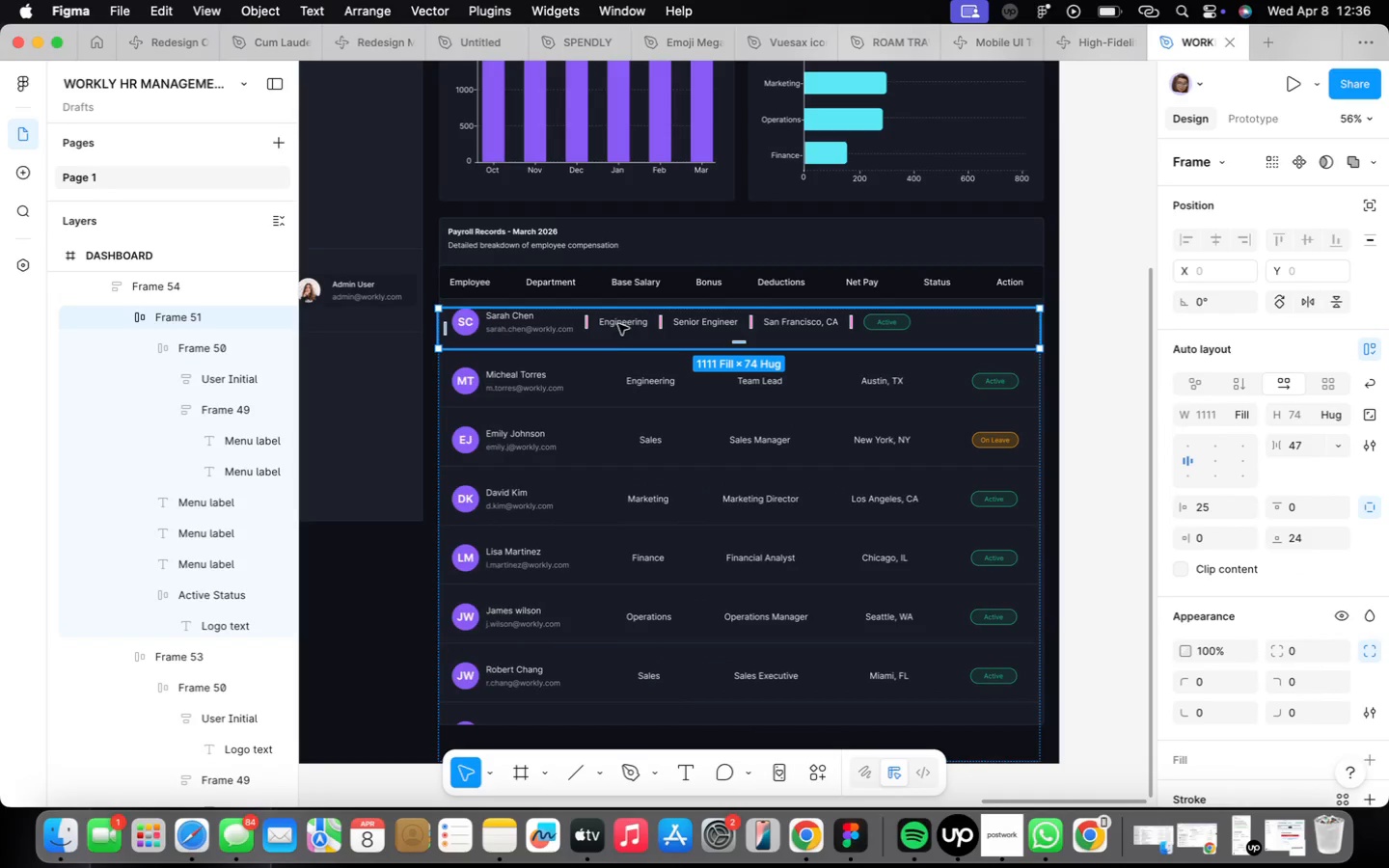 
left_click([620, 325])
 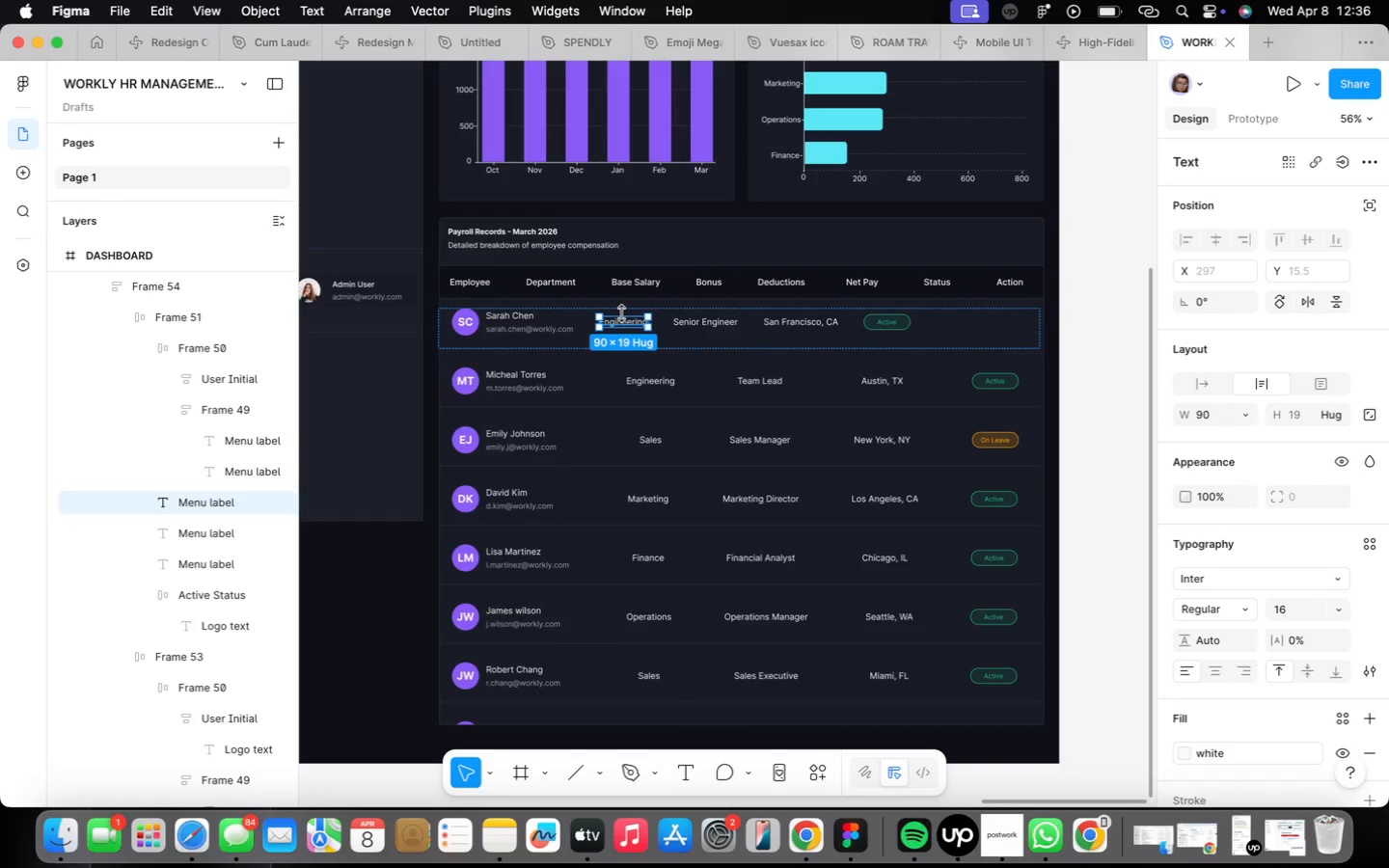 
scroll: coordinate [623, 314], scroll_direction: up, amount: 6.0
 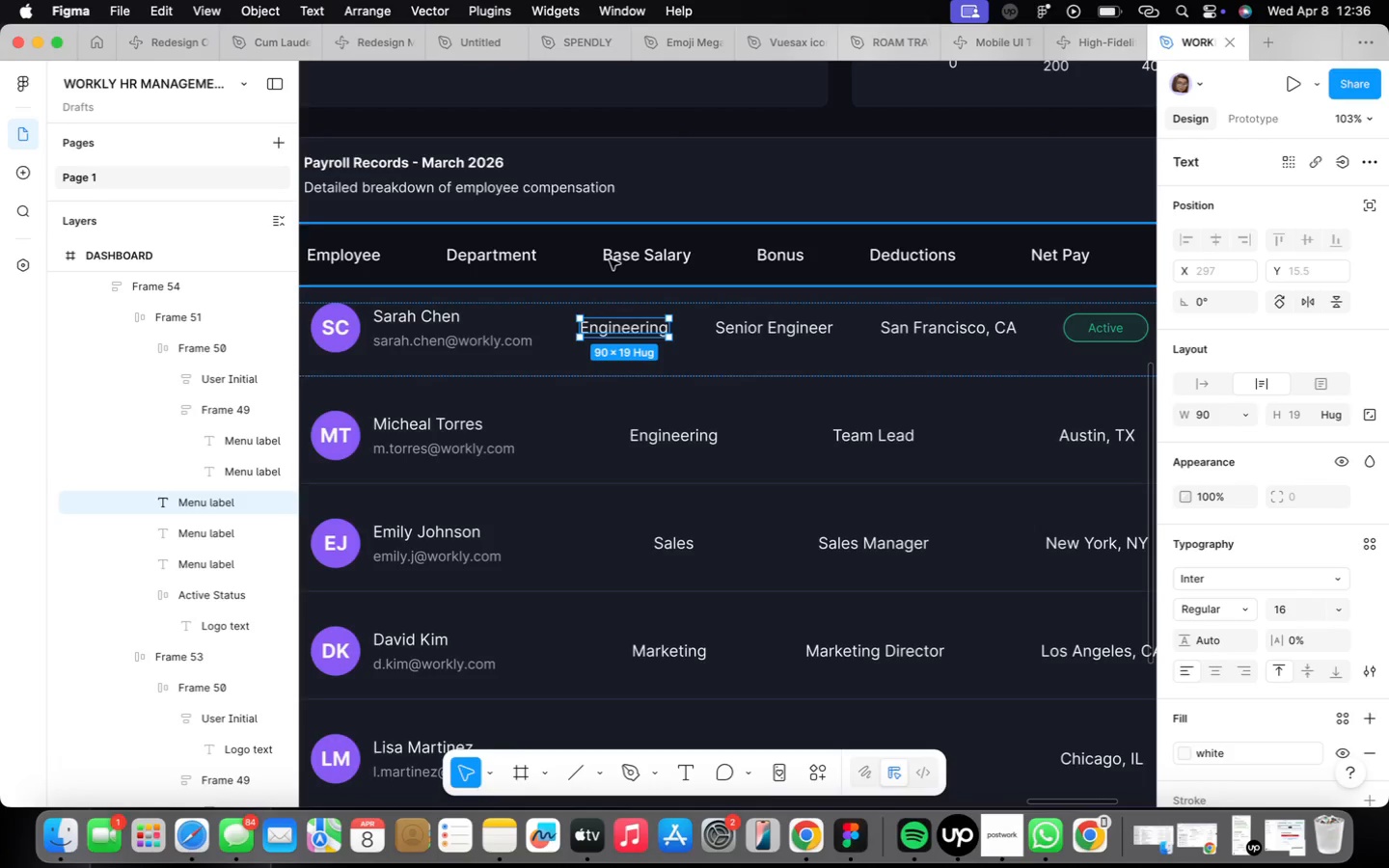 
scroll: coordinate [610, 259], scroll_direction: down, amount: 9.0
 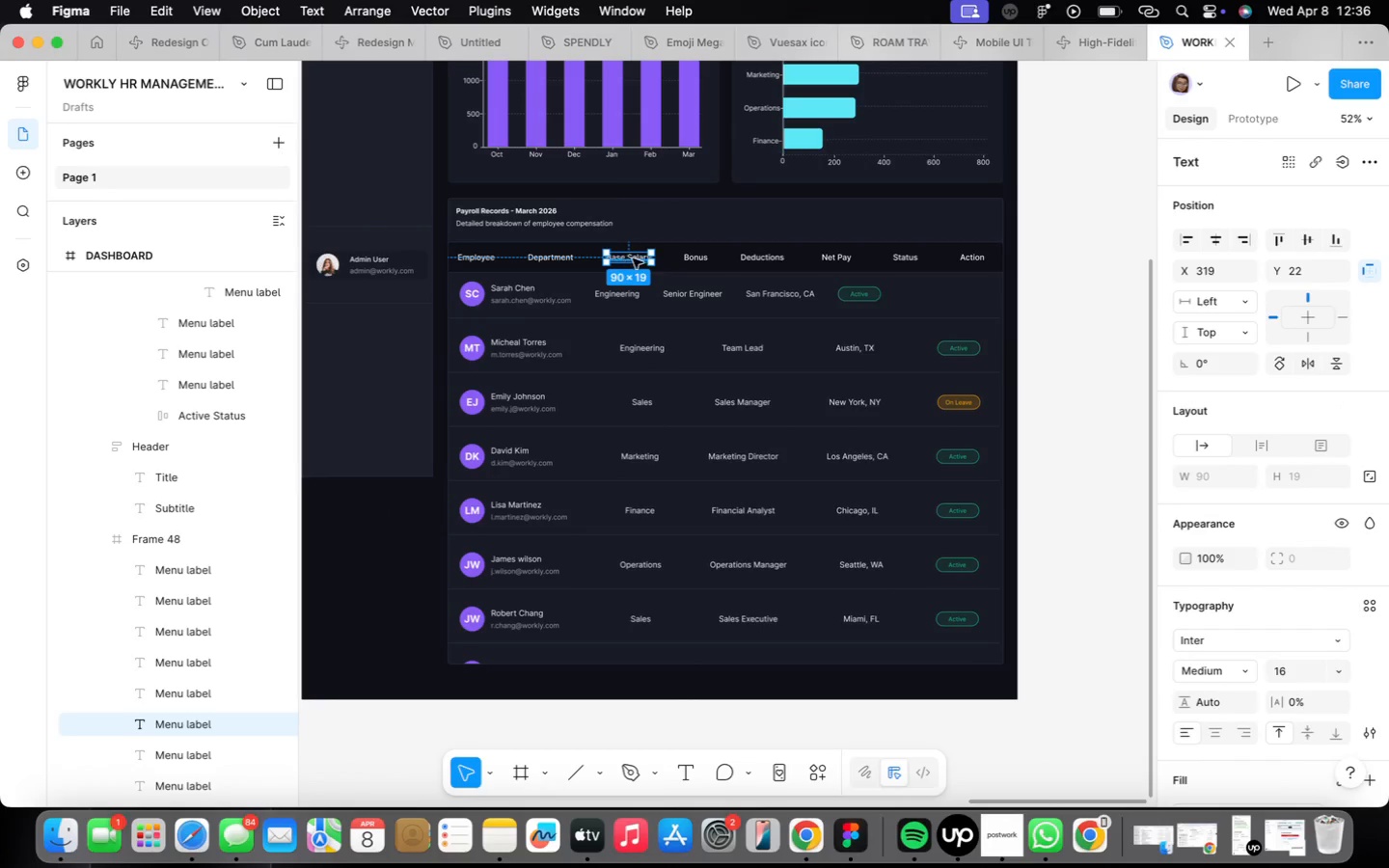 
hold_key(key=ShiftLeft, duration=2.71)
left_click([706, 260])
 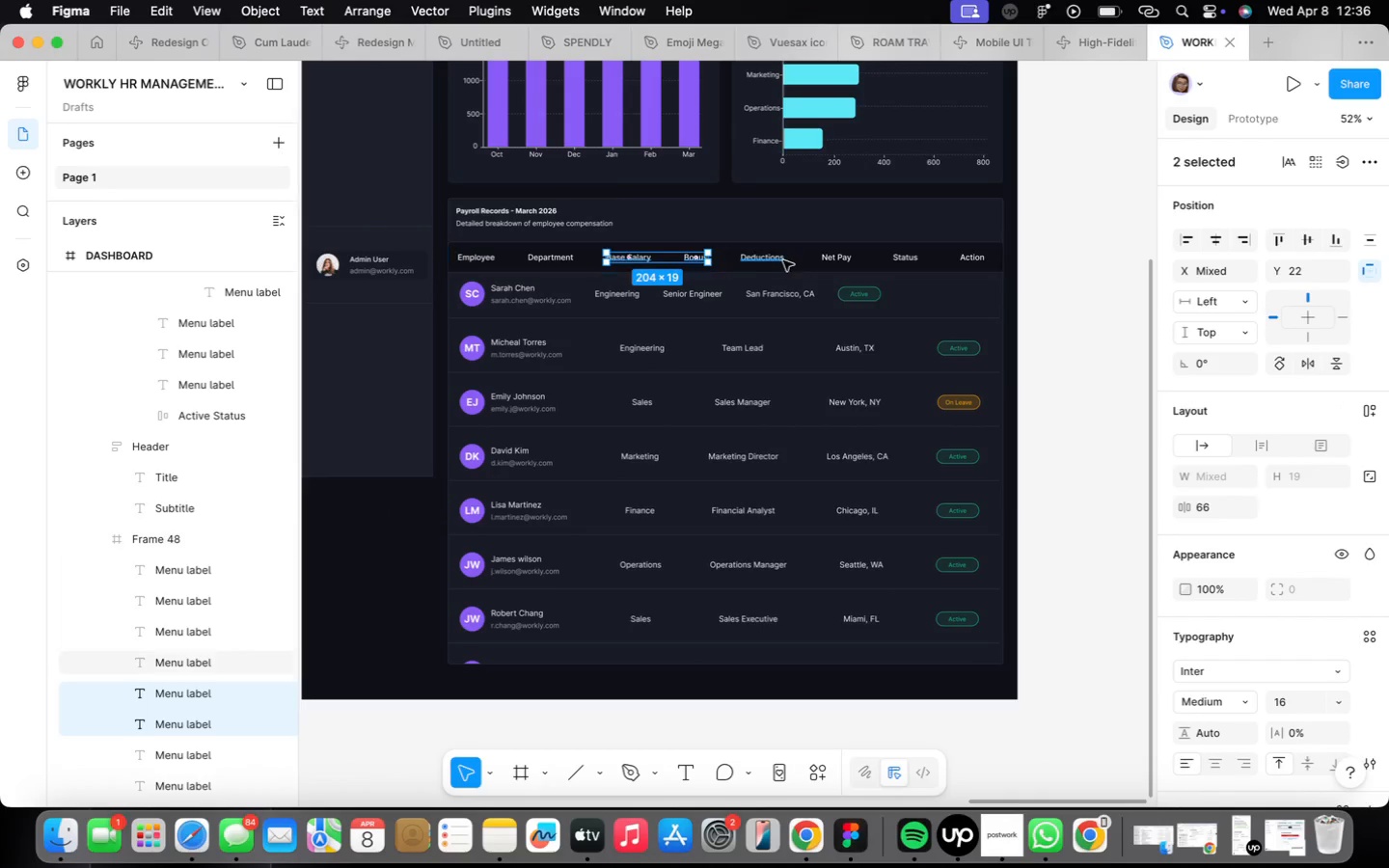 
left_click([783, 260])
 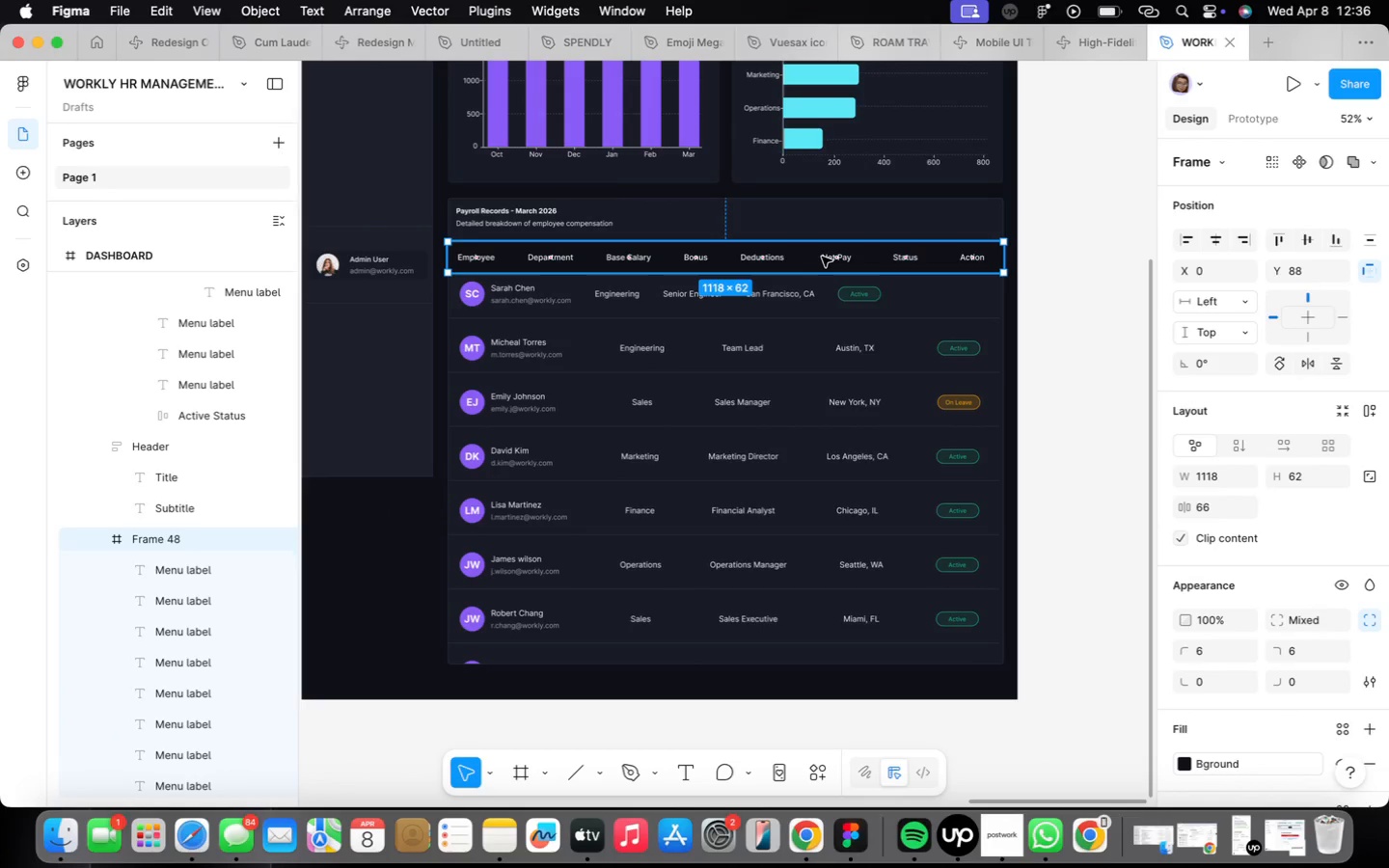 
key(Meta+CommandLeft)
 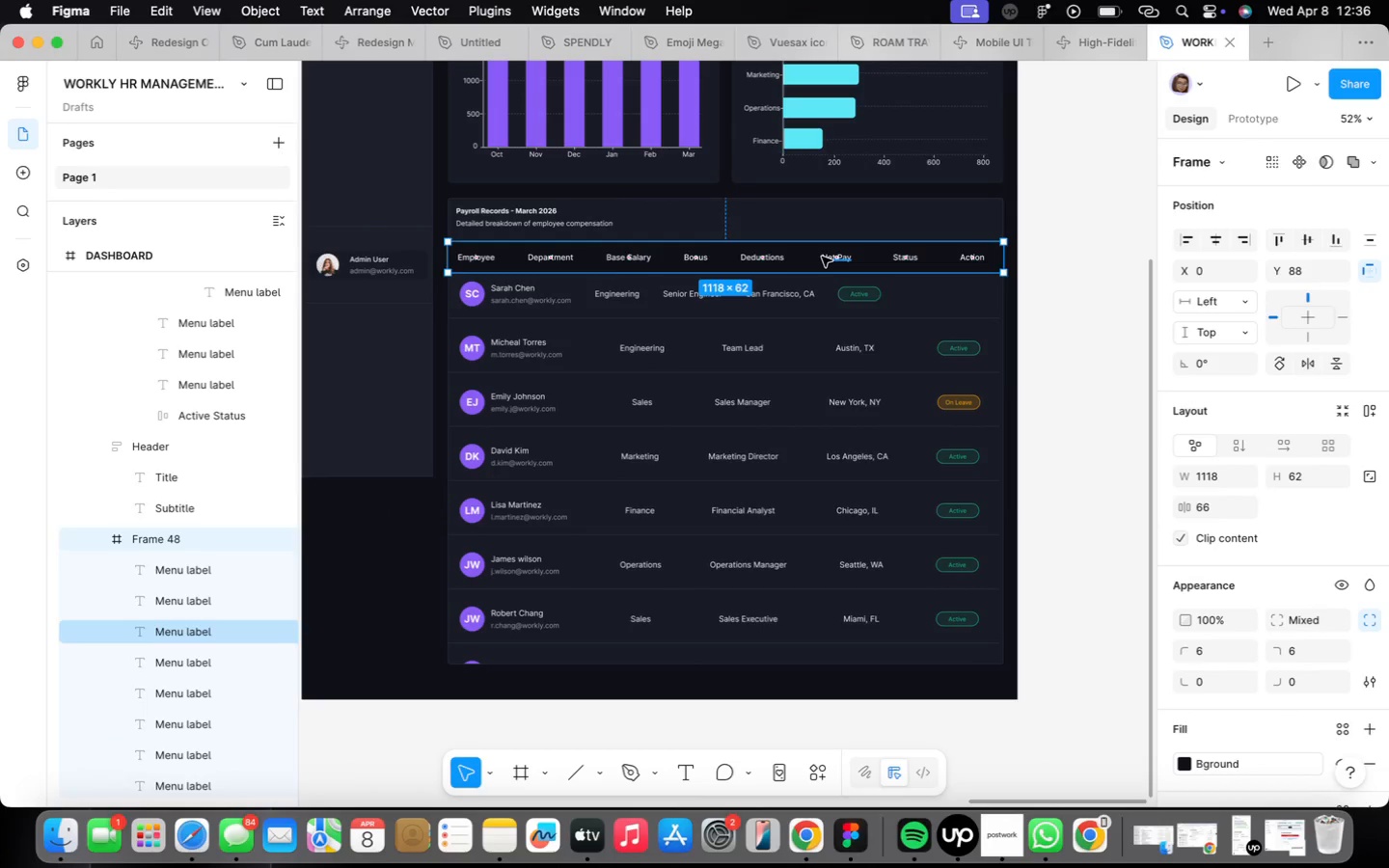 
key(Meta+Z)
 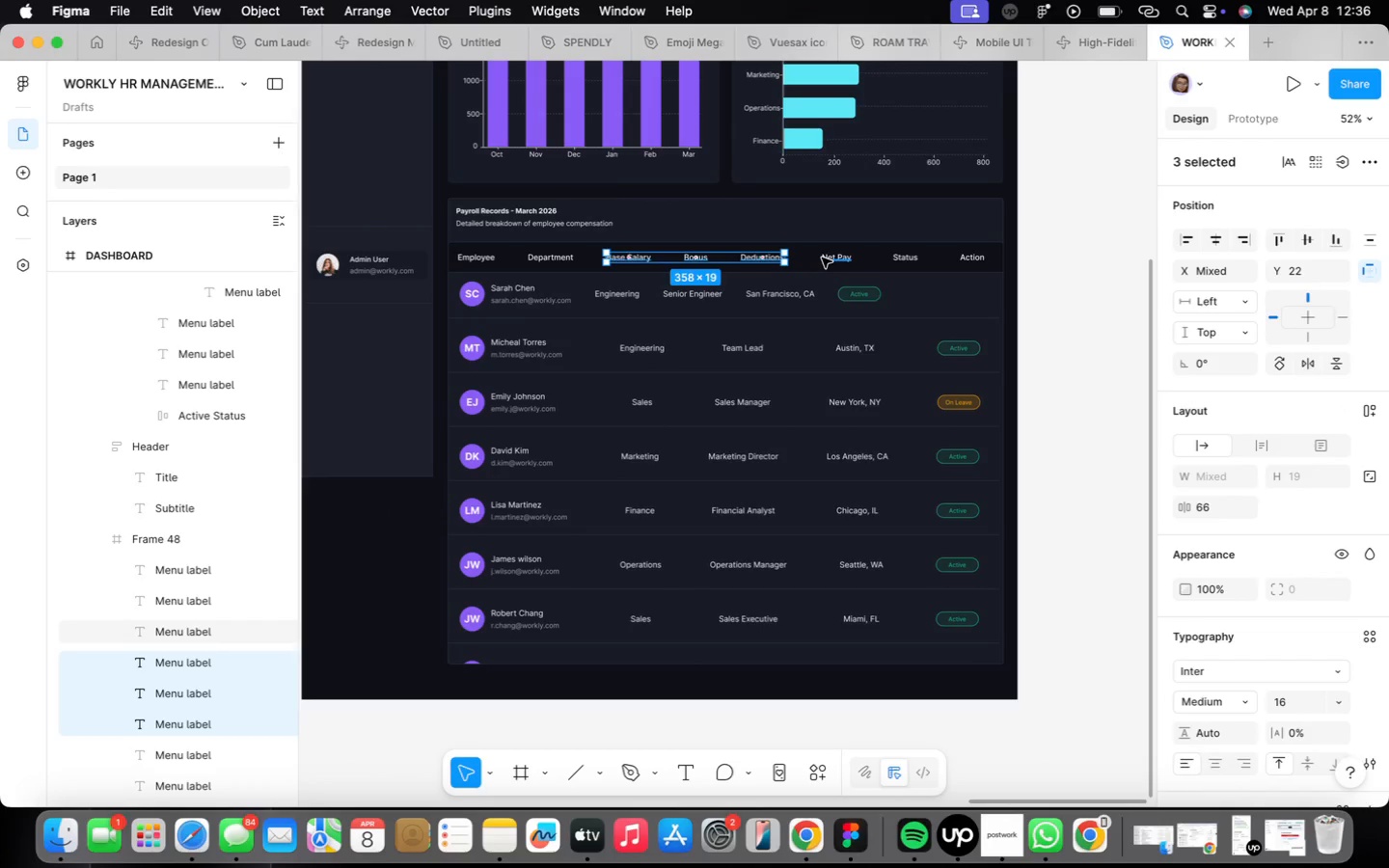 
hold_key(key=ShiftLeft, duration=2.15)
left_click([822, 258])
 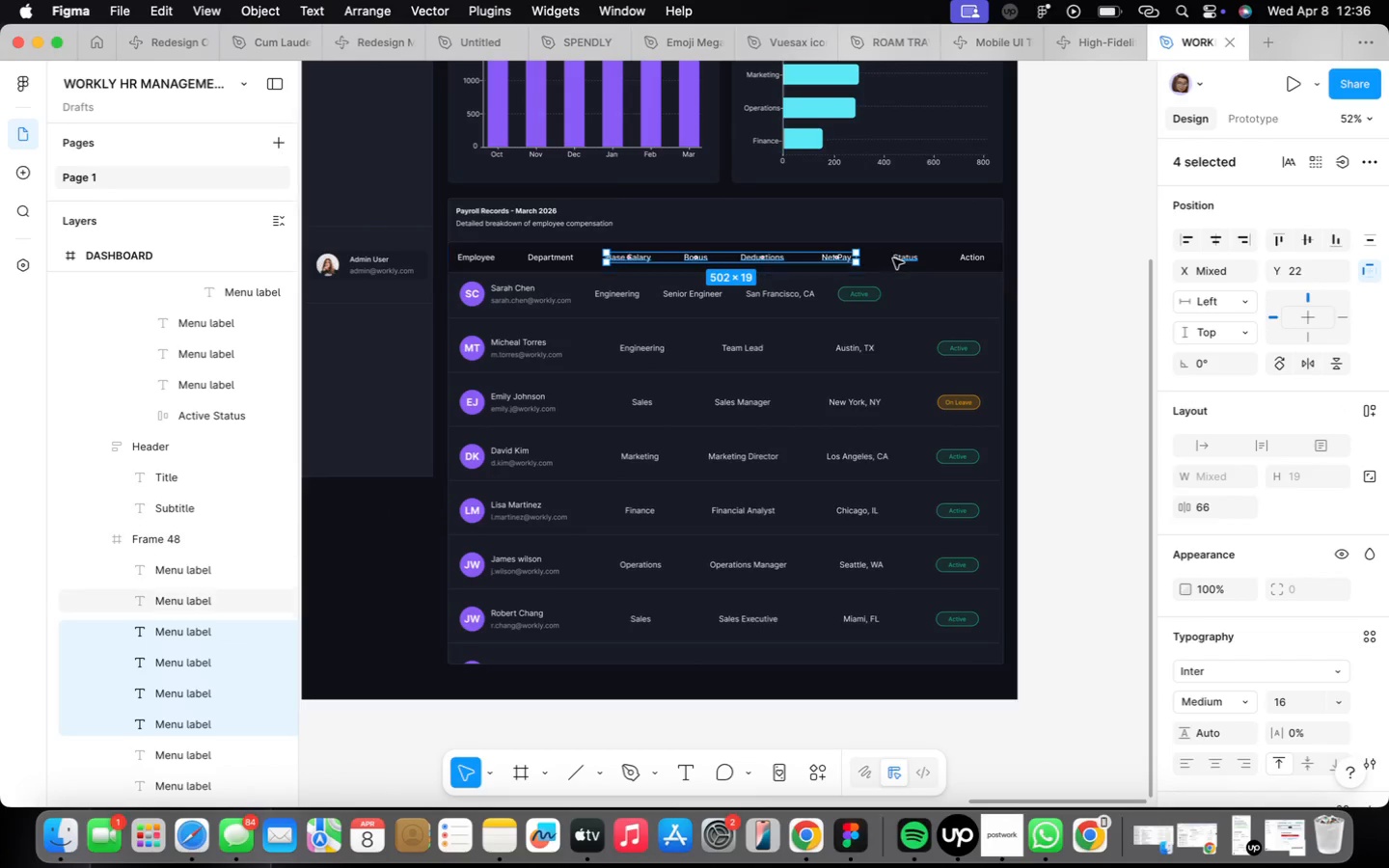 
left_click([896, 260])
 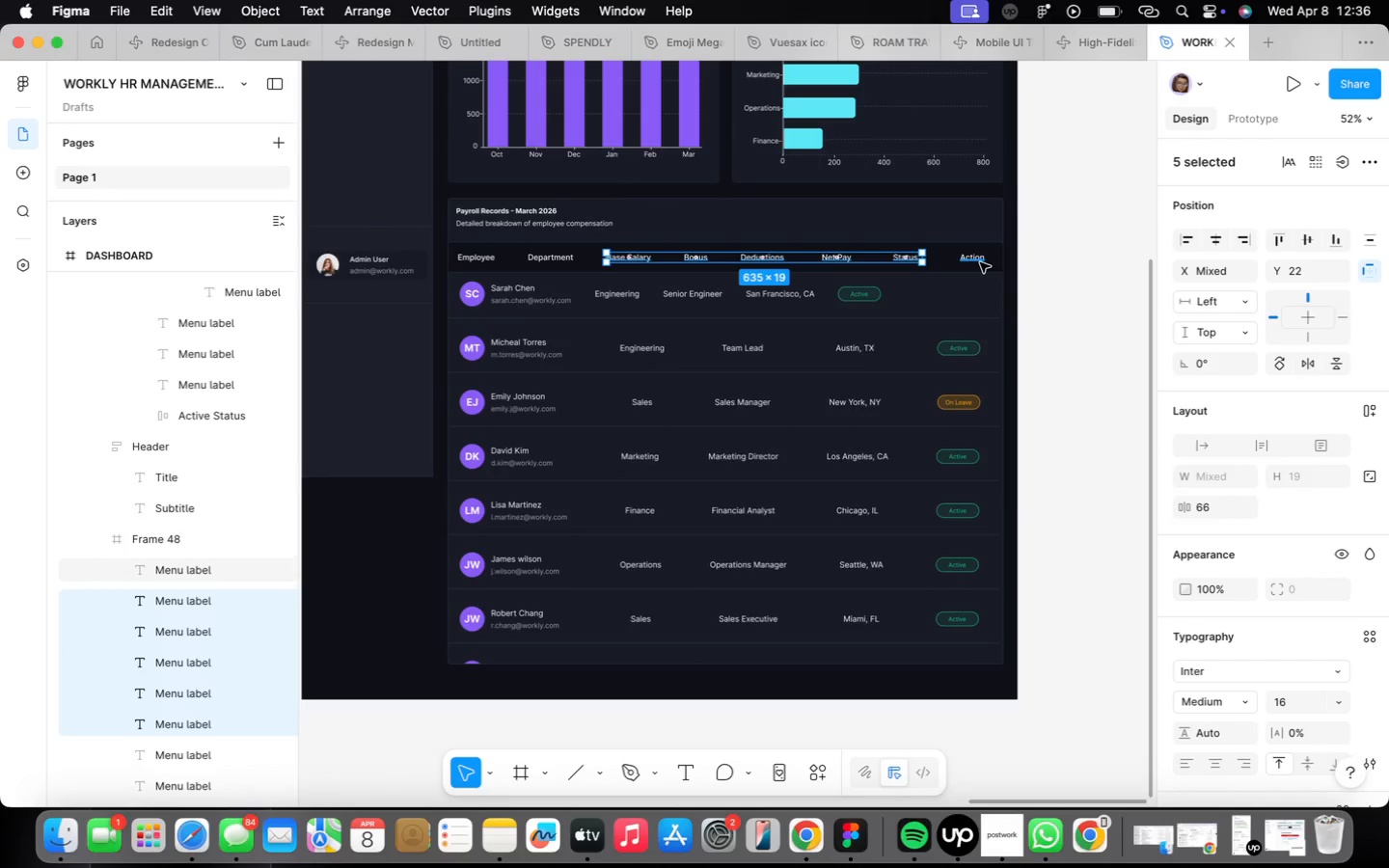 
left_click([980, 261])
 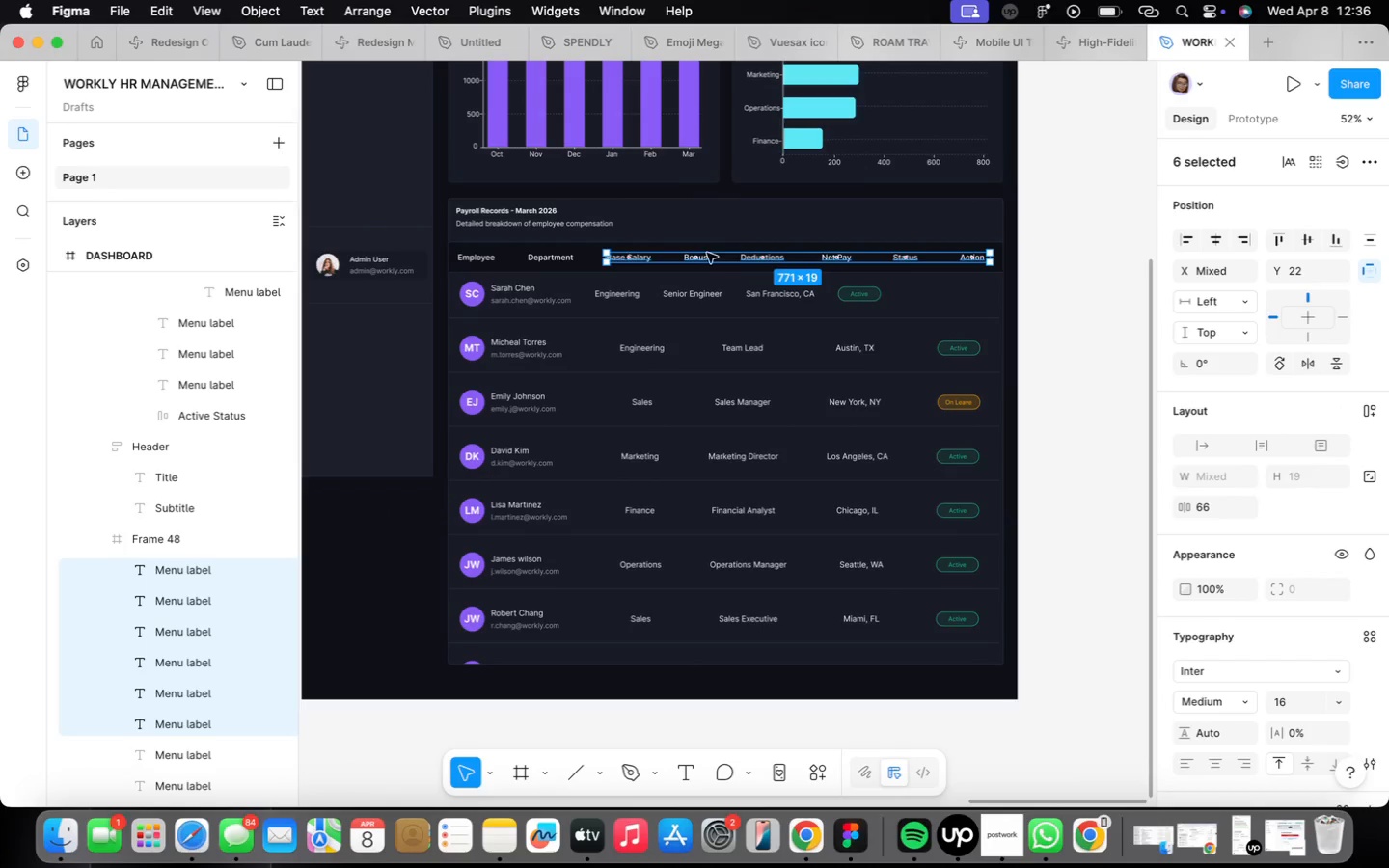 
left_click_drag(start_coordinate=[708, 255], to_coordinate=[791, 253])
 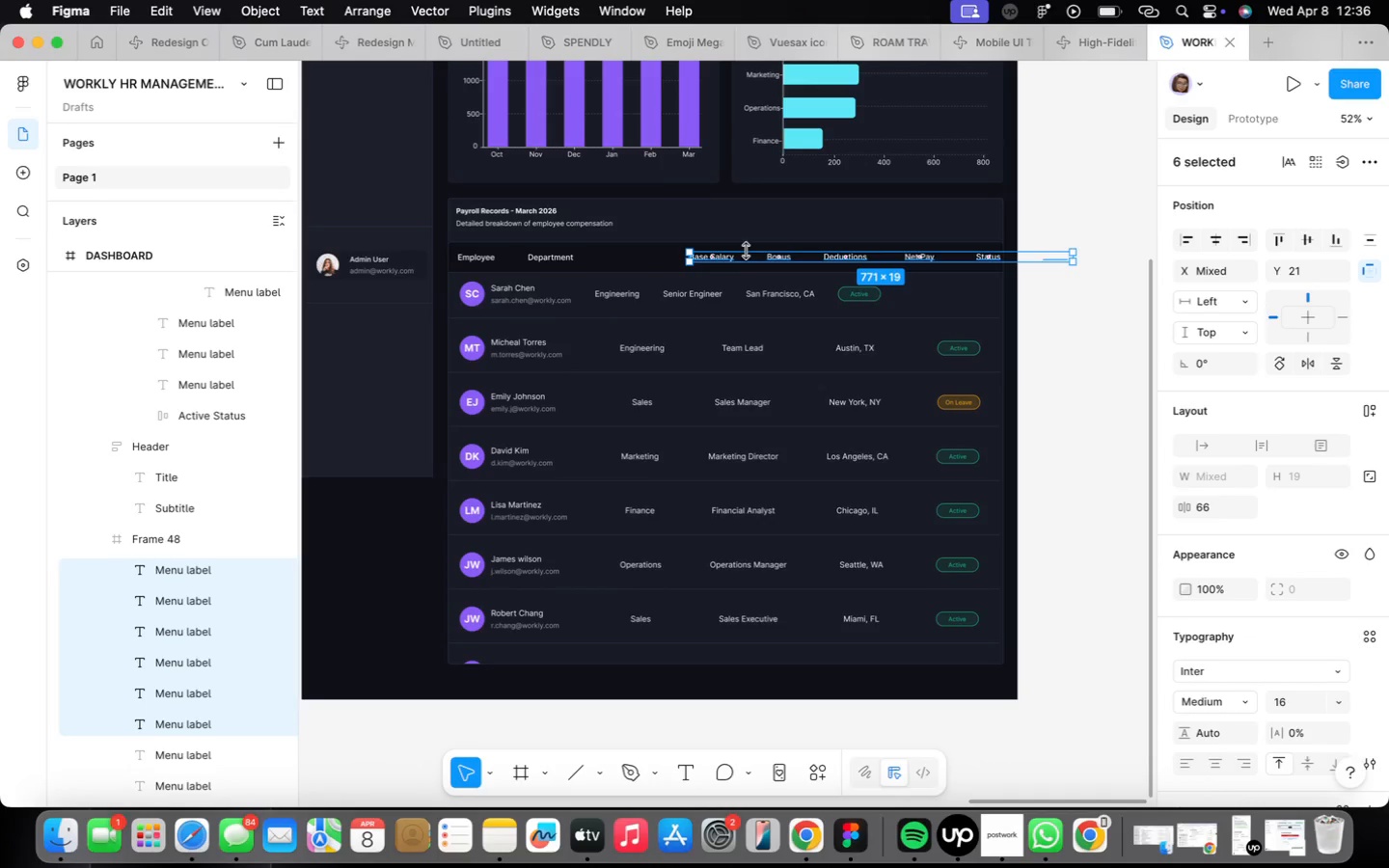 
key(Shift+ShiftLeft)
 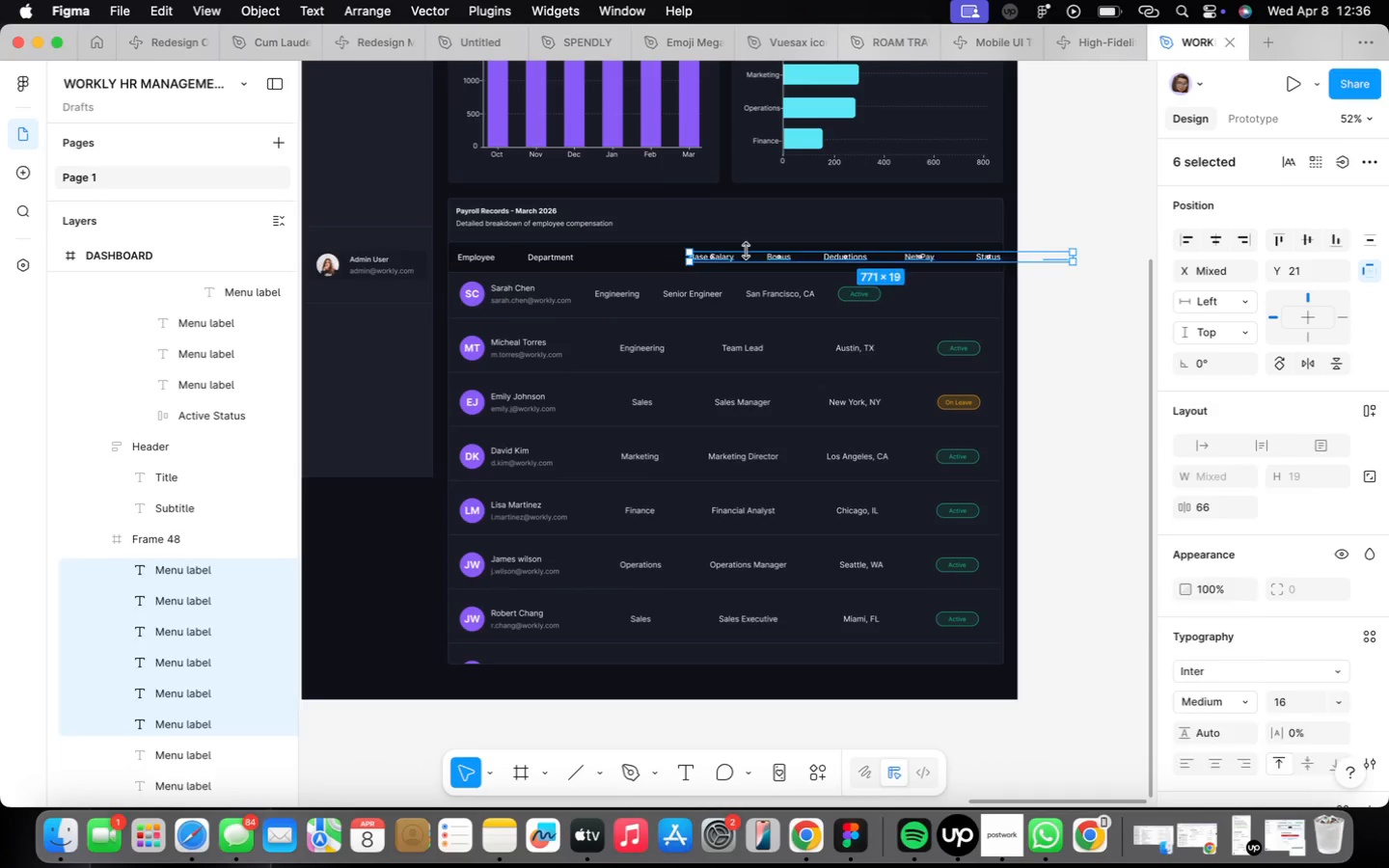 
key(Shift+A)
 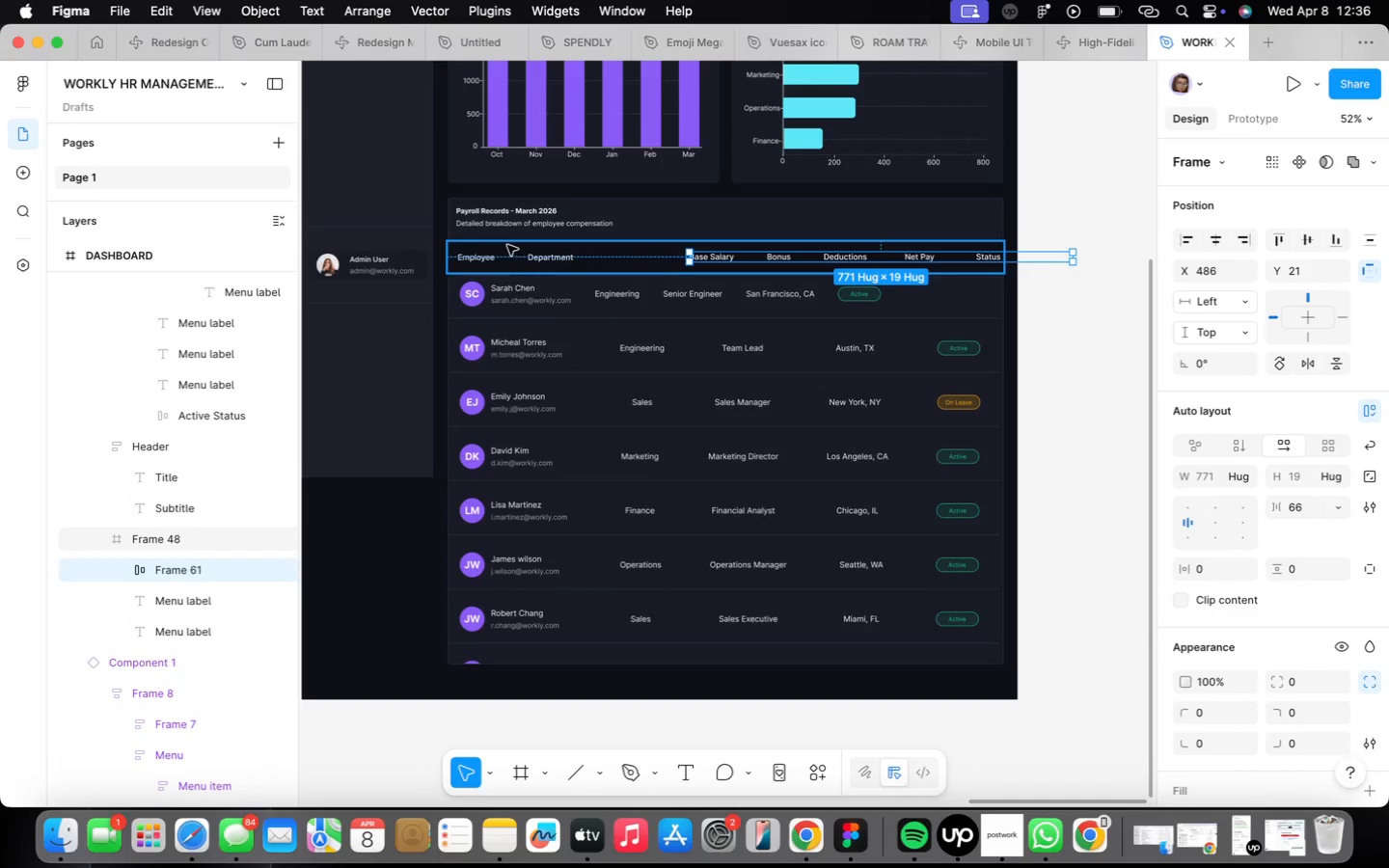 
scroll: coordinate [515, 247], scroll_direction: up, amount: 3.0
 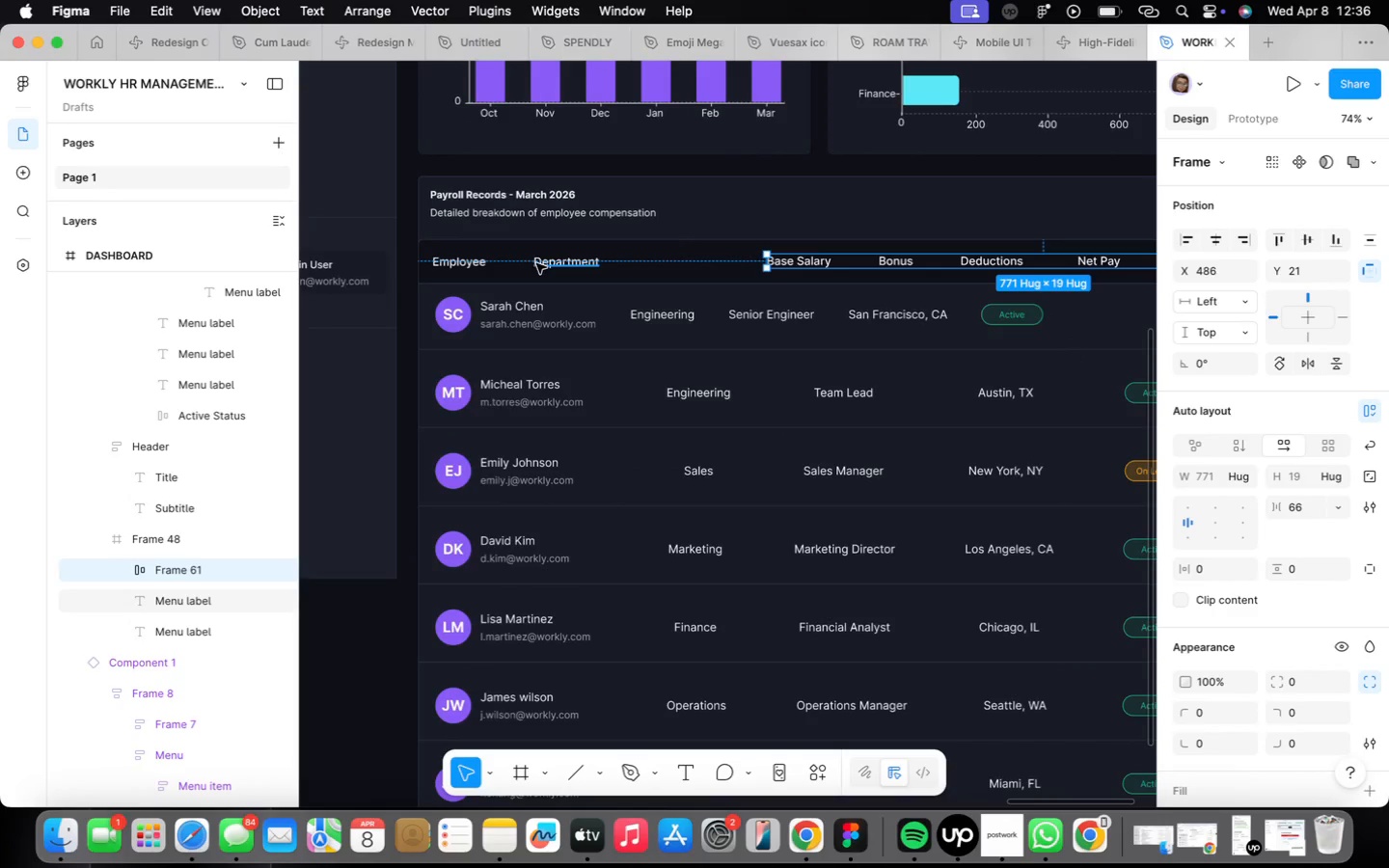 
left_click_drag(start_coordinate=[553, 260], to_coordinate=[559, 264])
 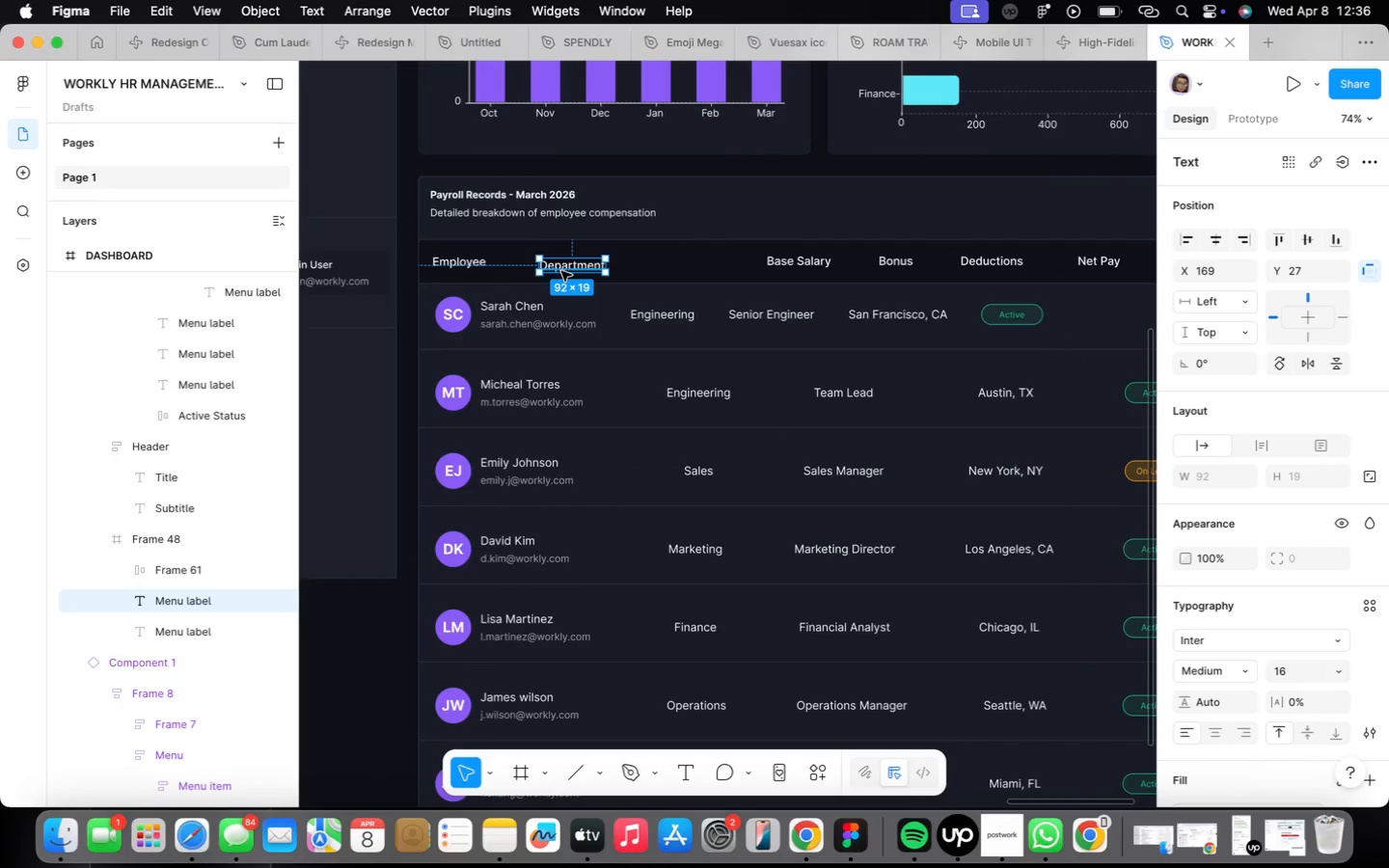 
left_click_drag(start_coordinate=[563, 268], to_coordinate=[650, 262])
 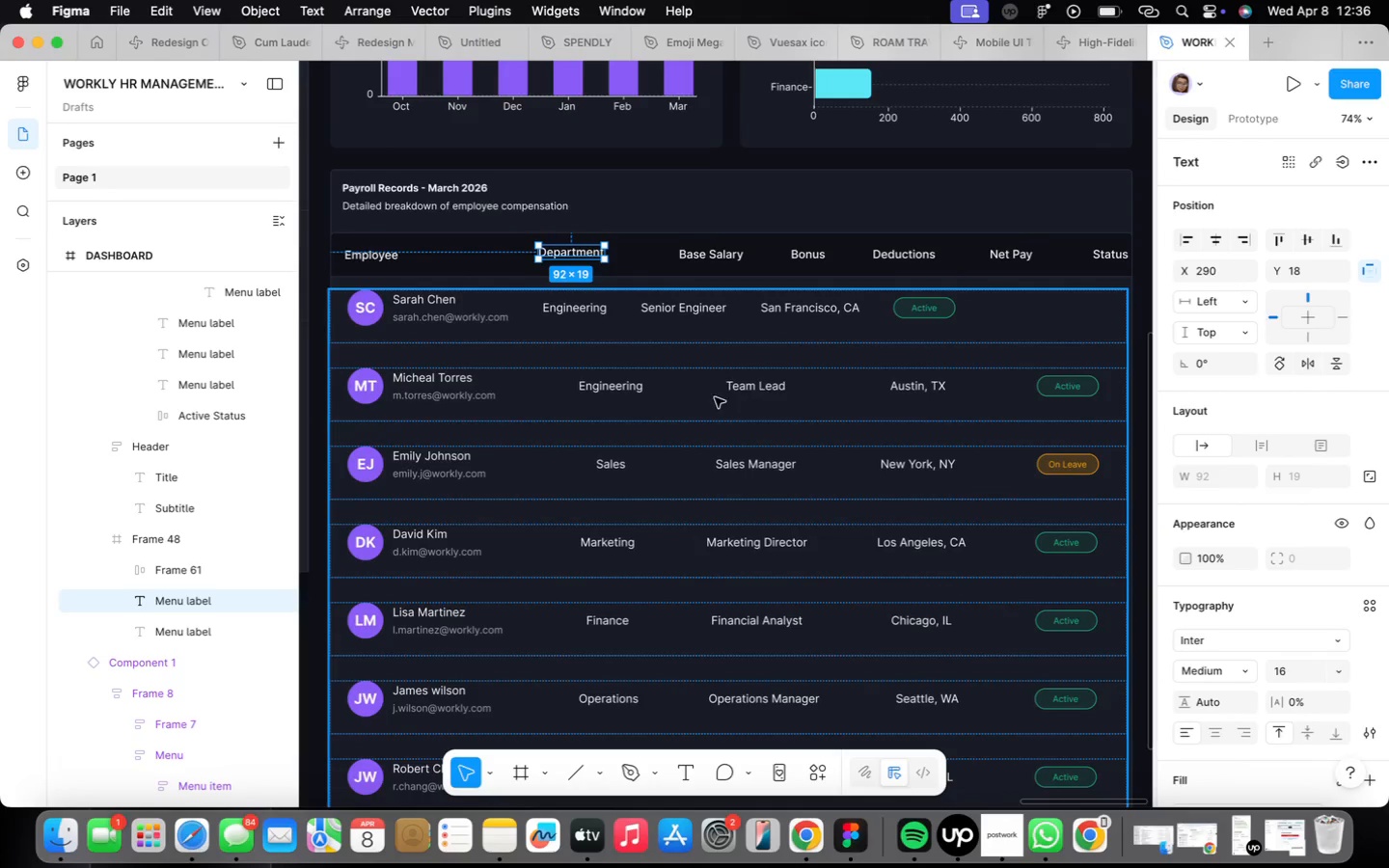 
left_click([690, 258])
 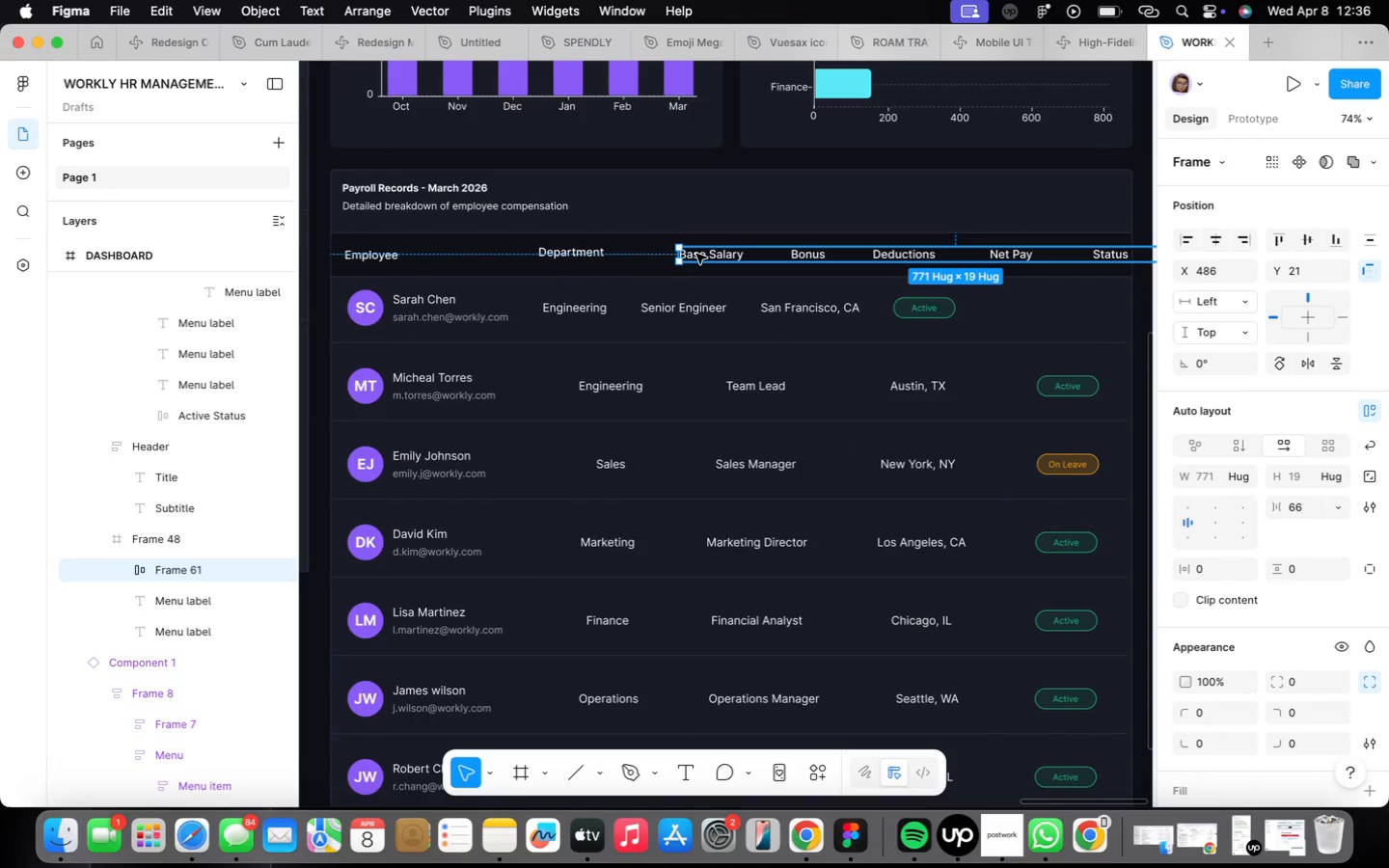 
double_click([696, 254])
 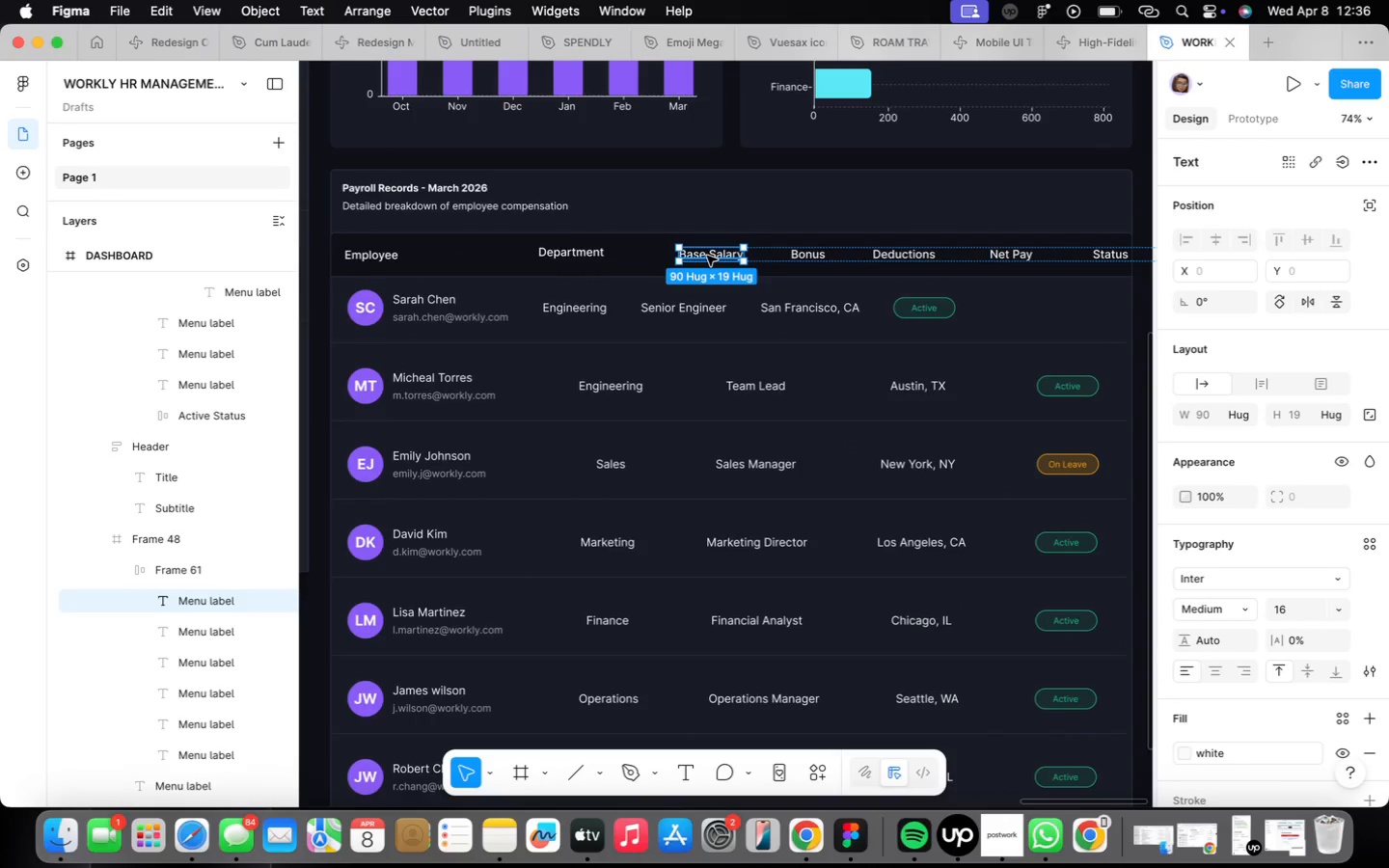 
left_click_drag(start_coordinate=[707, 256], to_coordinate=[654, 263])
 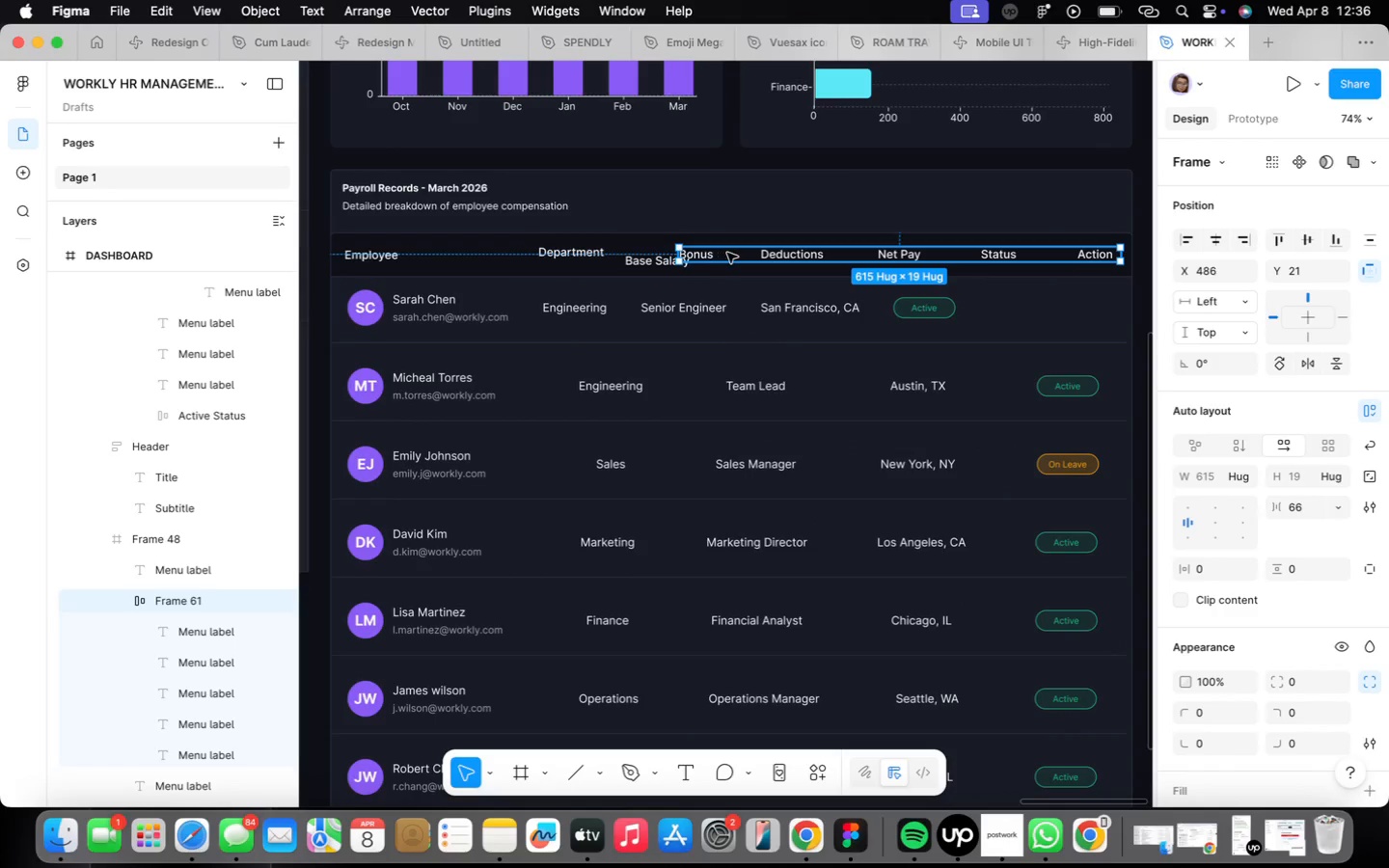 
left_click_drag(start_coordinate=[728, 254], to_coordinate=[924, 258])
 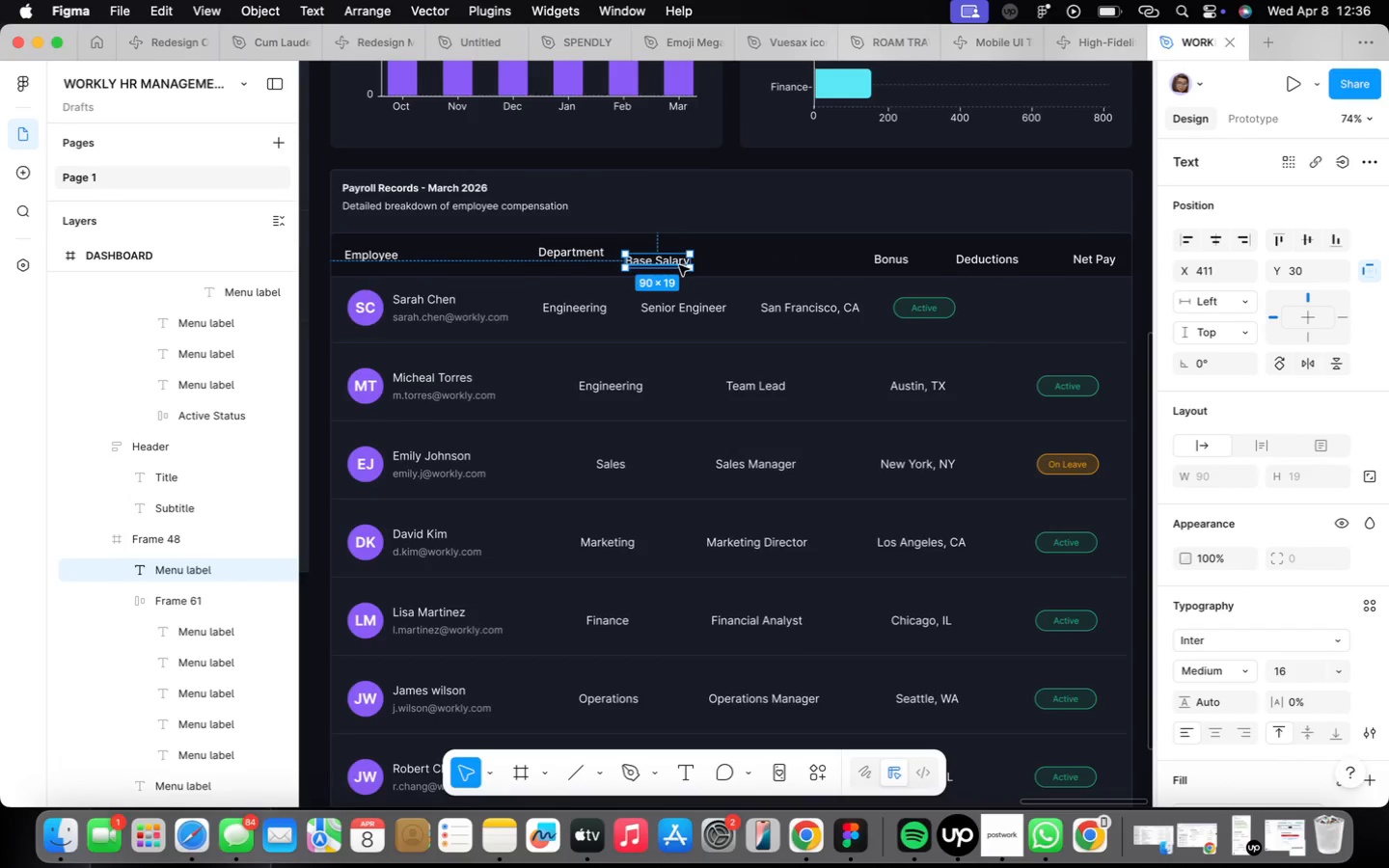 
left_click_drag(start_coordinate=[663, 262], to_coordinate=[683, 255])
 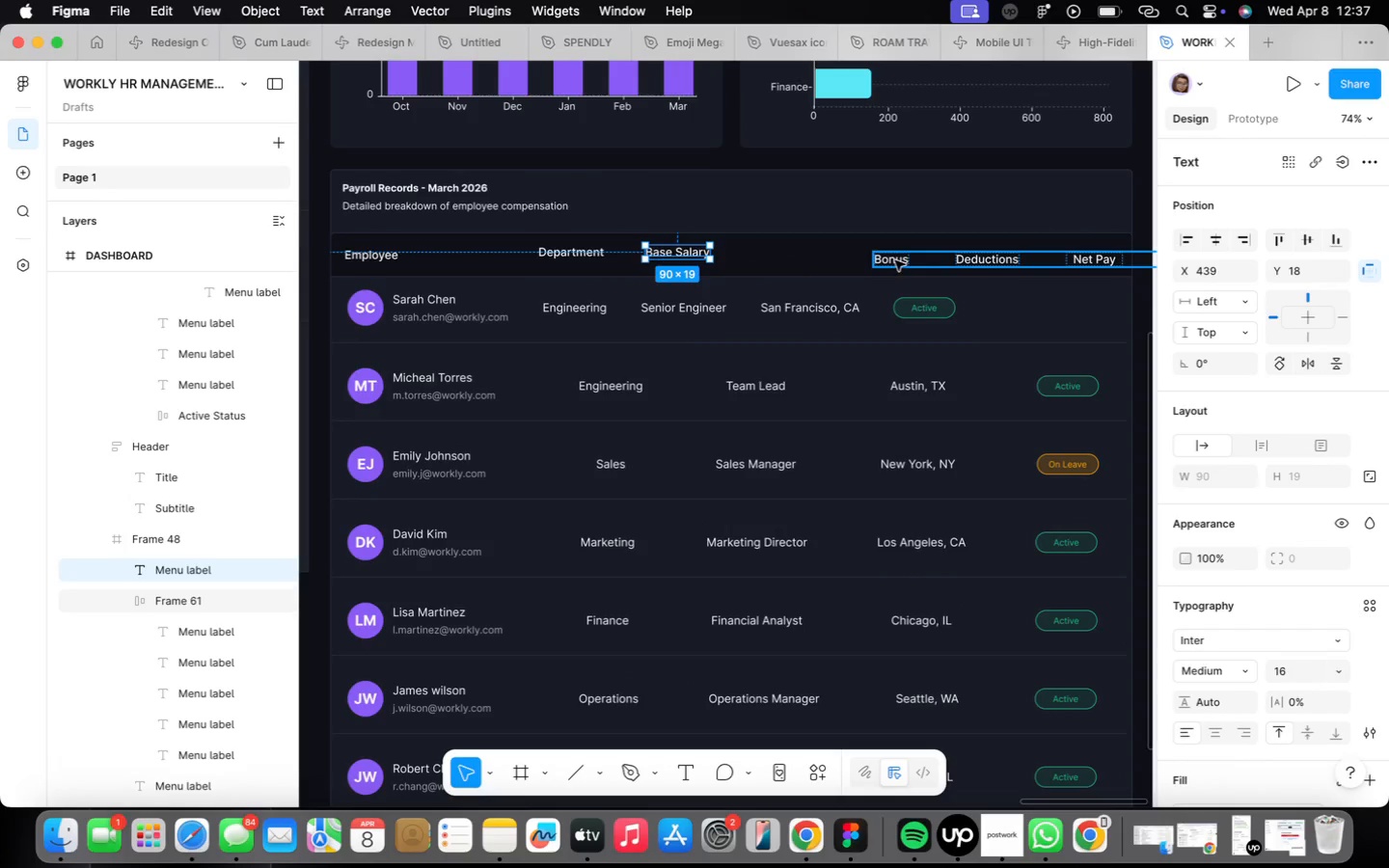 
double_click([895, 260])
 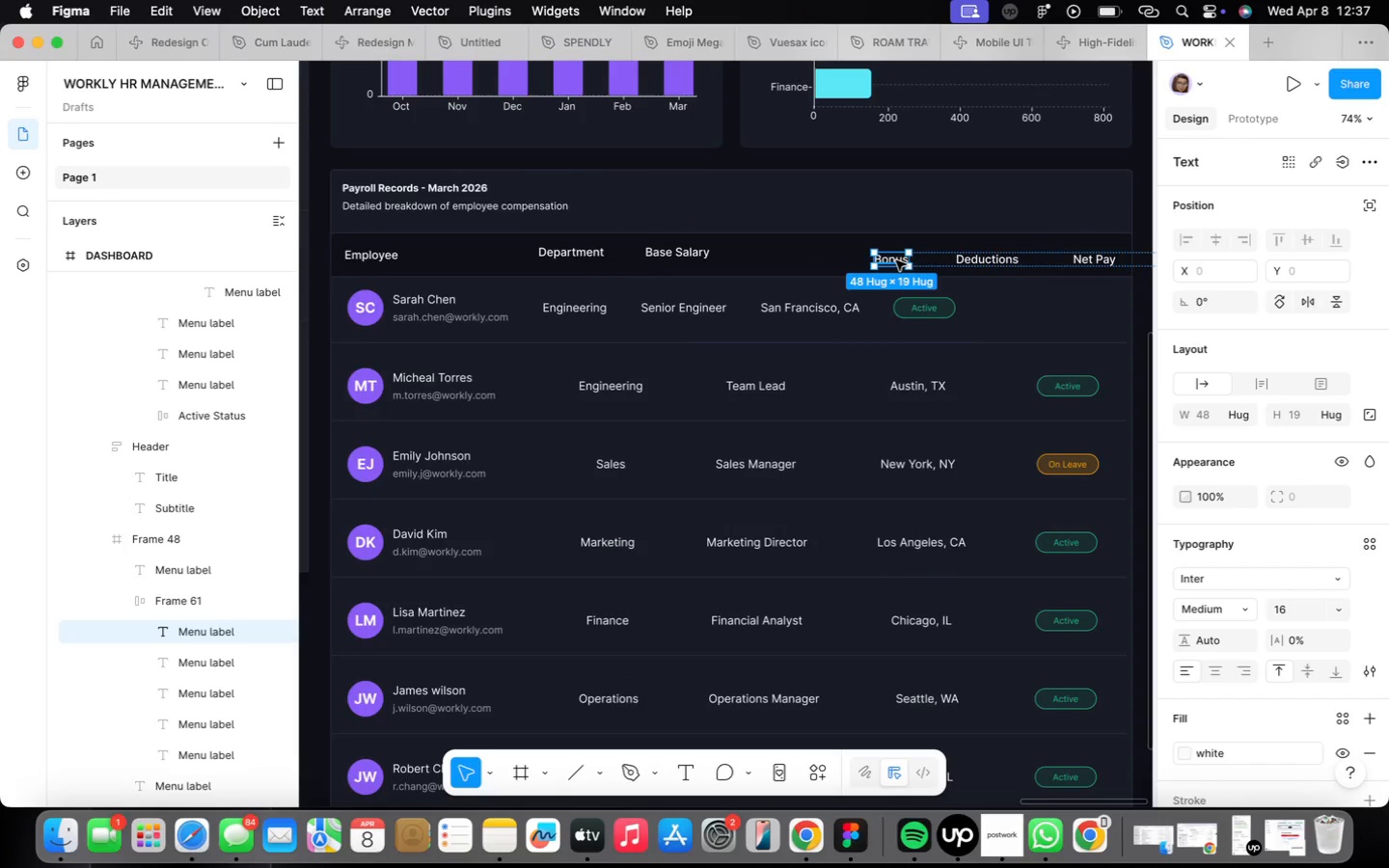 
left_click_drag(start_coordinate=[896, 260], to_coordinate=[777, 253])
 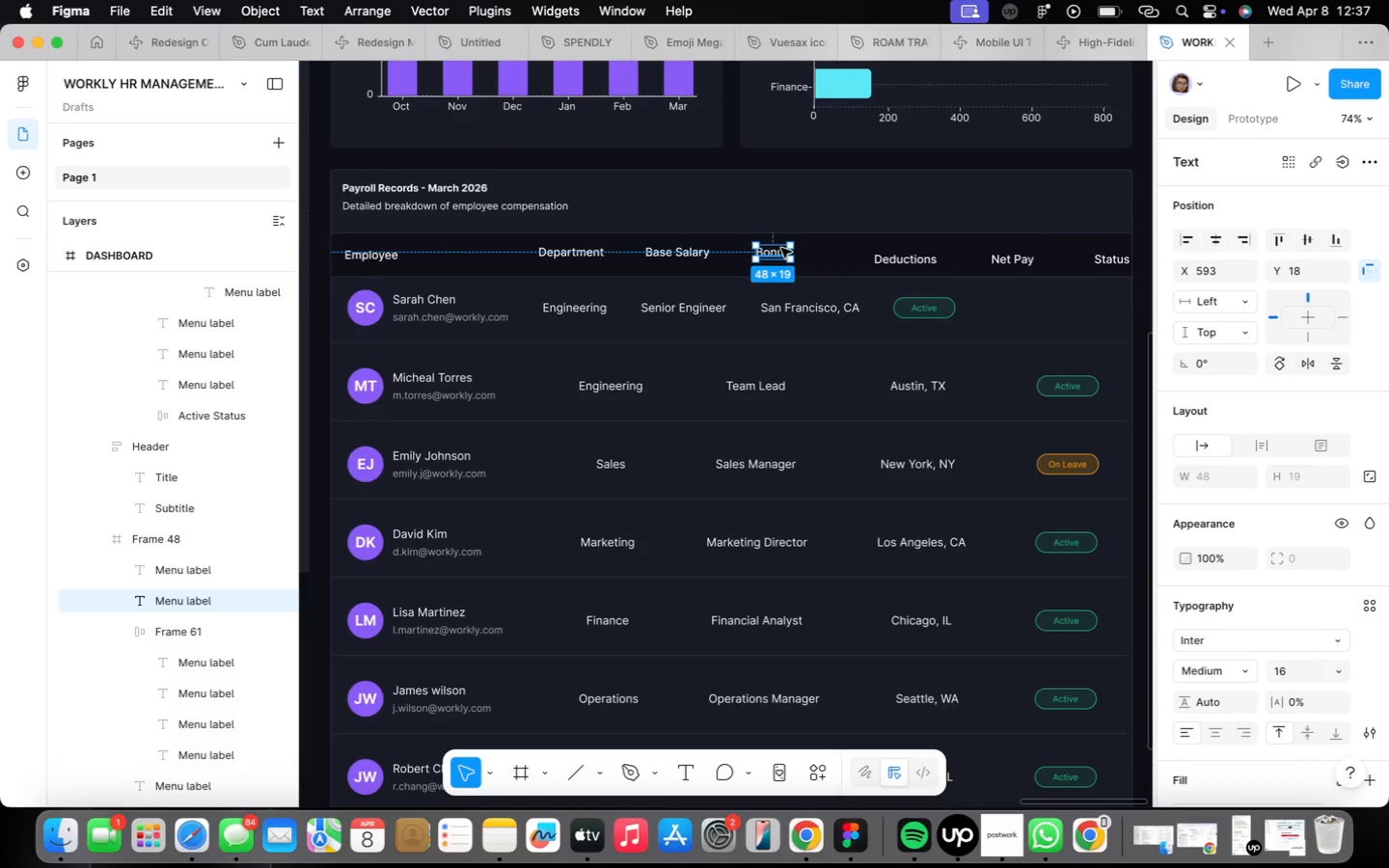 
key(ArrowDown)
 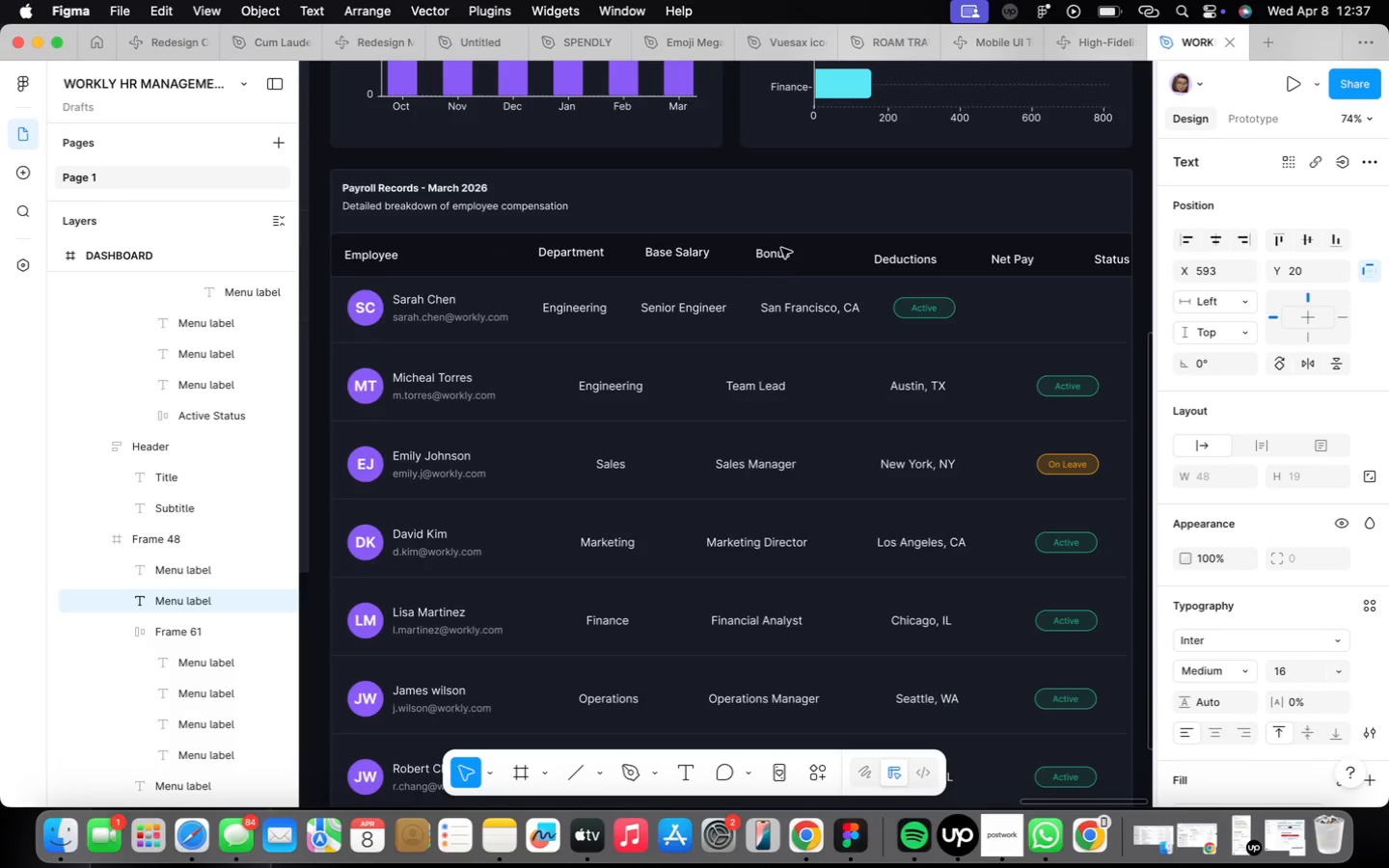 
key(ArrowDown)
 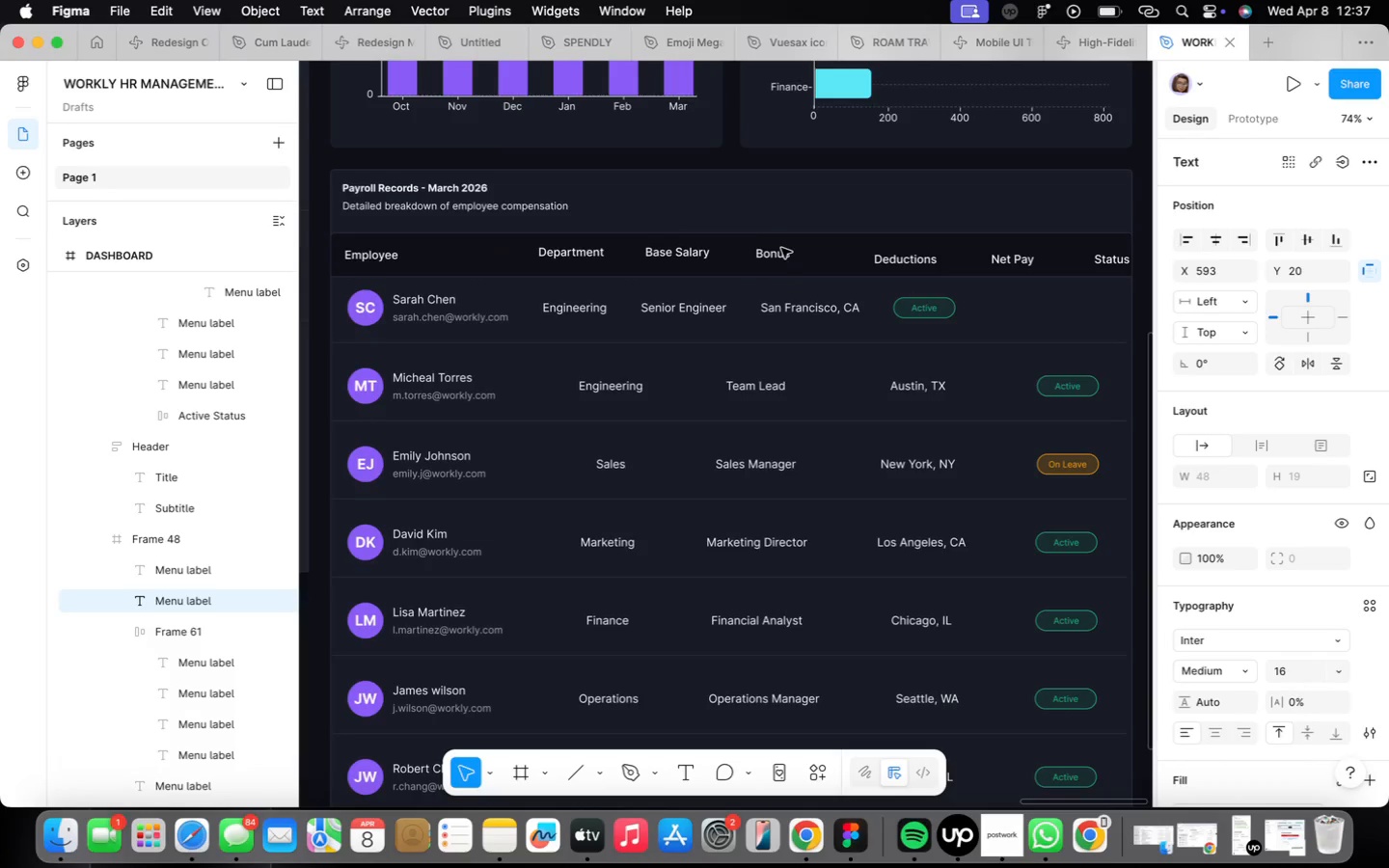 
key(ArrowDown)
 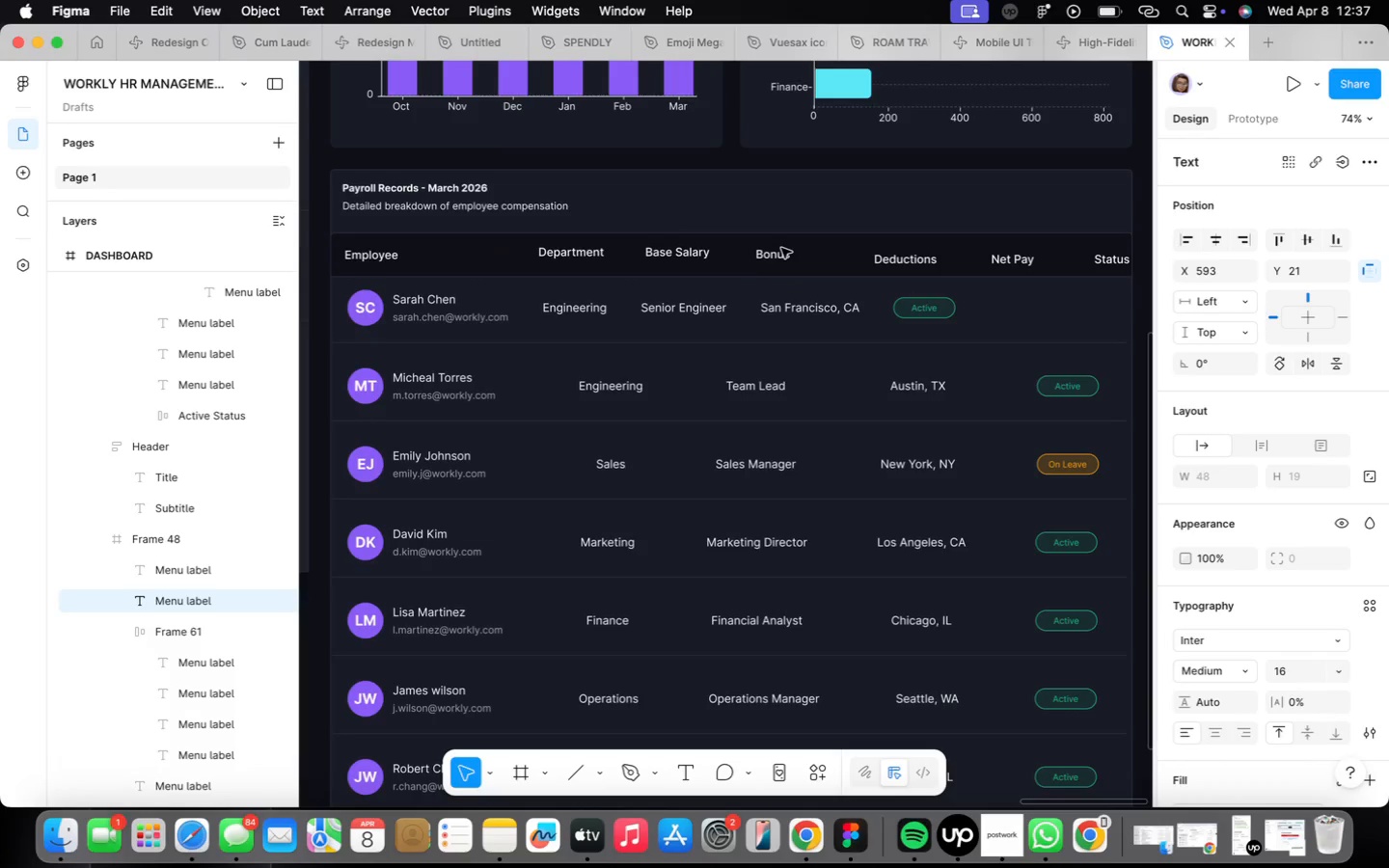 
key(ArrowUp)
 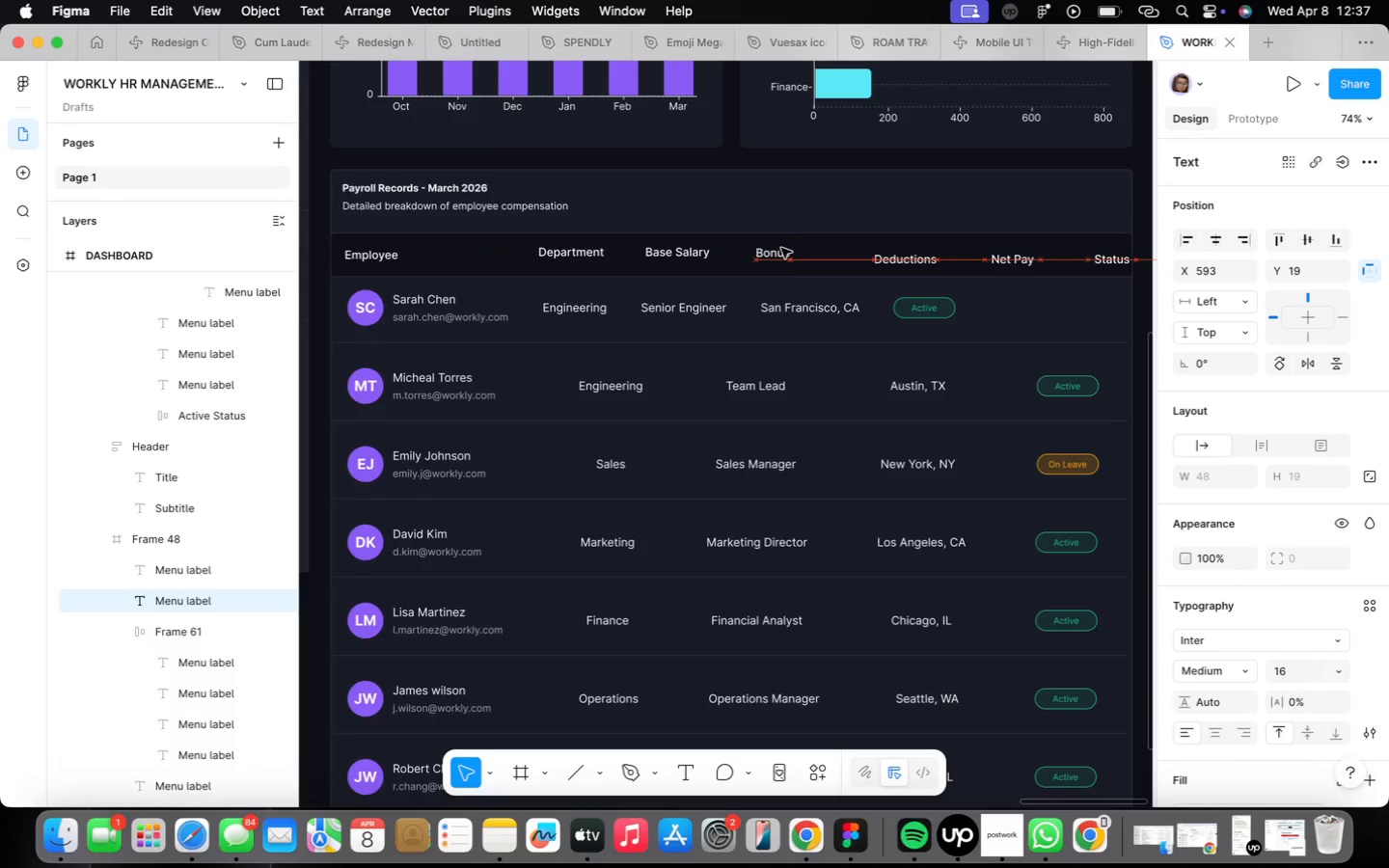 
key(ArrowUp)
 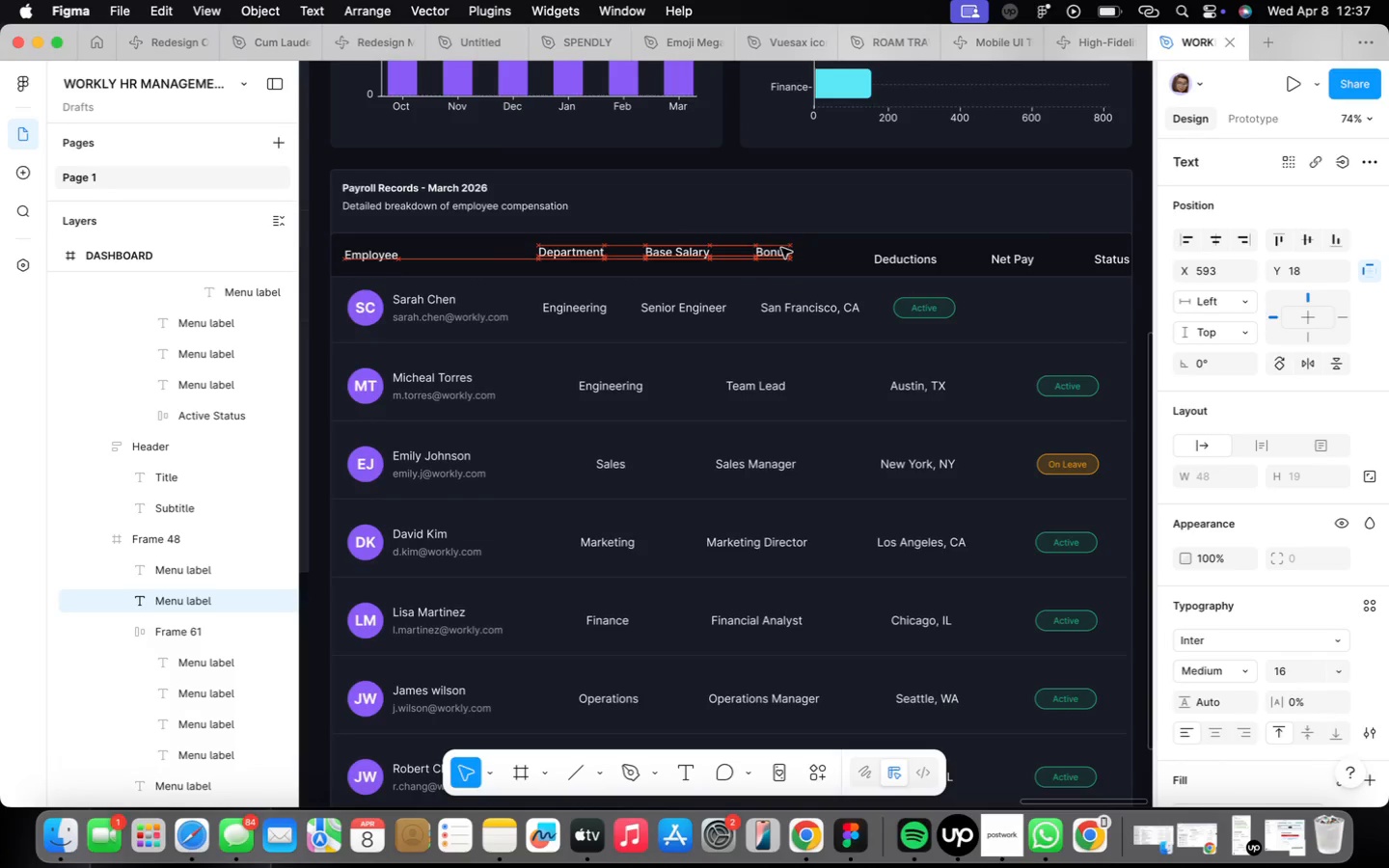 
key(ArrowUp)
 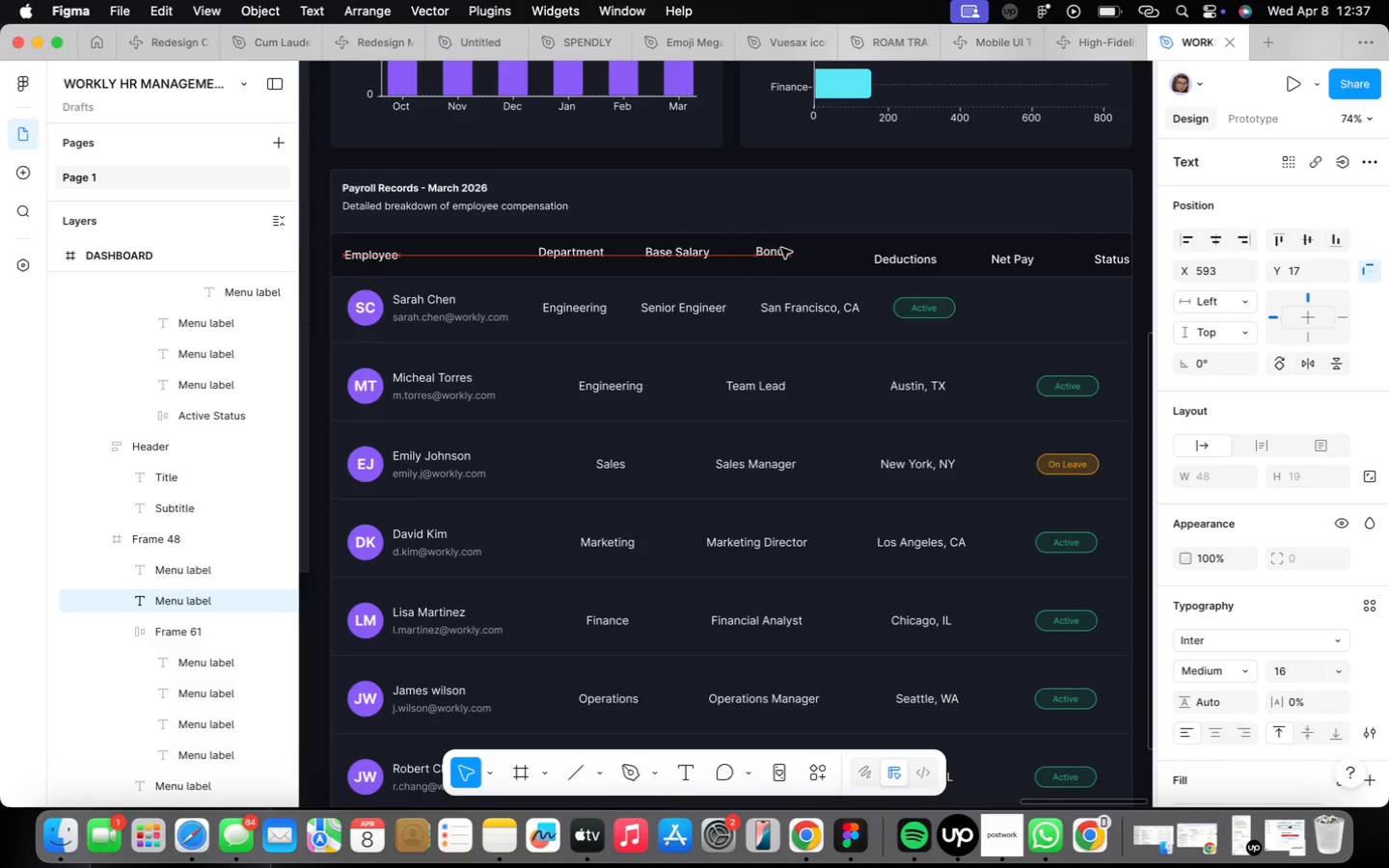 
key(ArrowUp)
 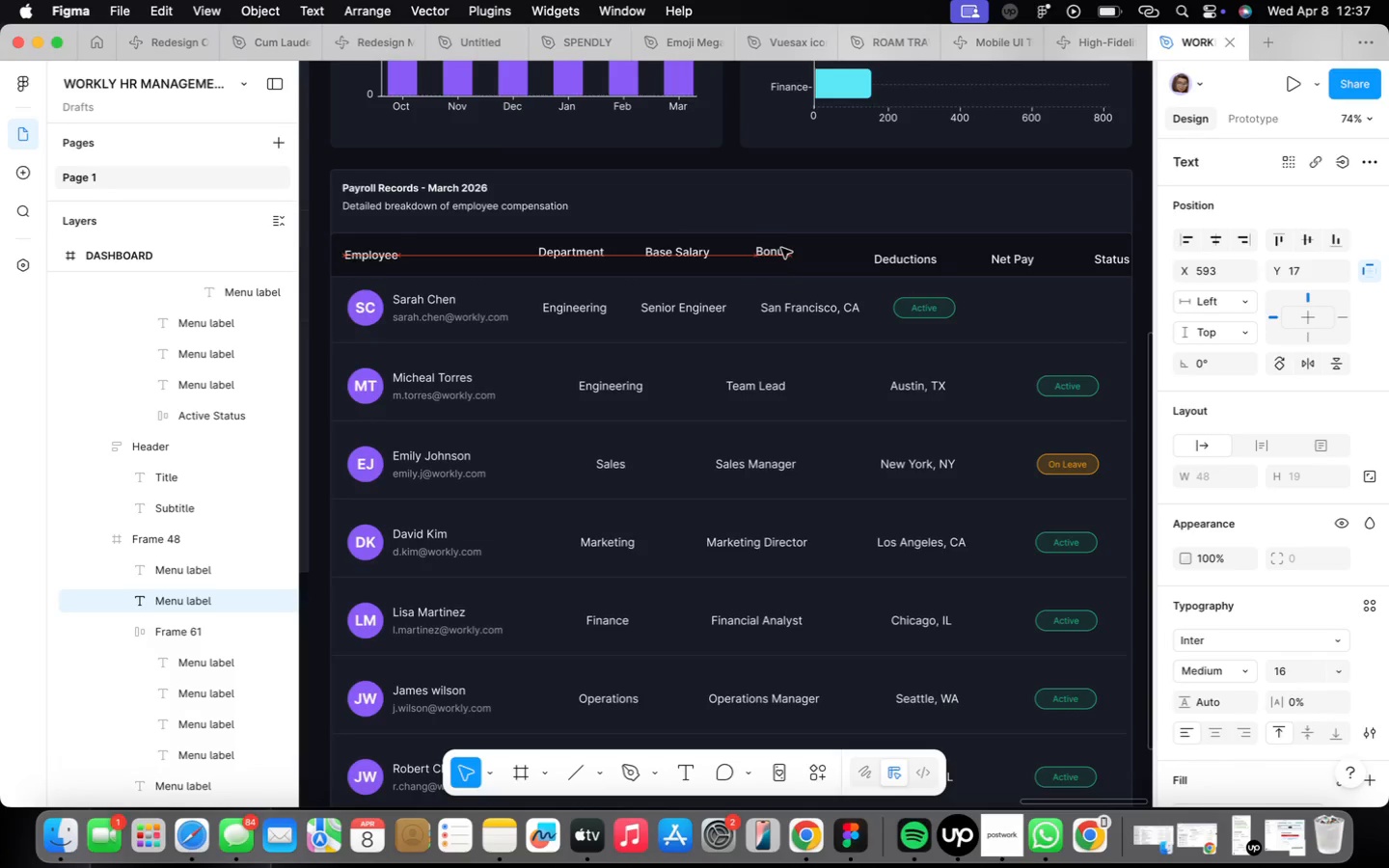 
key(ArrowDown)
 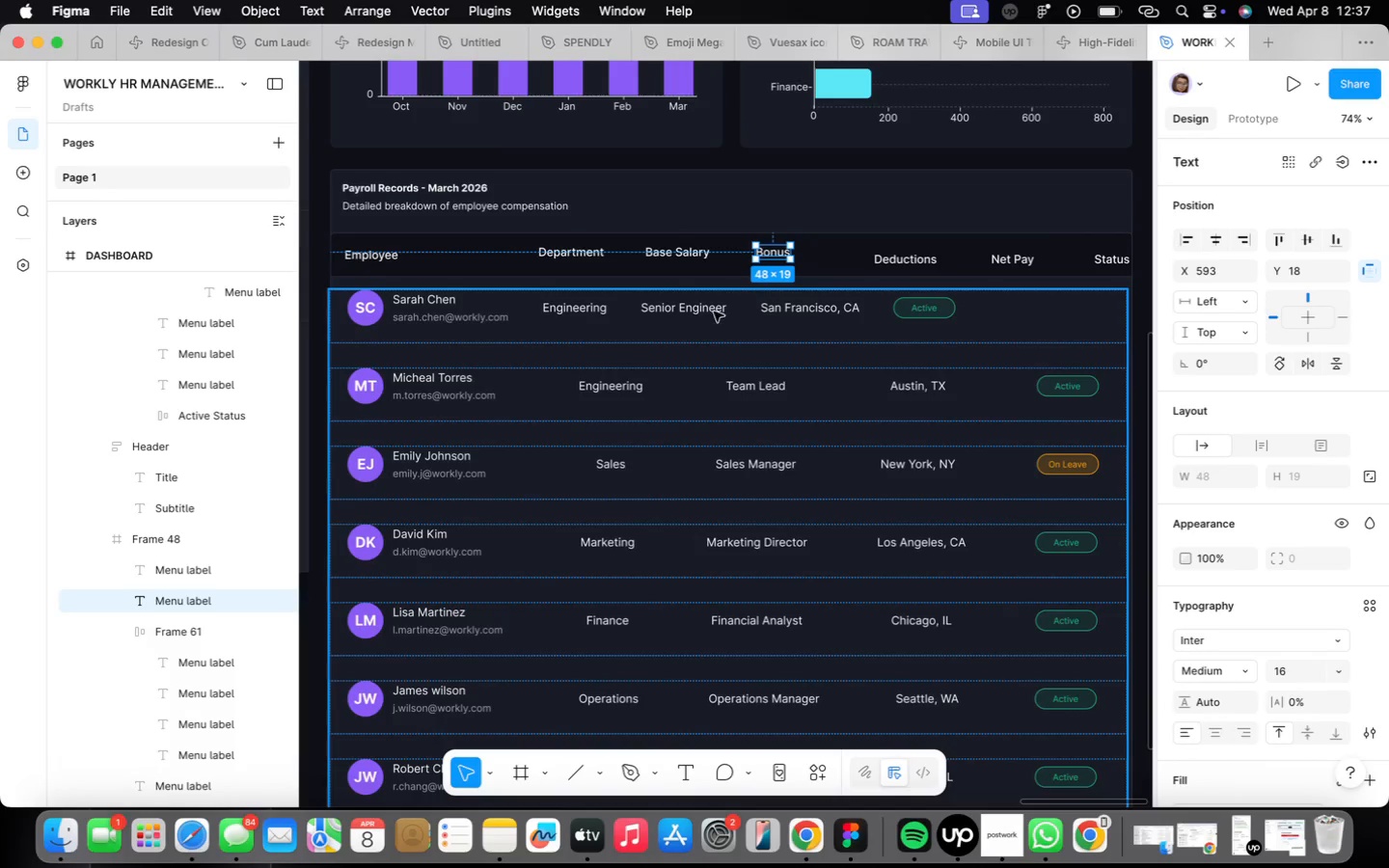 
mouse_move([719, 303])
 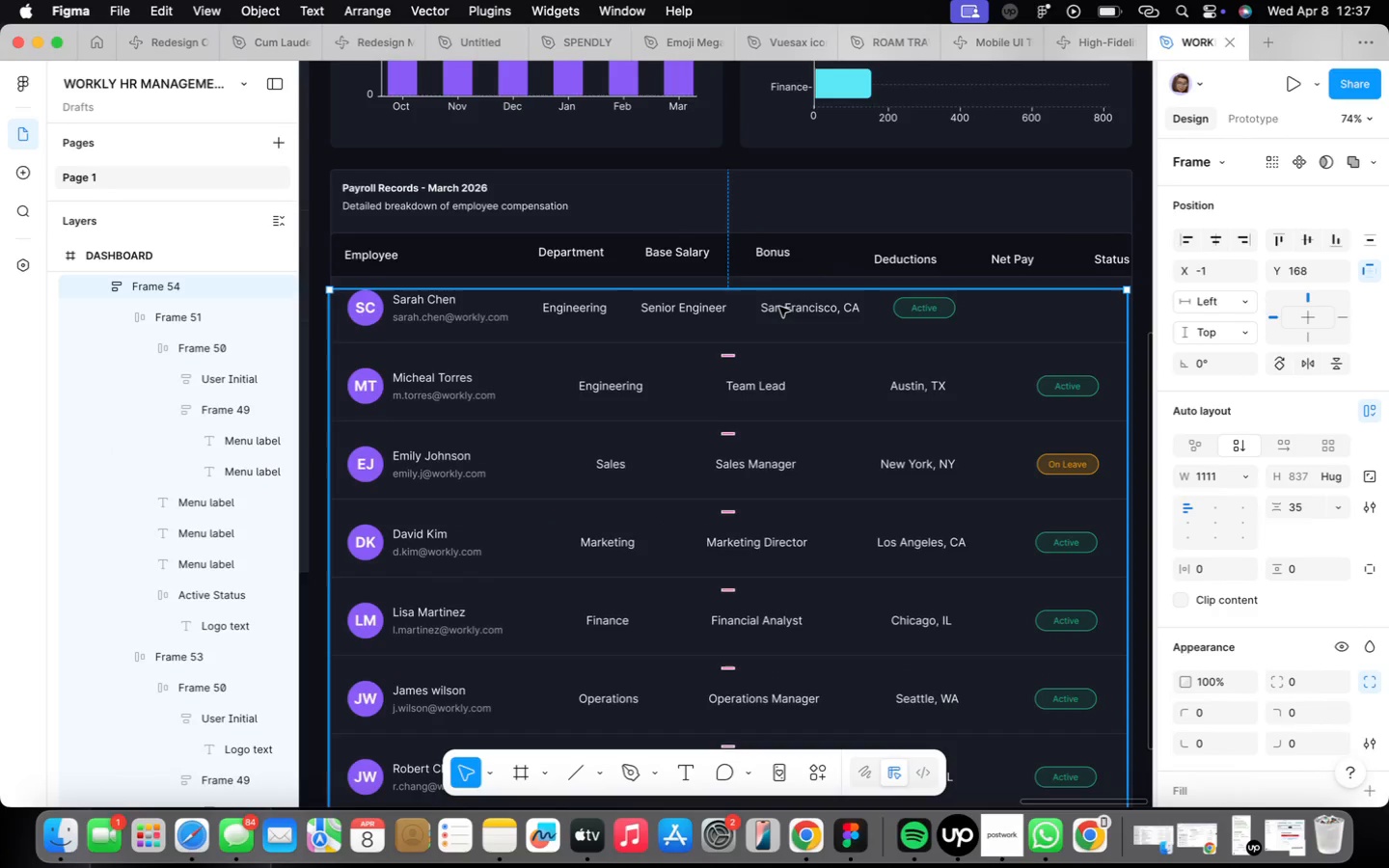 
double_click([780, 307])
 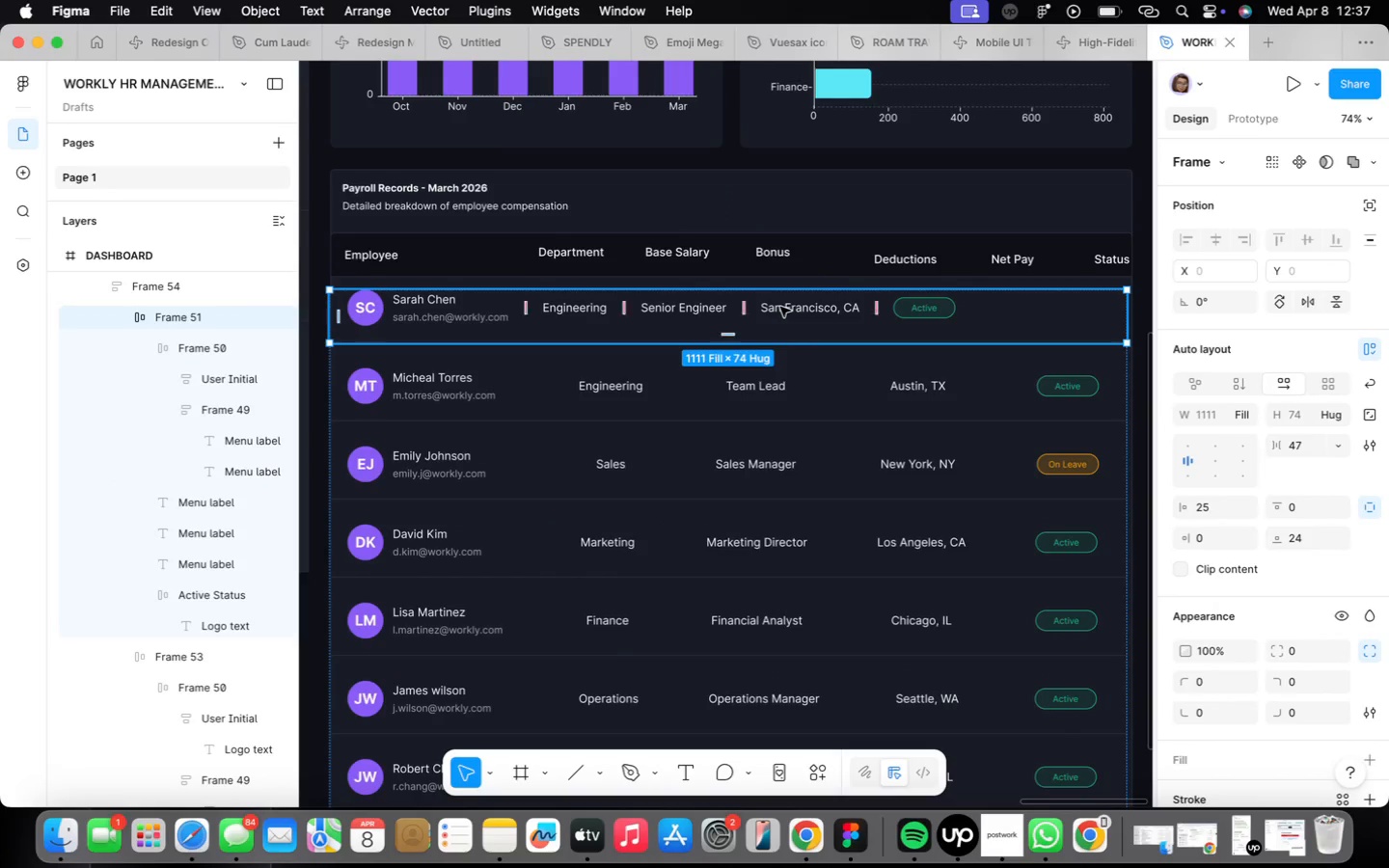 
triple_click([780, 307])
 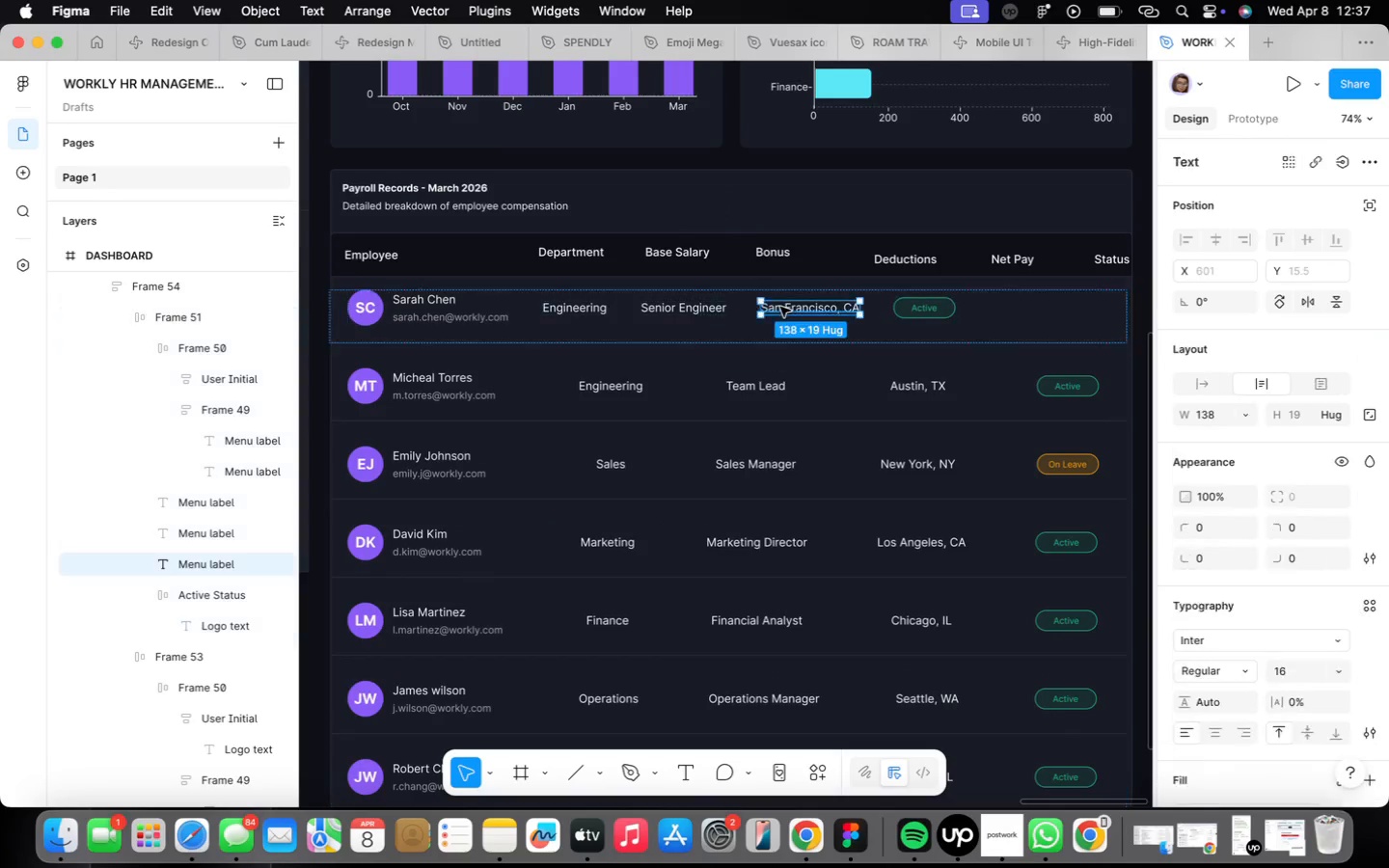 
triple_click([780, 307])
 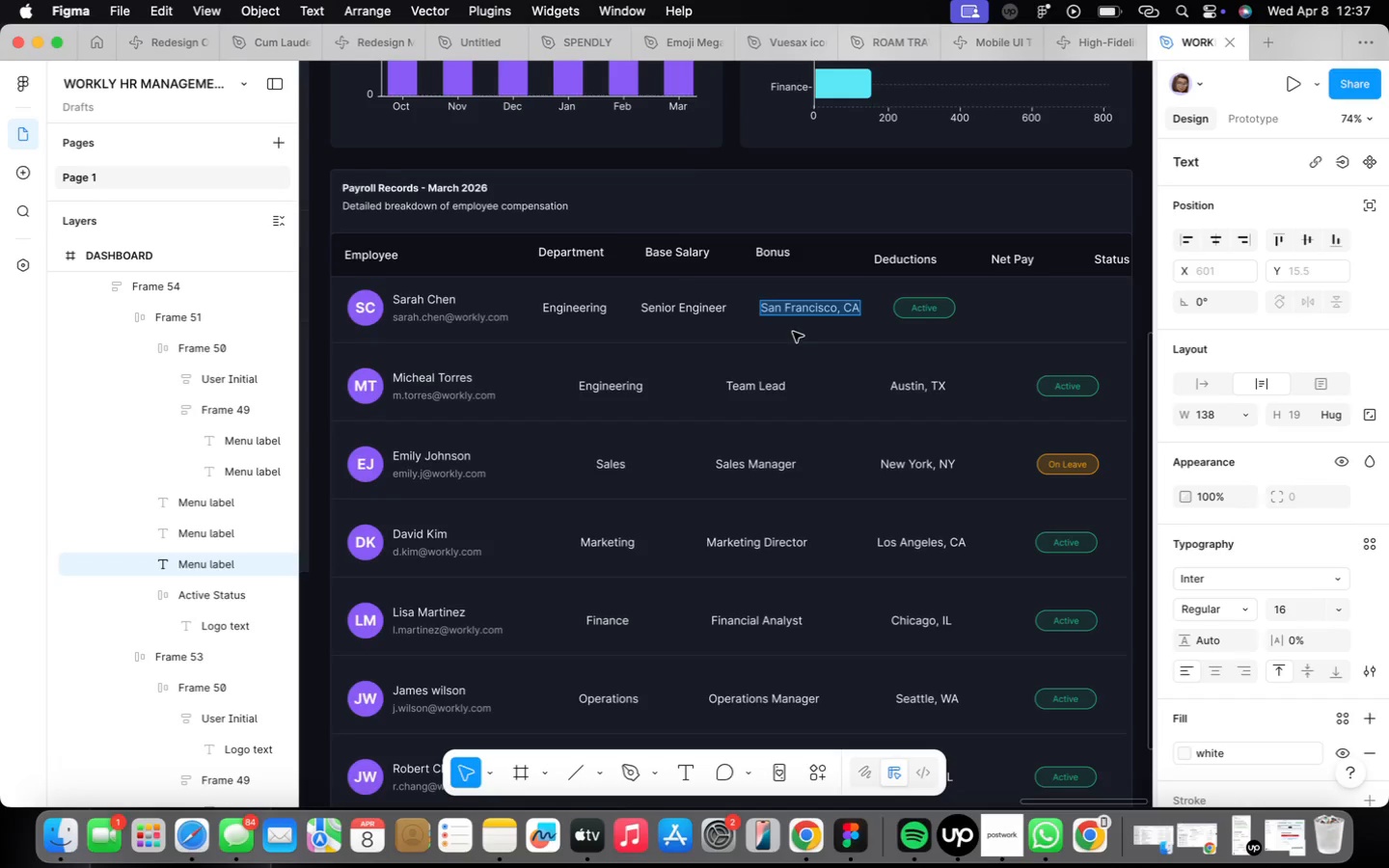 
left_click([793, 339])
 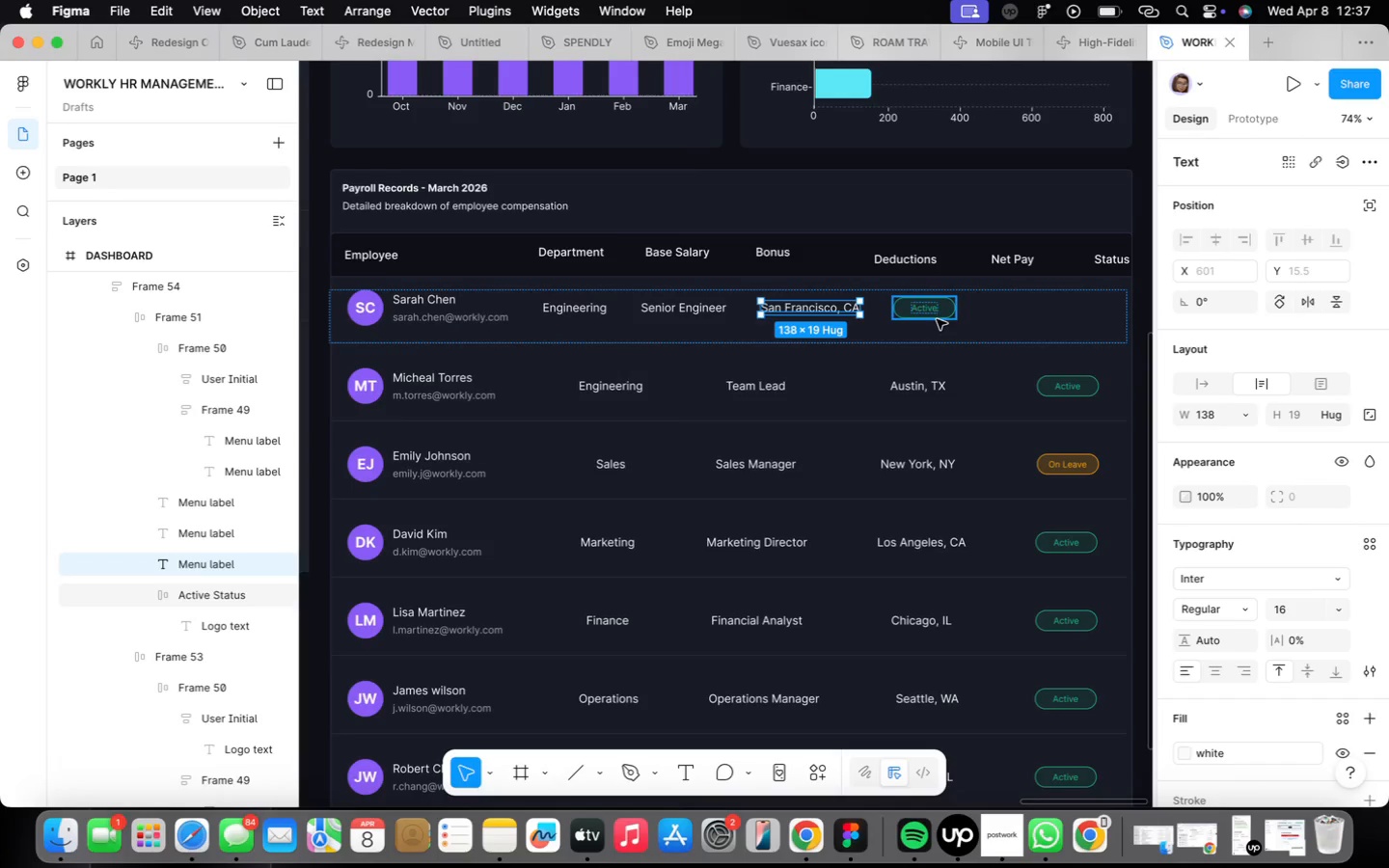 
wait(6.4)
 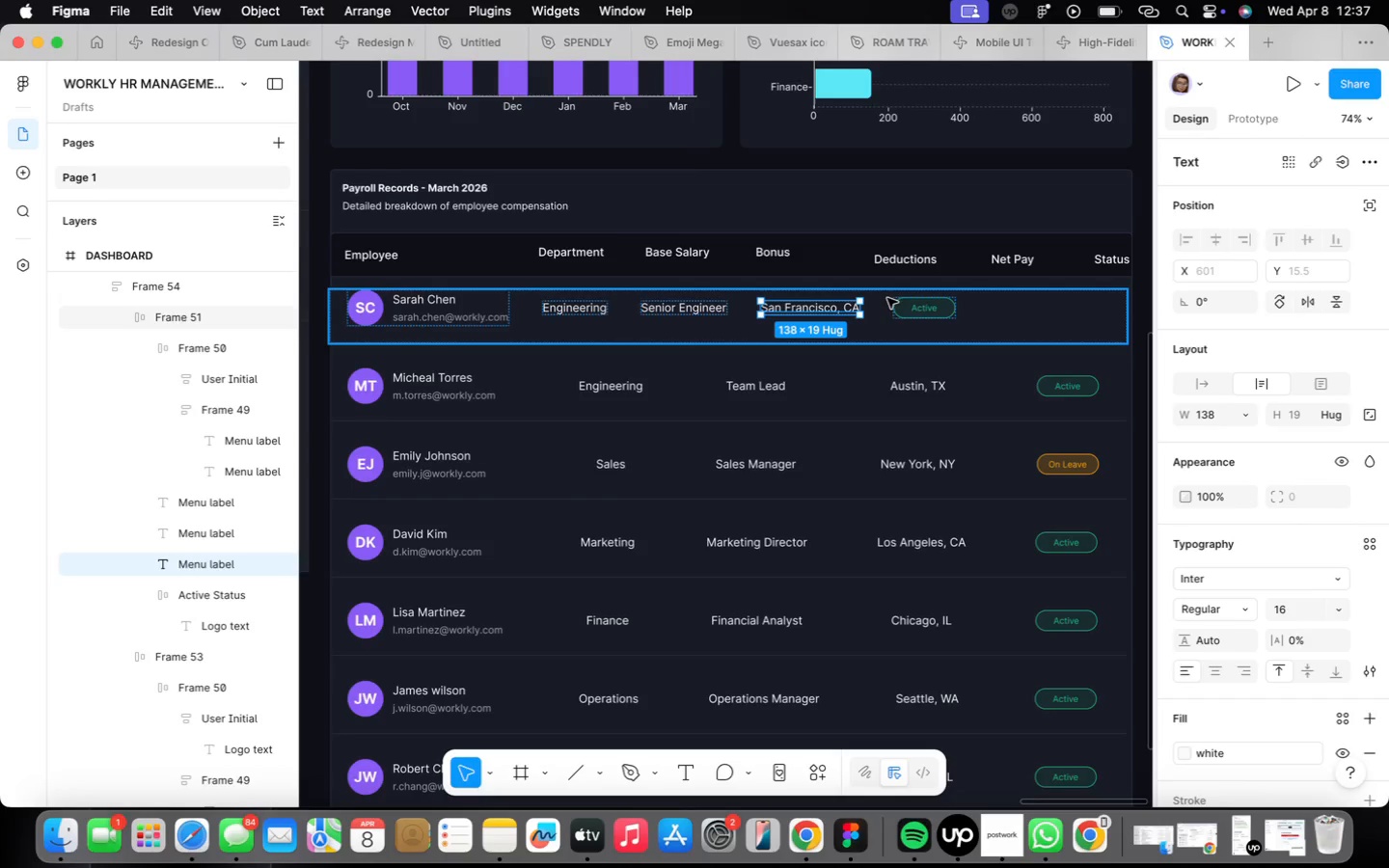 
left_click([910, 255])
 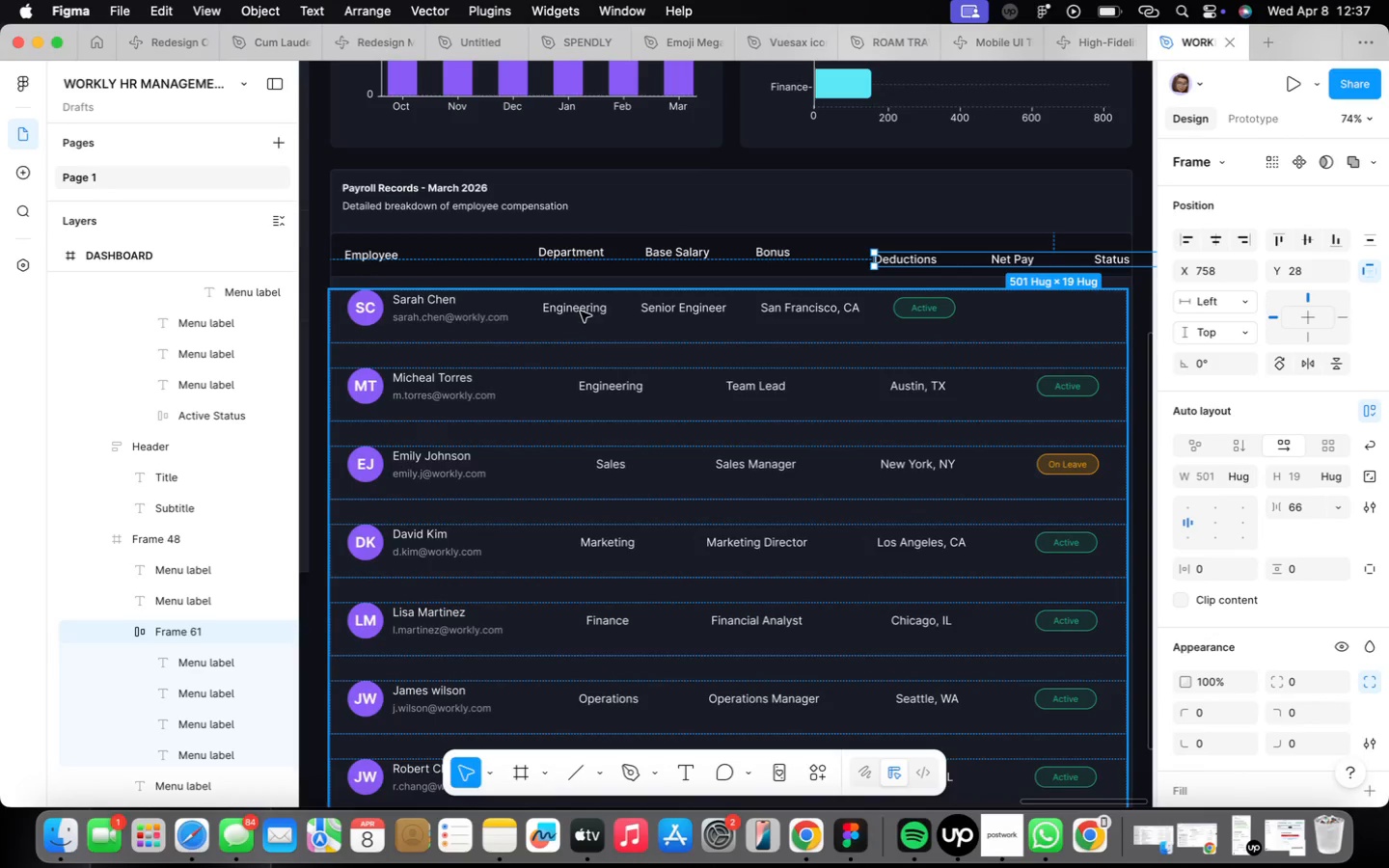 
double_click([676, 306])
 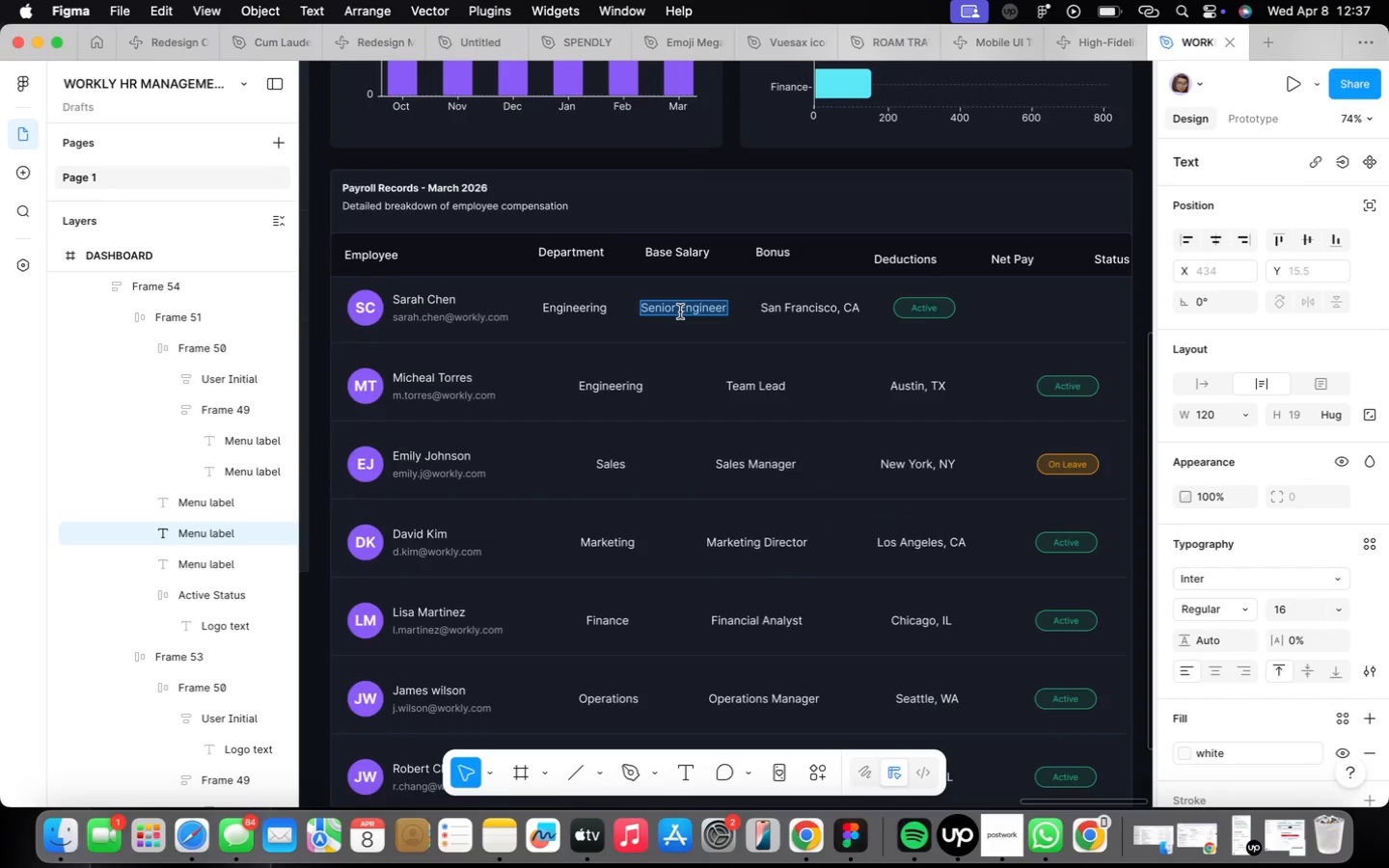 
wait(6.77)
 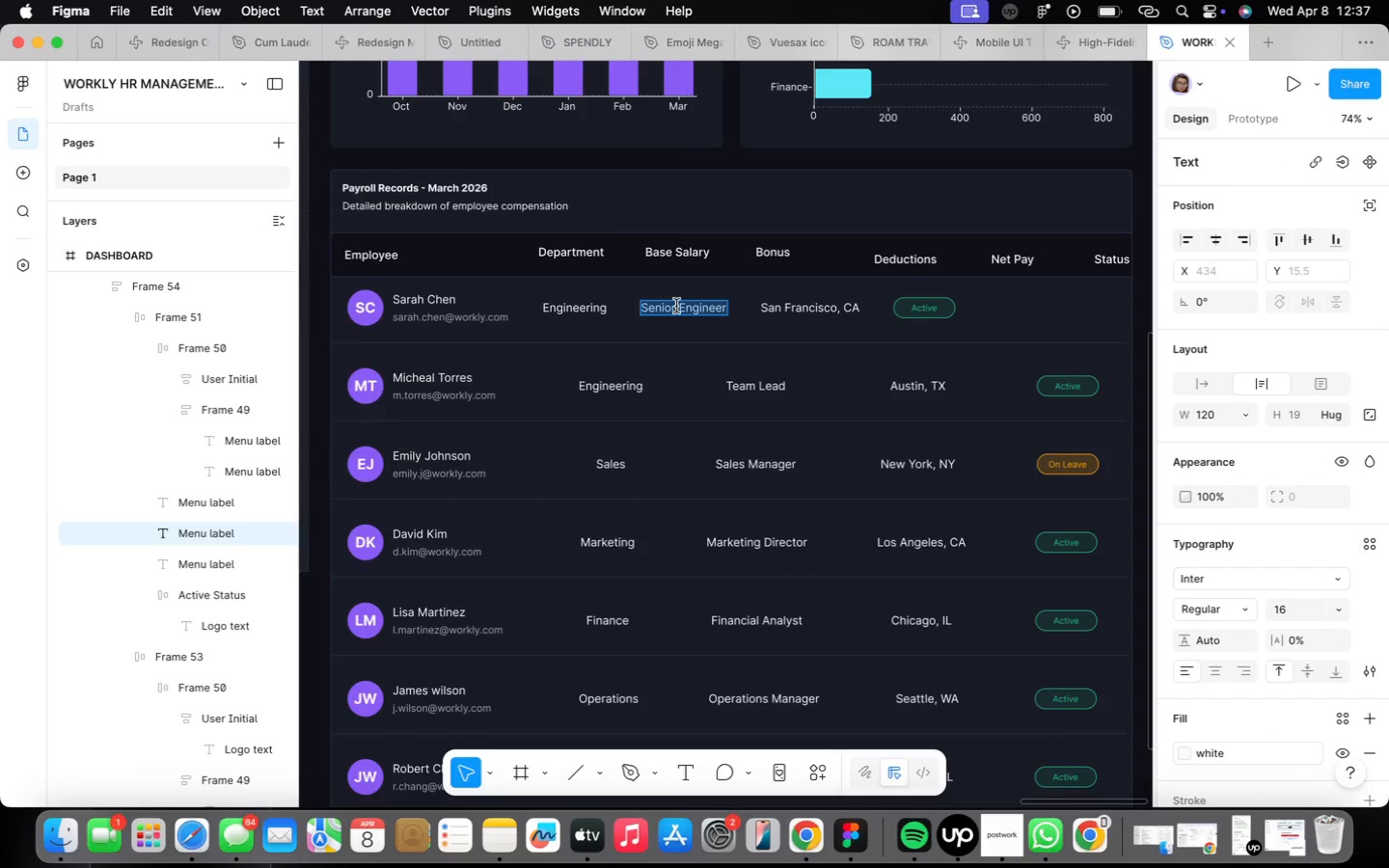 
type($142000)
 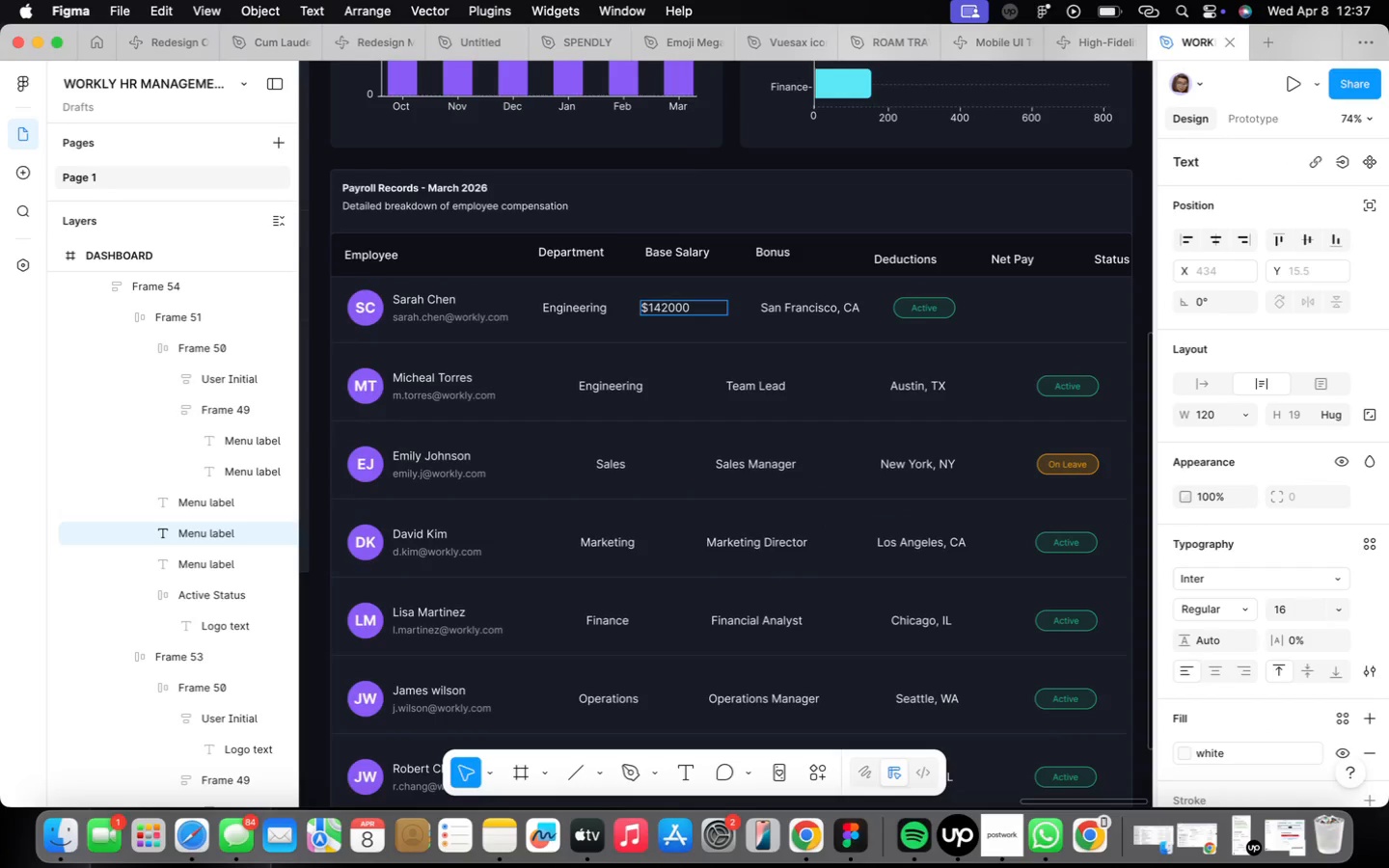 
key(ArrowLeft)
 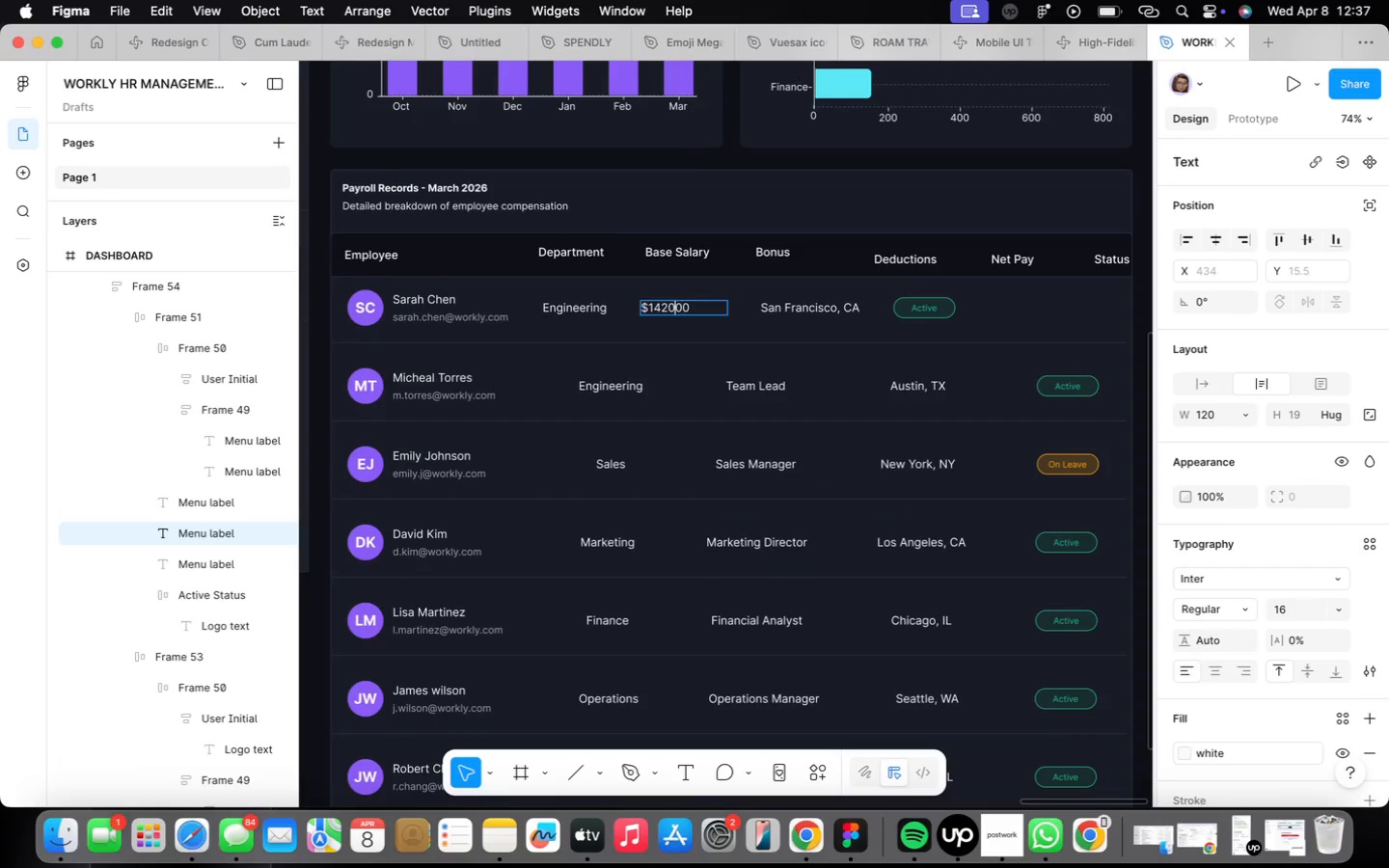 
key(ArrowLeft)
 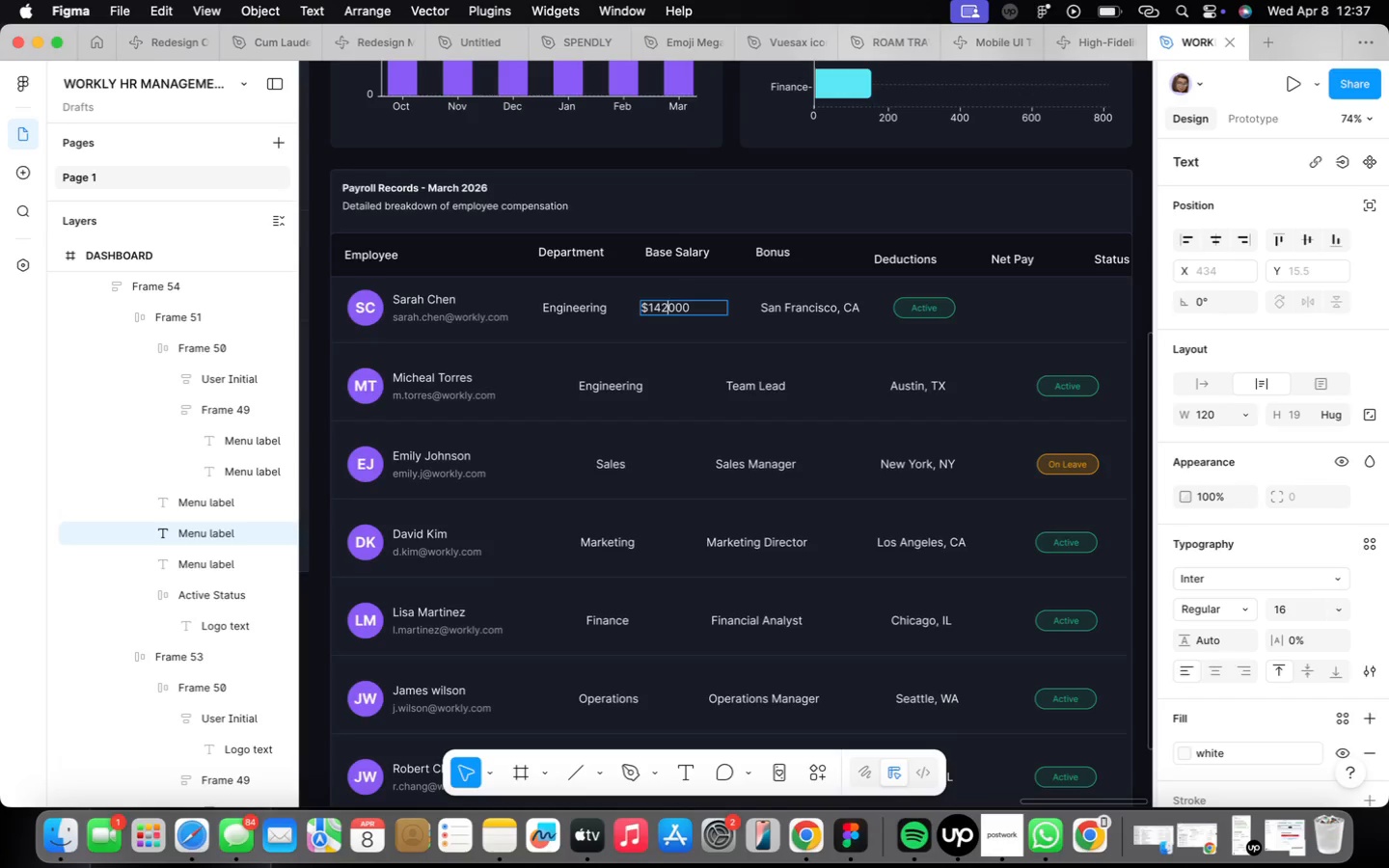 
key(ArrowLeft)
 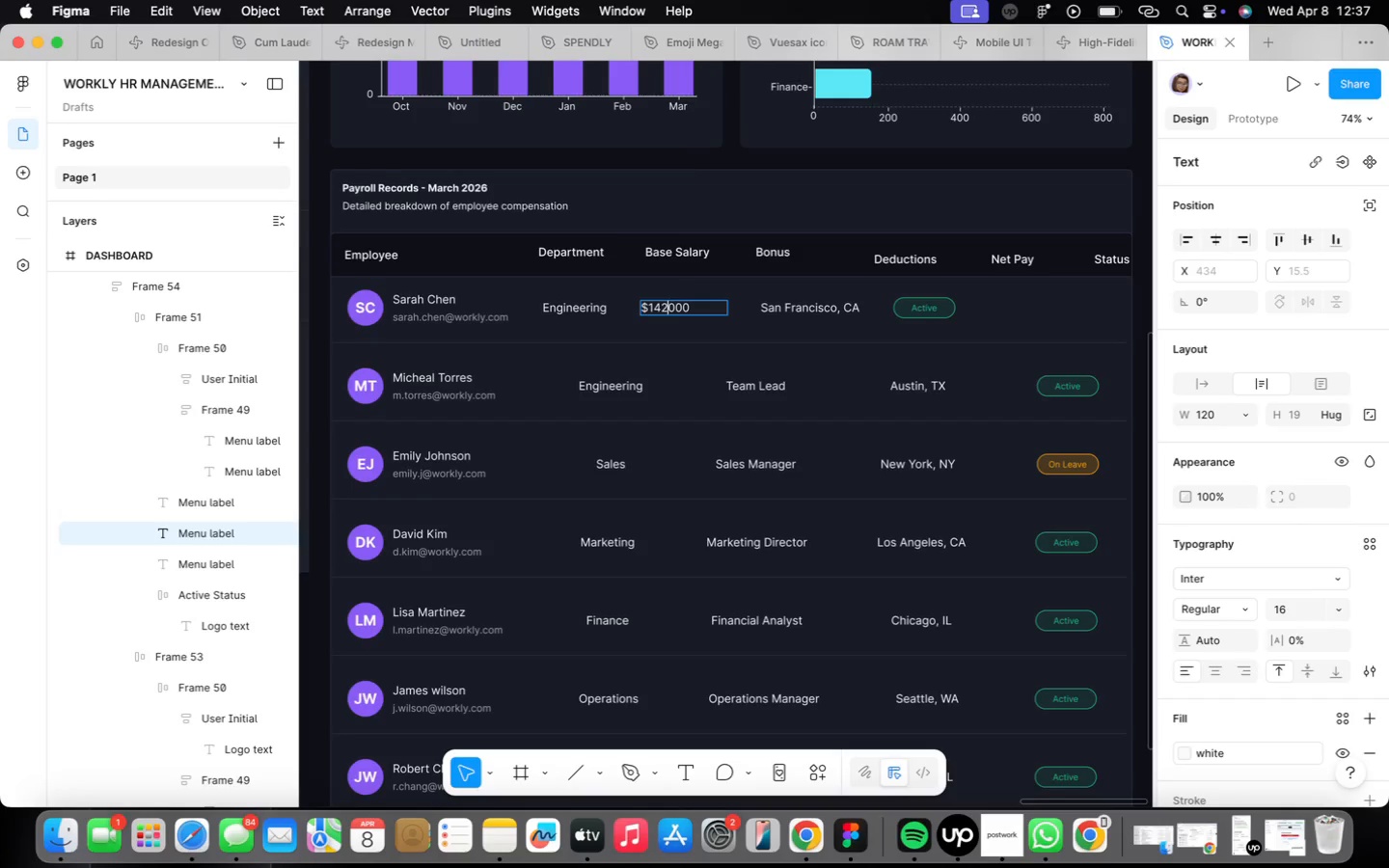 
key(Comma)
 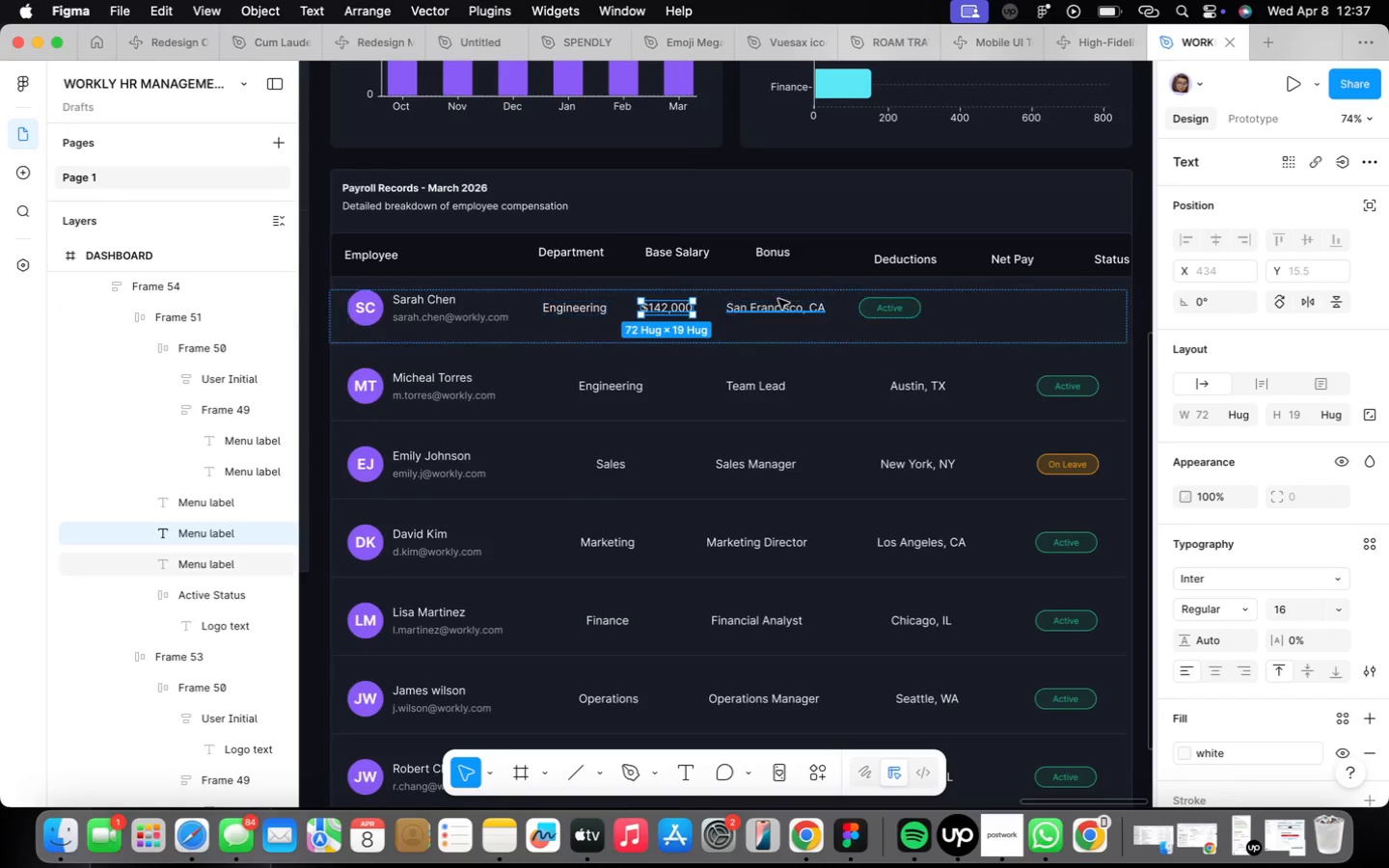 
wait(7.66)
 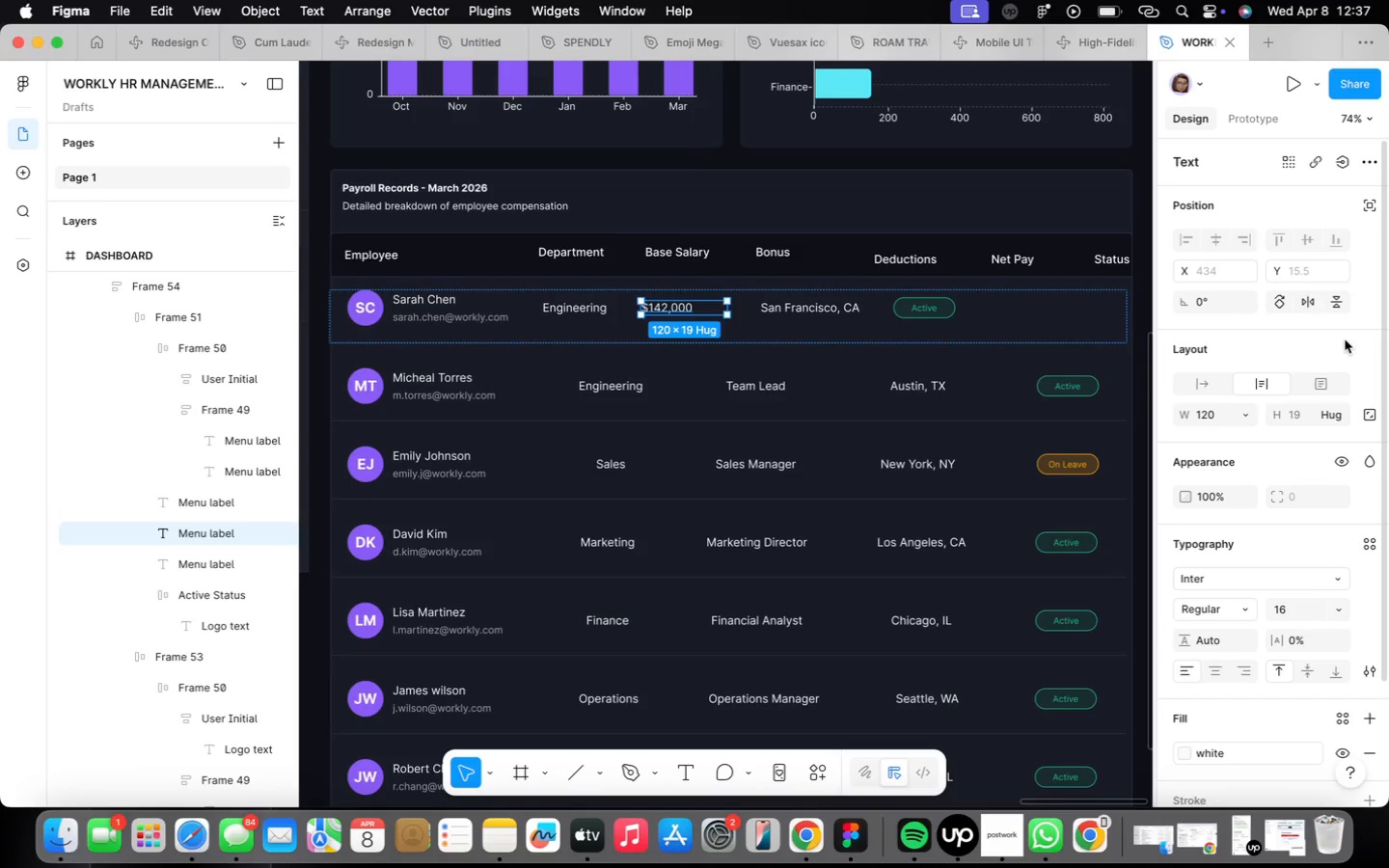 
left_click([682, 311])
 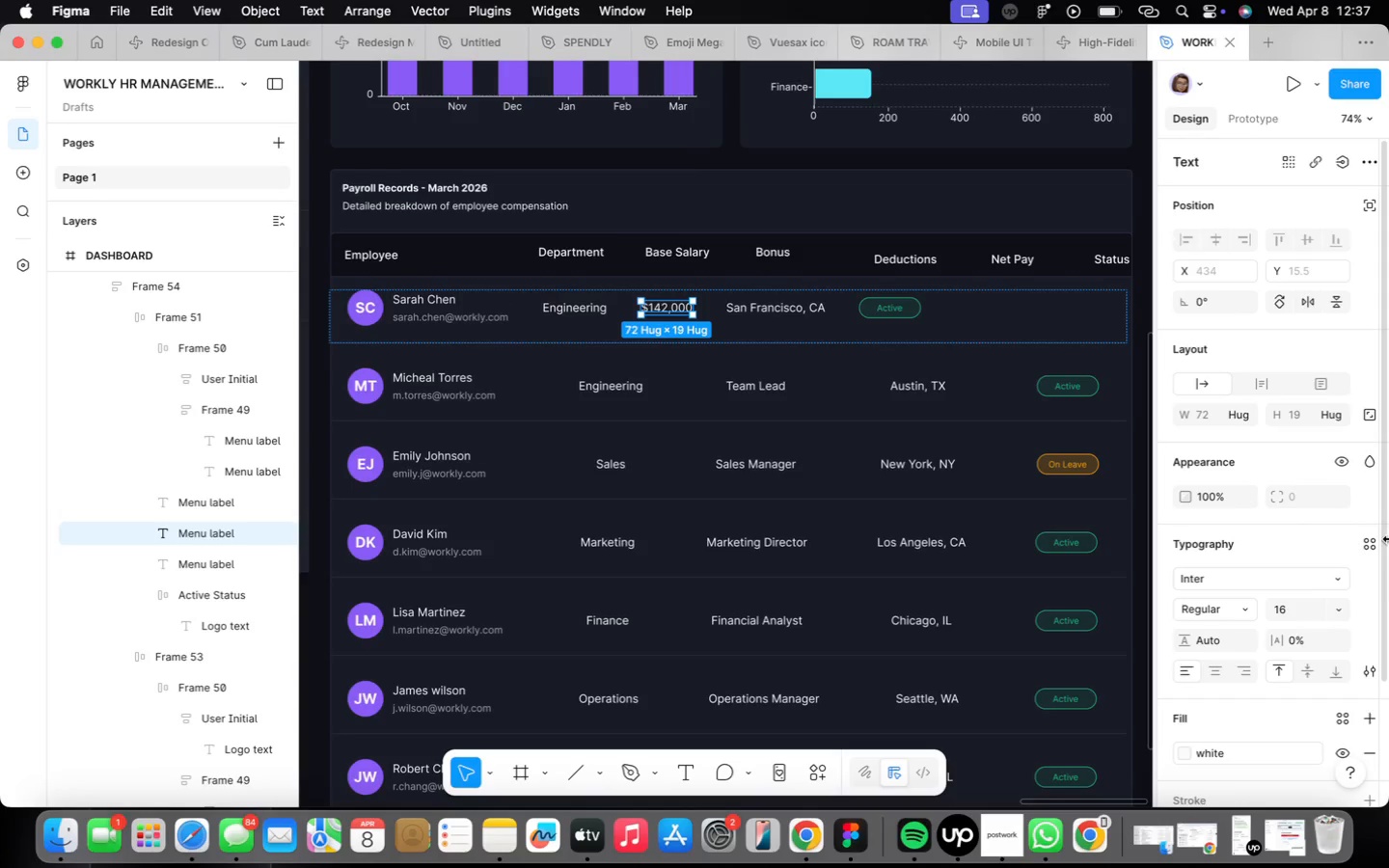 
left_click([1213, 671])
 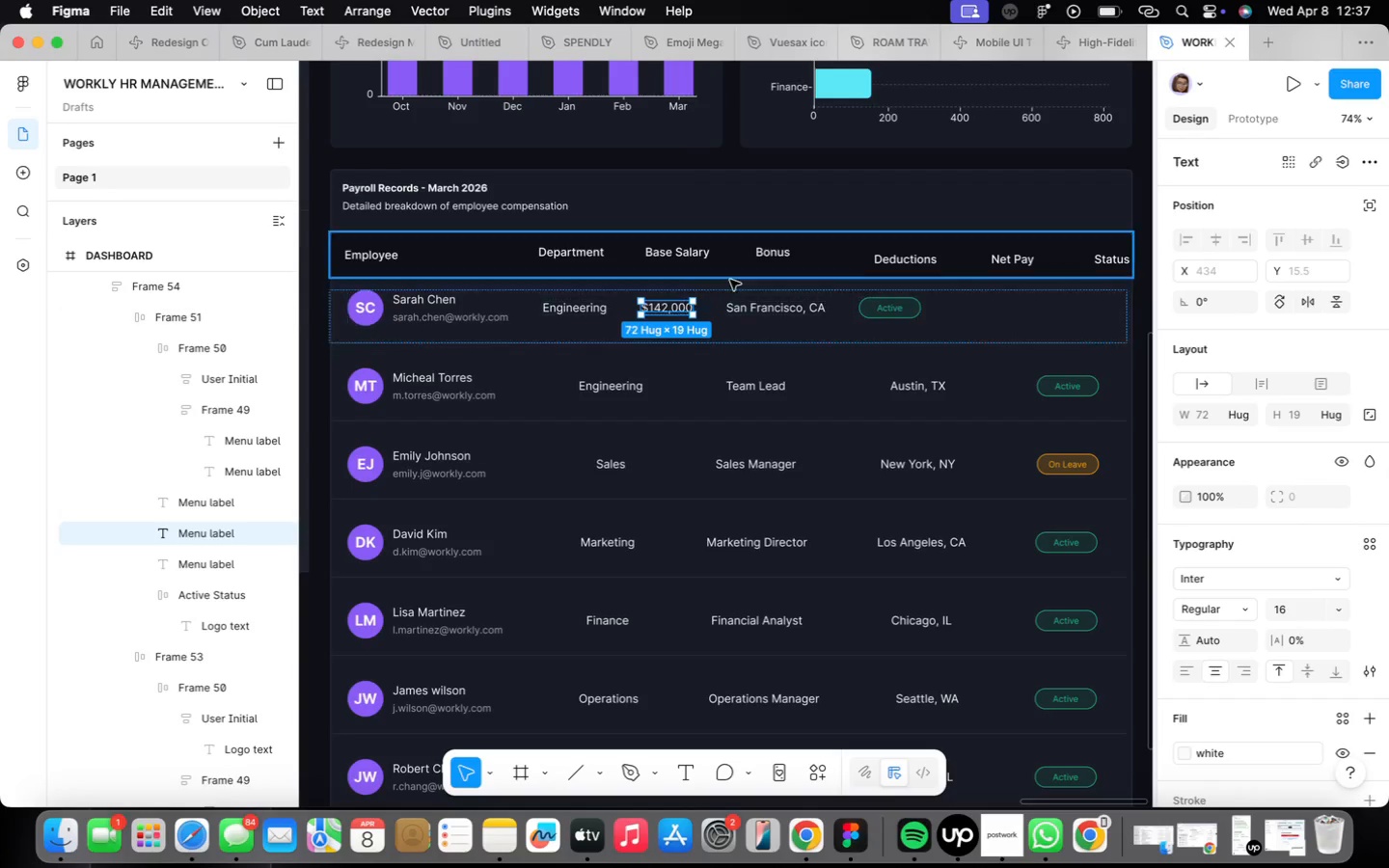 
left_click([728, 326])
 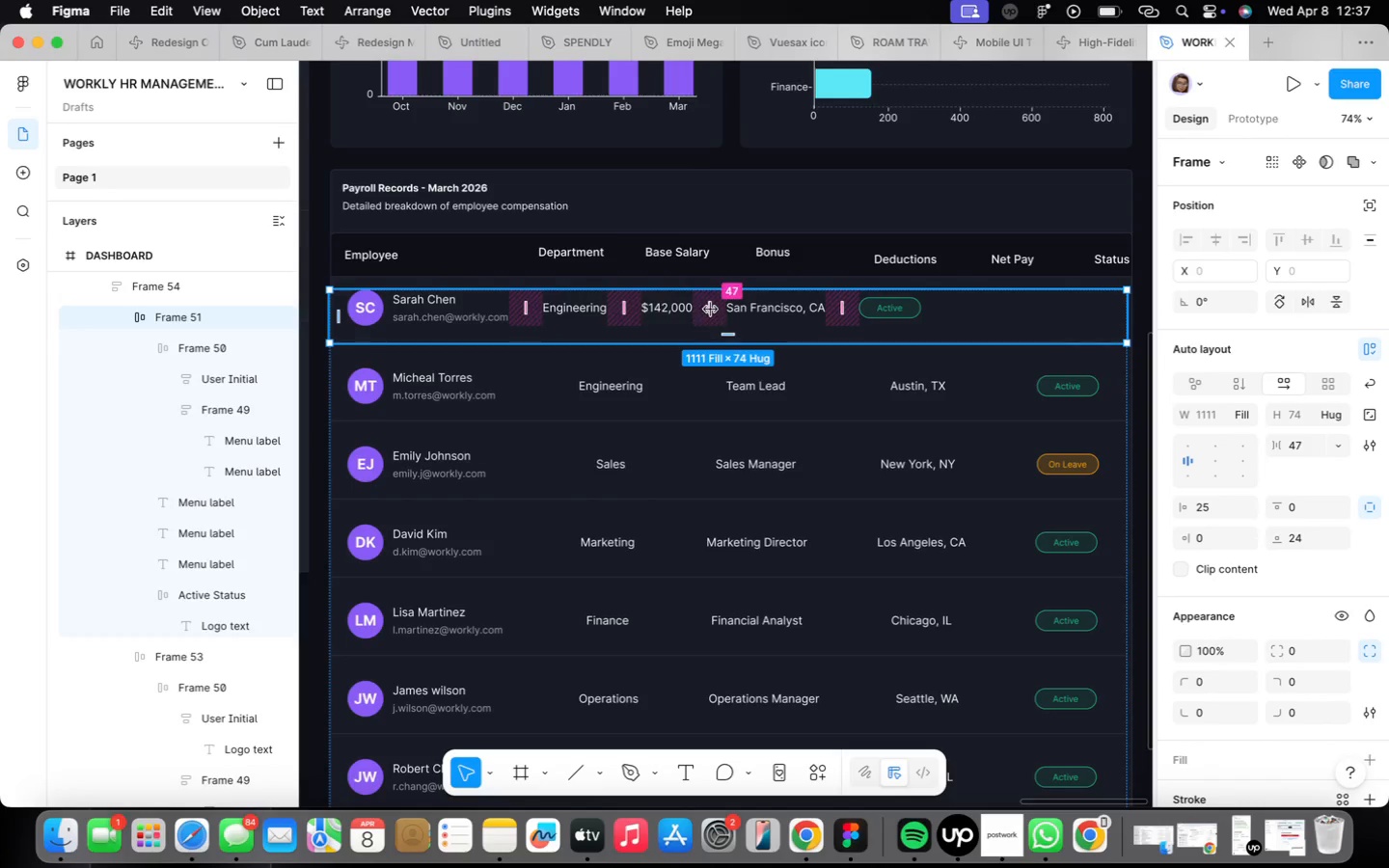 
left_click_drag(start_coordinate=[712, 311], to_coordinate=[729, 311])
 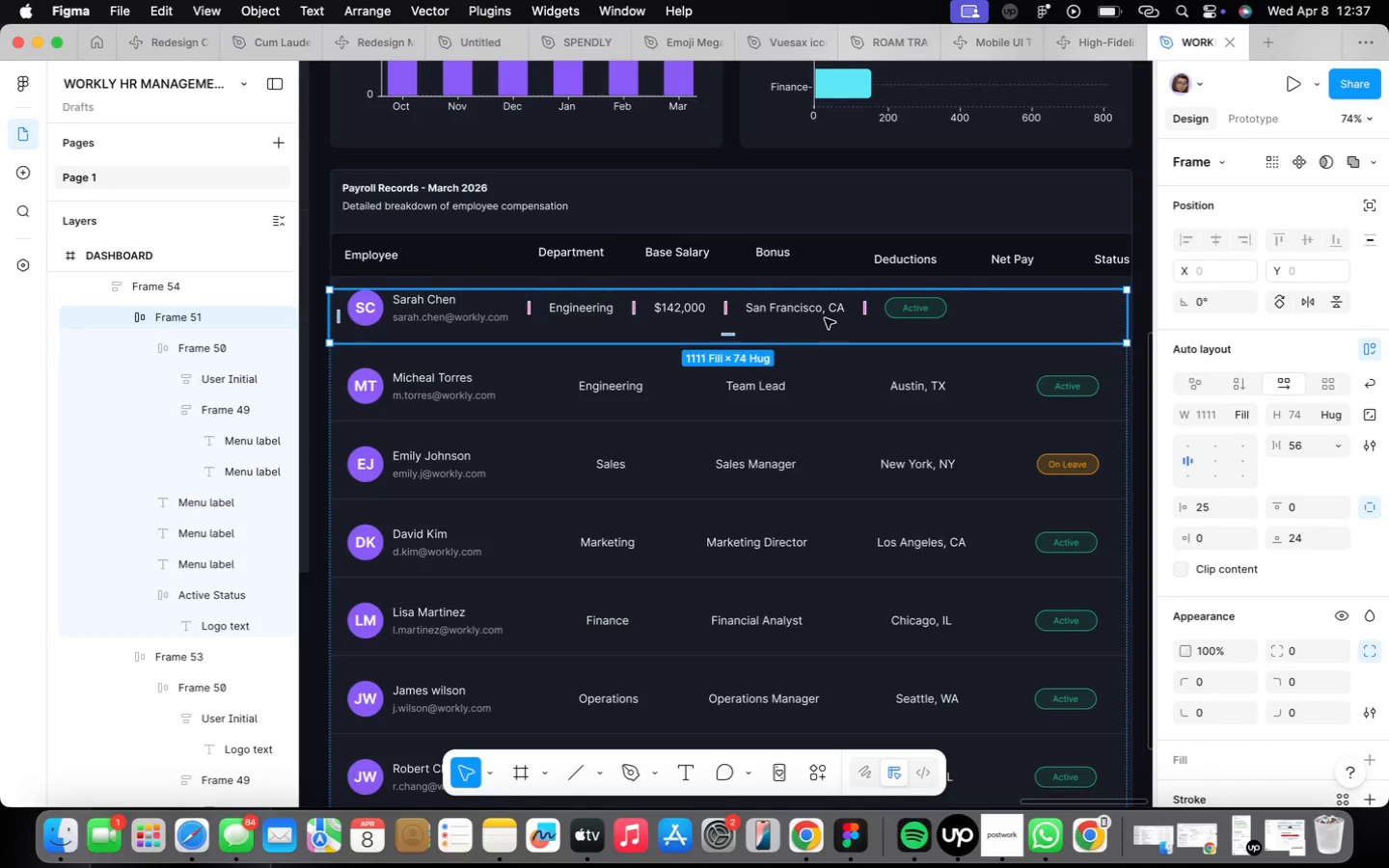 
left_click([813, 312])
 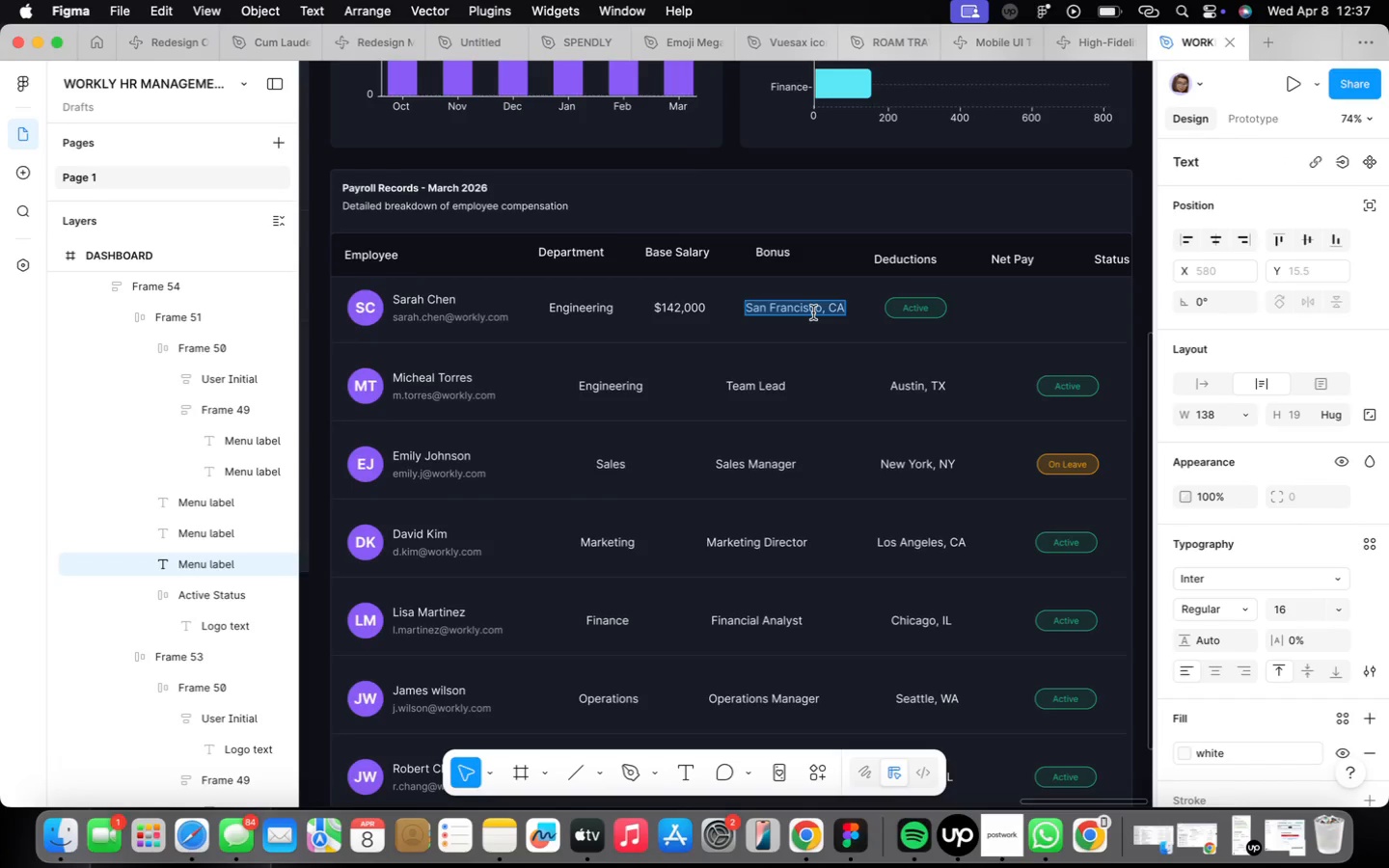 
type($5000)
 